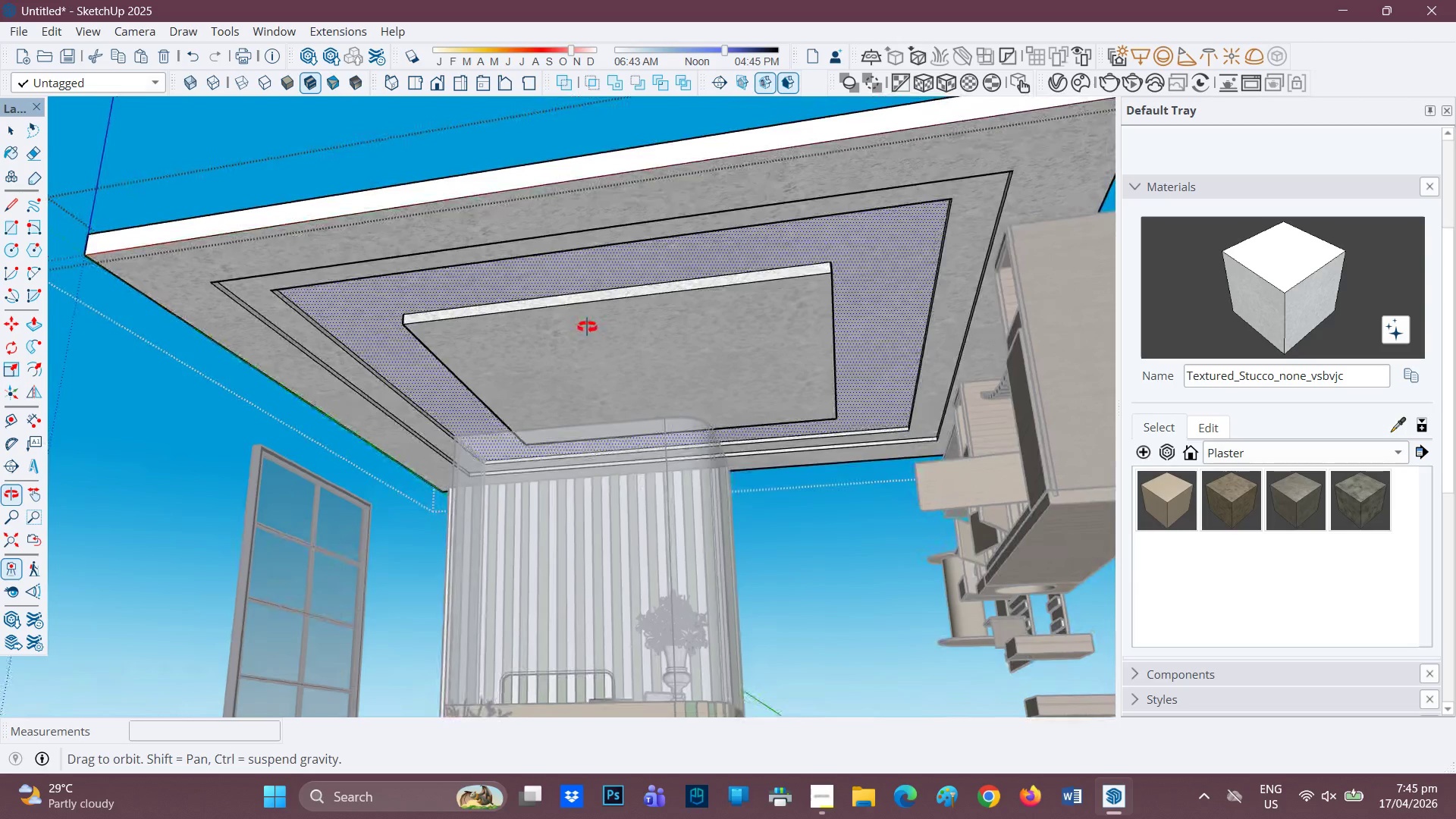 
scroll: coordinate [873, 410], scroll_direction: up, amount: 6.0
 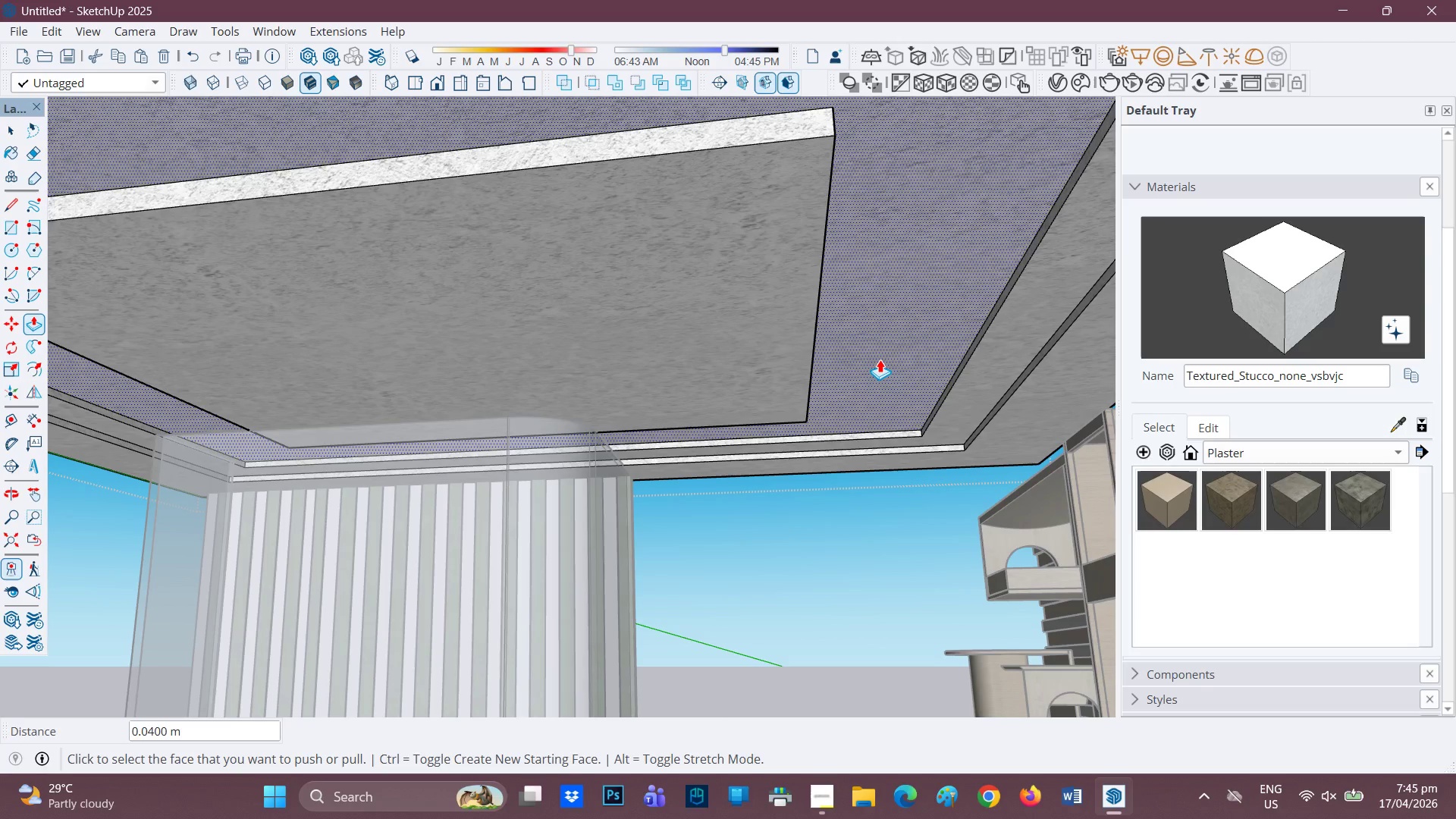 
left_click([880, 359])
 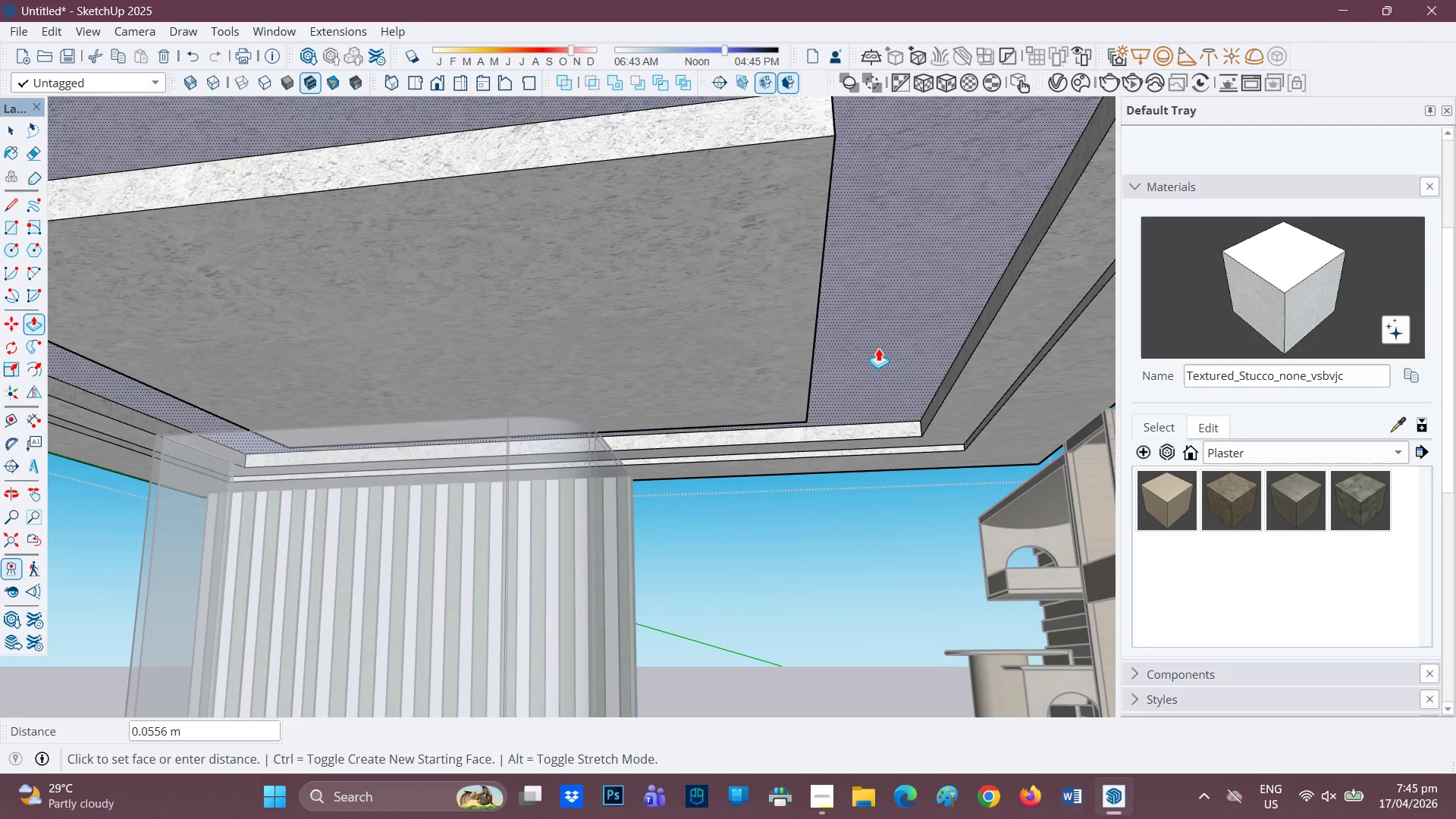 
left_click([878, 348])
 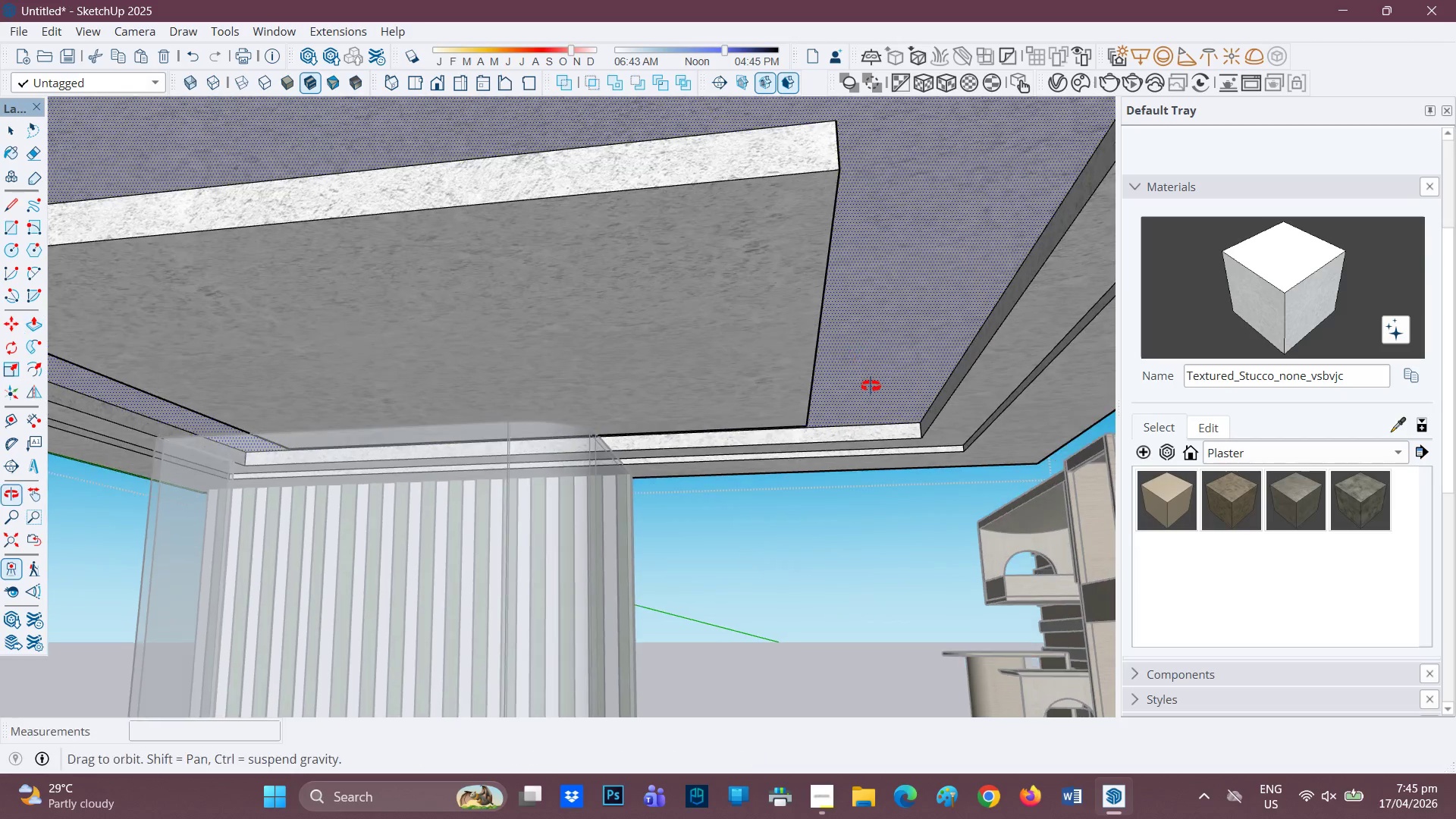 
mouse_move([861, 403])
 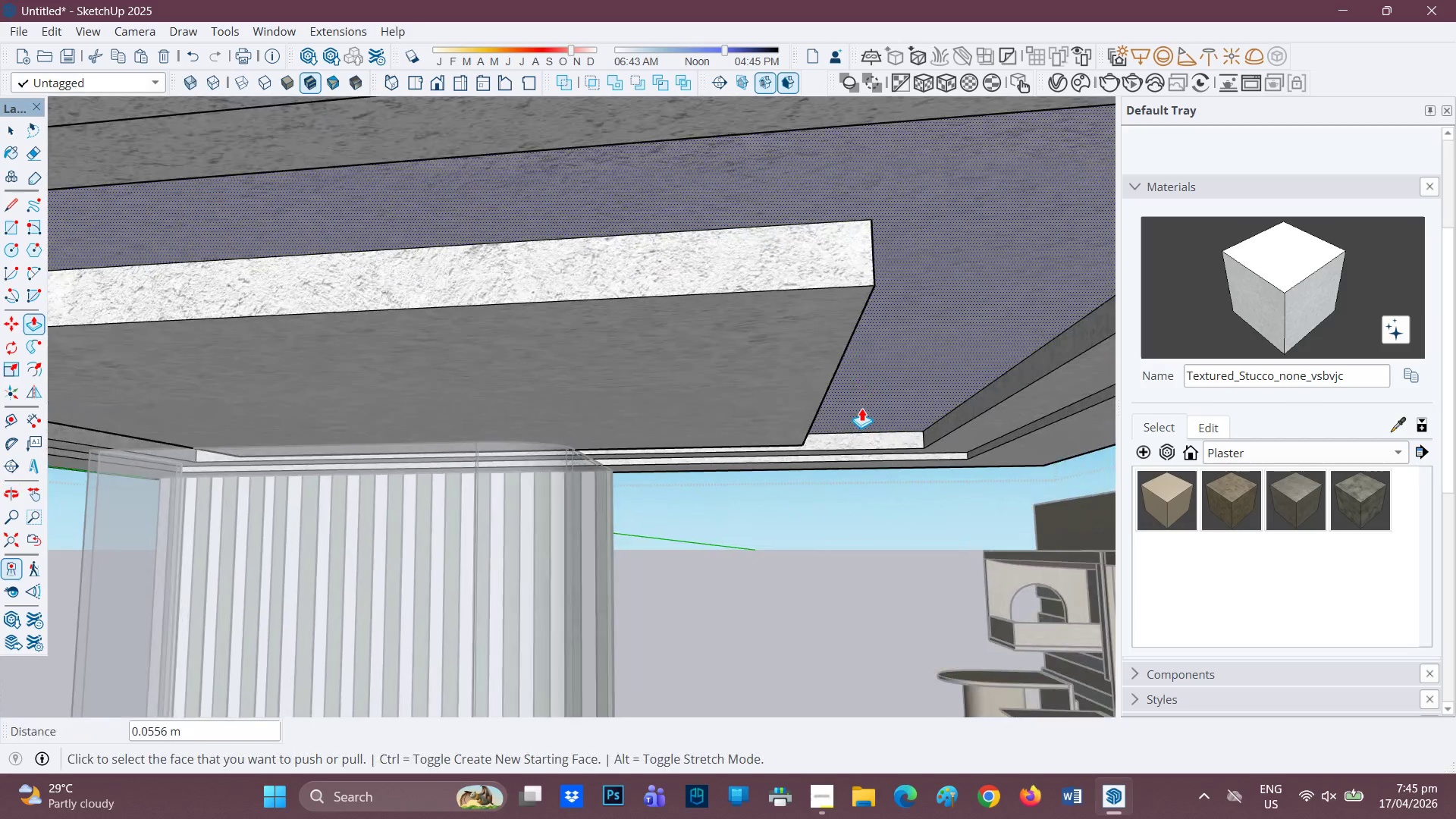 
scroll: coordinate [899, 416], scroll_direction: up, amount: 2.0
 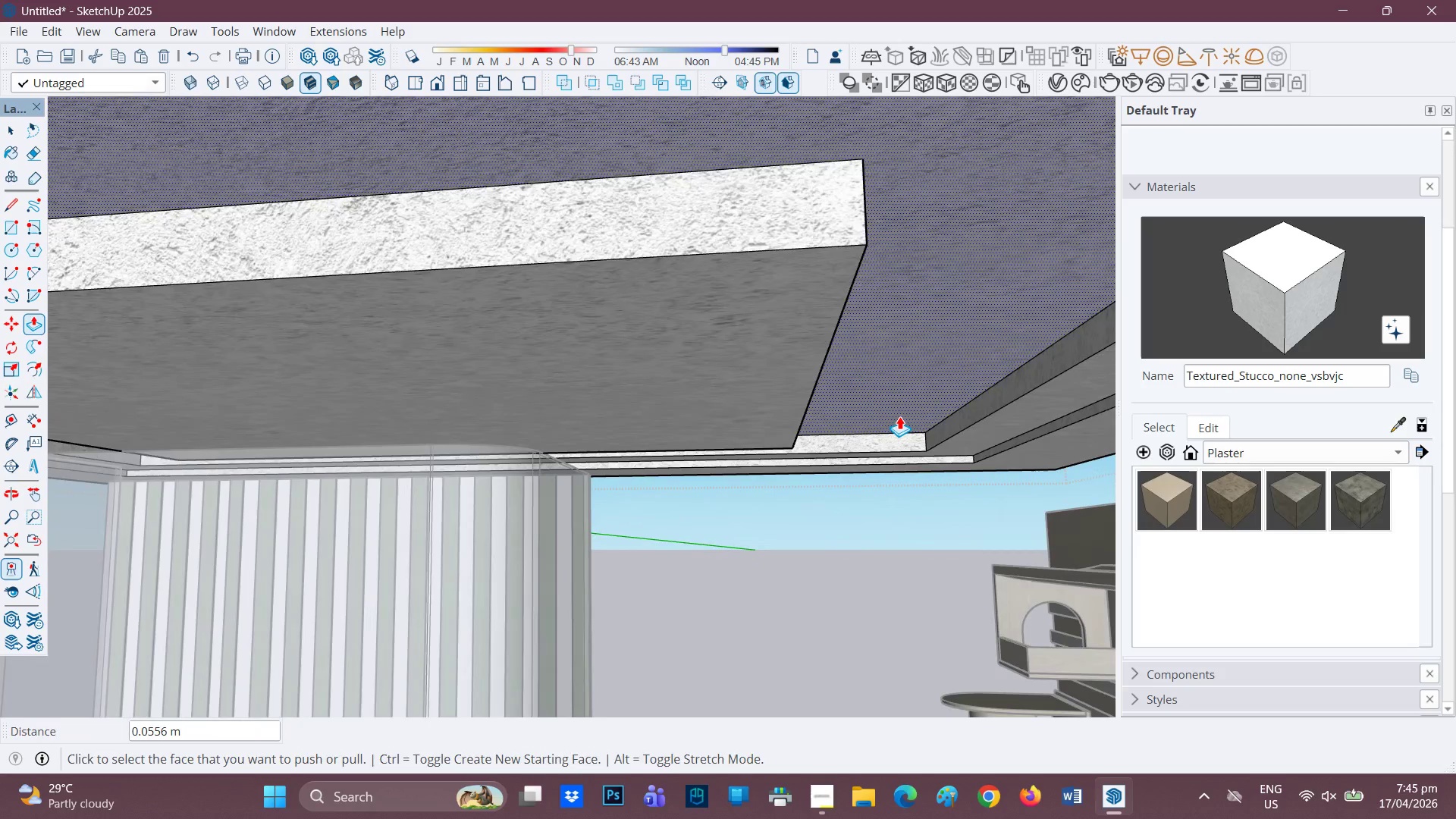 
key(L)
 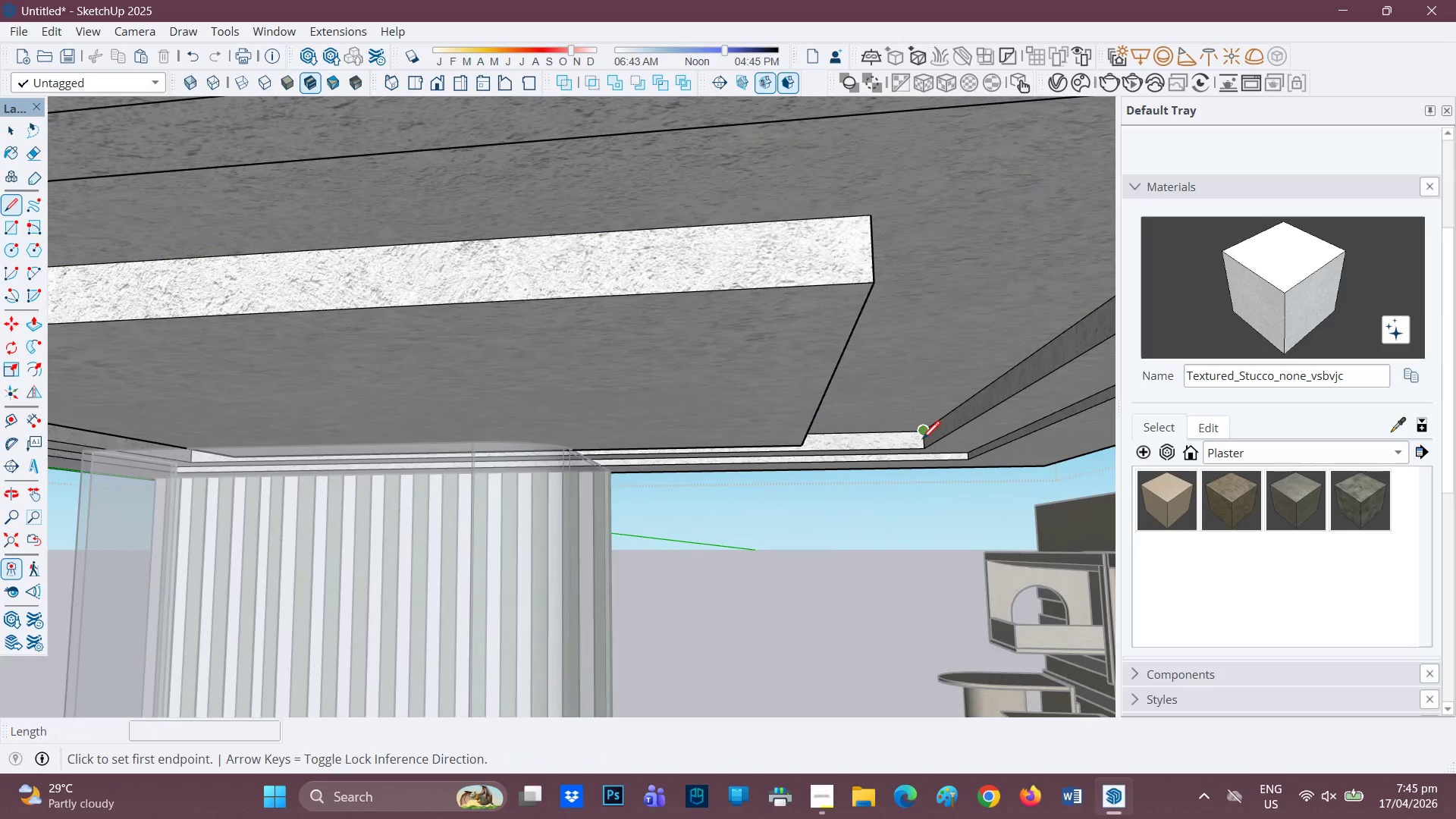 
scroll: coordinate [899, 416], scroll_direction: down, amount: 1.0
 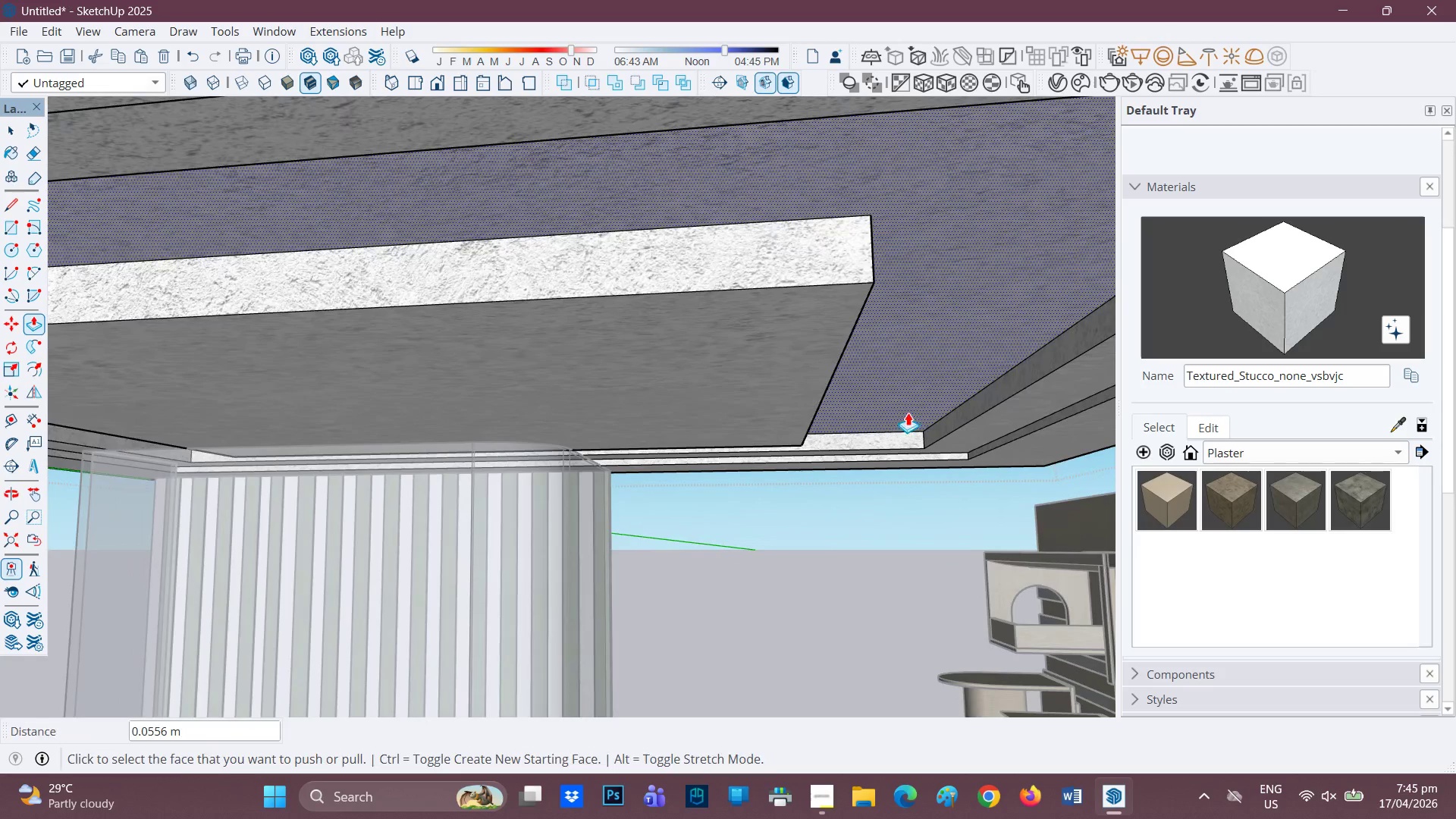 
scroll: coordinate [916, 439], scroll_direction: up, amount: 6.0
 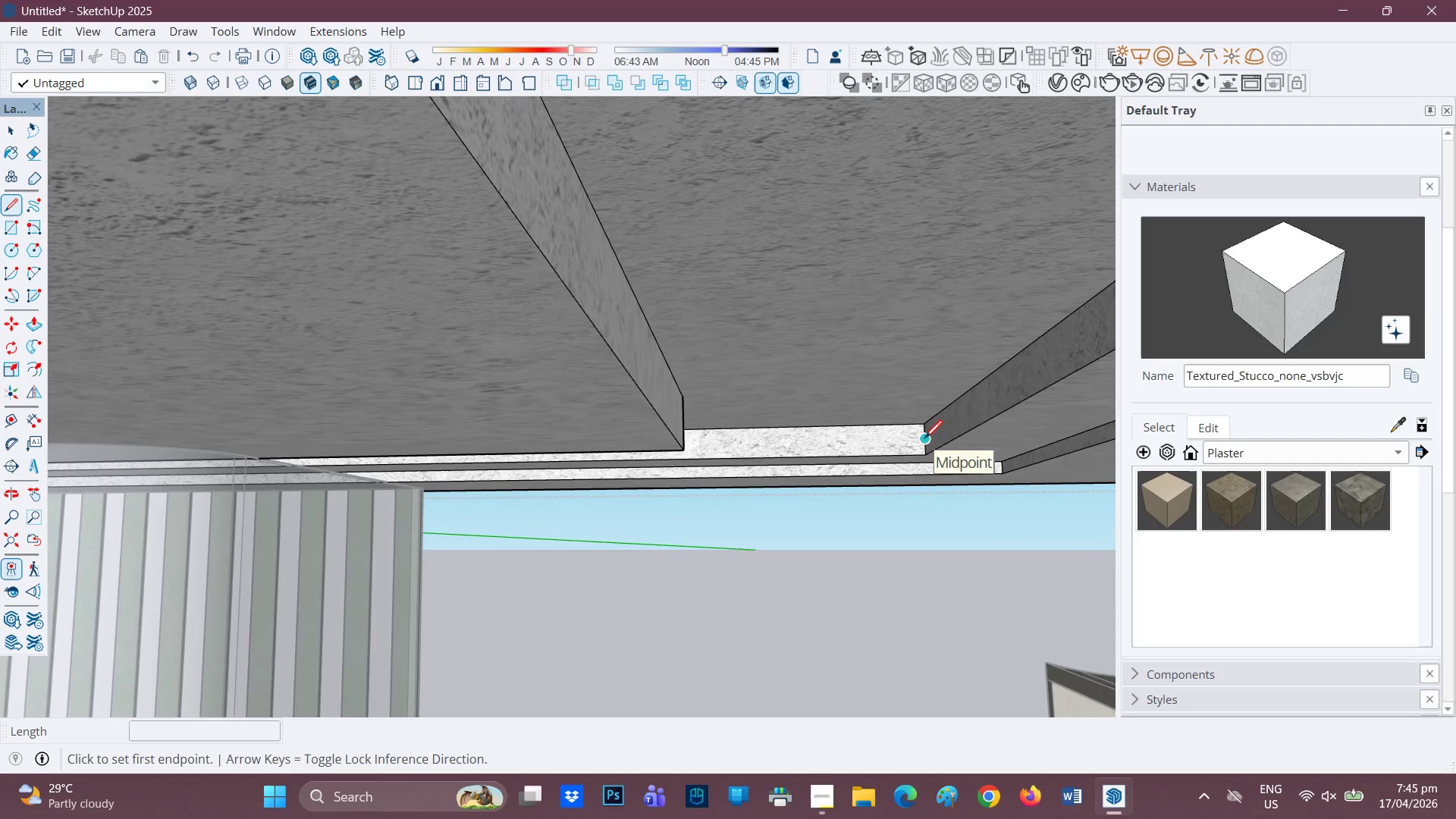 
left_click([924, 440])
 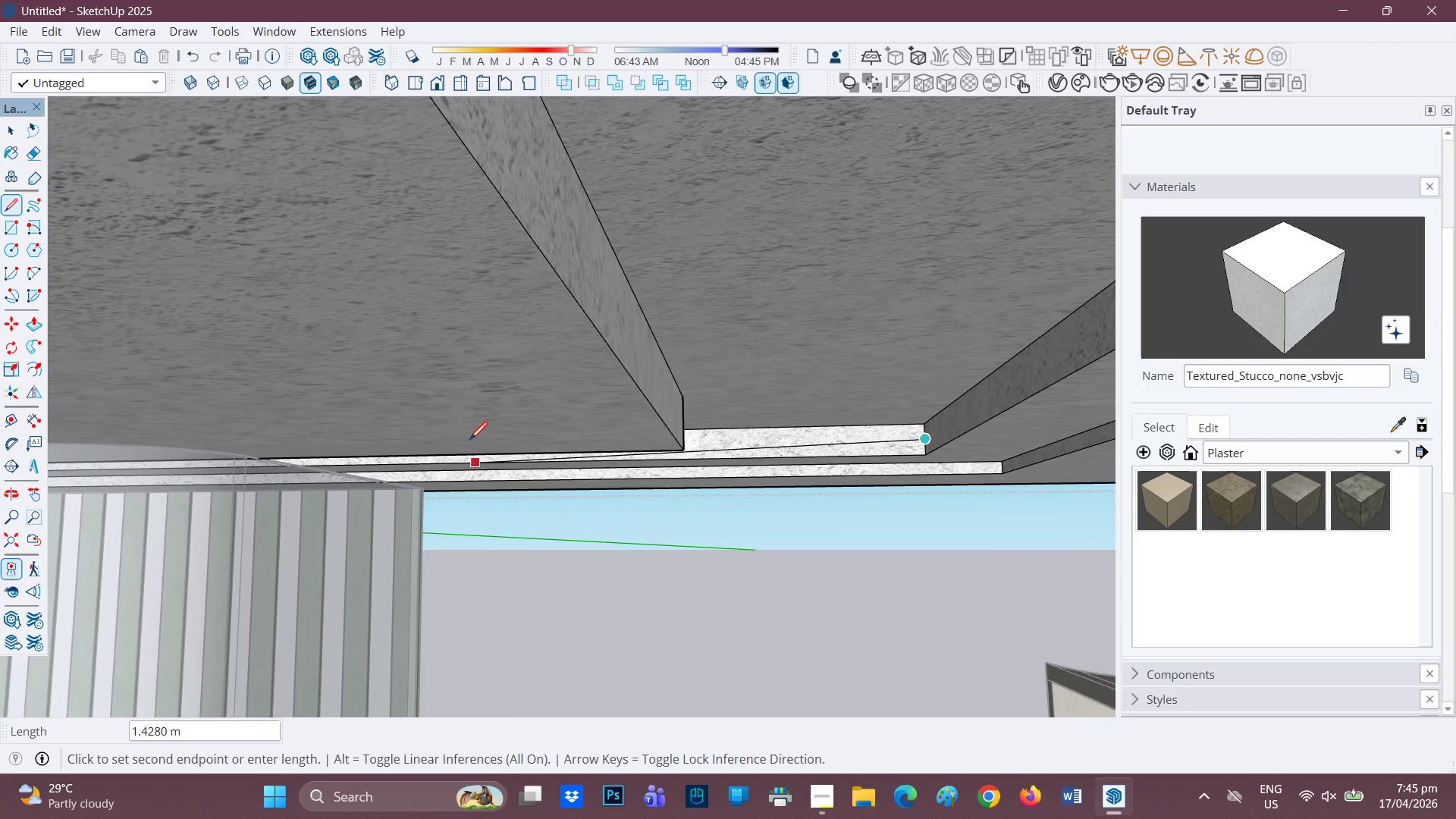 
key(H)
 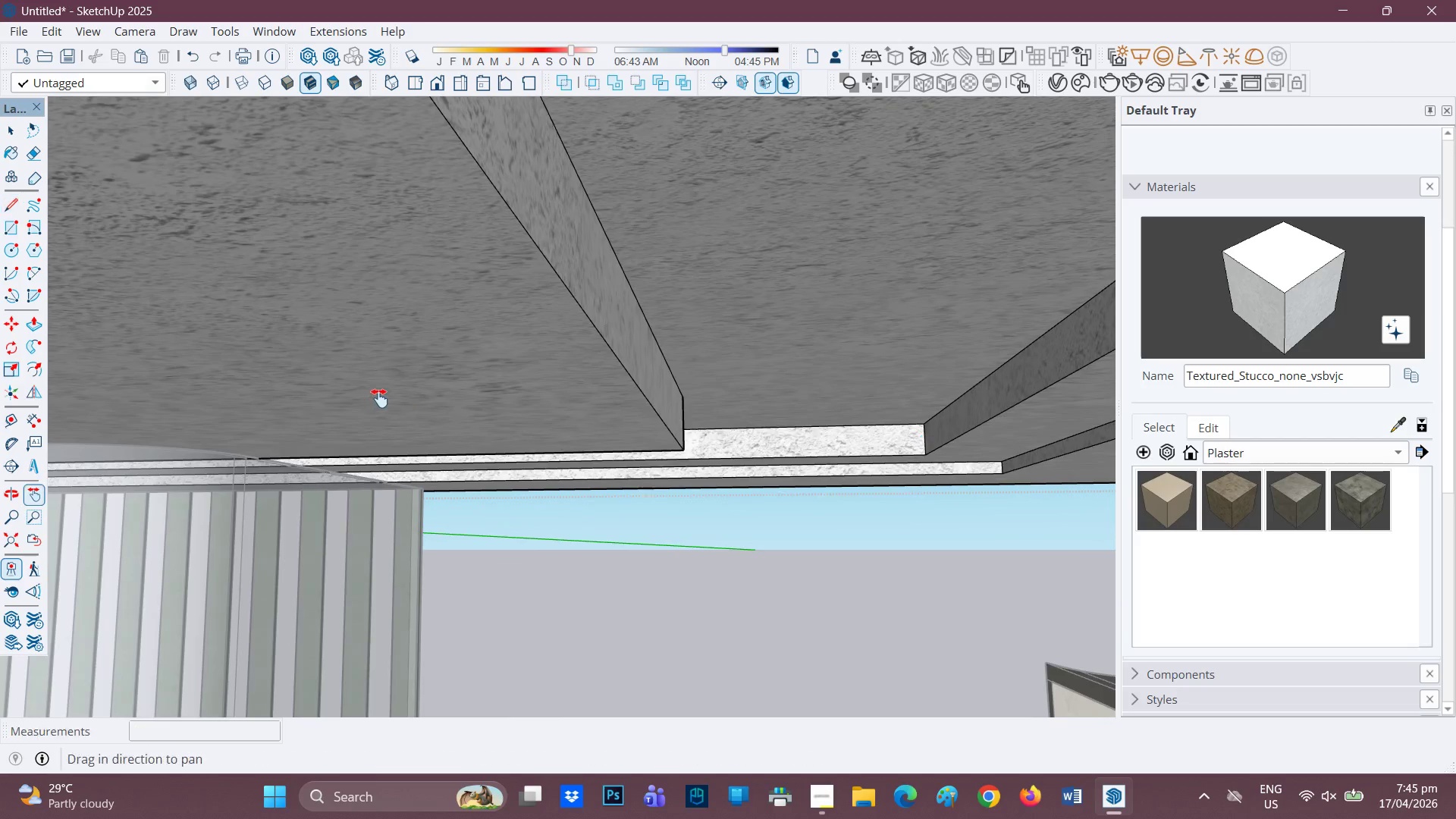 
left_click_drag(start_coordinate=[375, 400], to_coordinate=[1028, 193])
 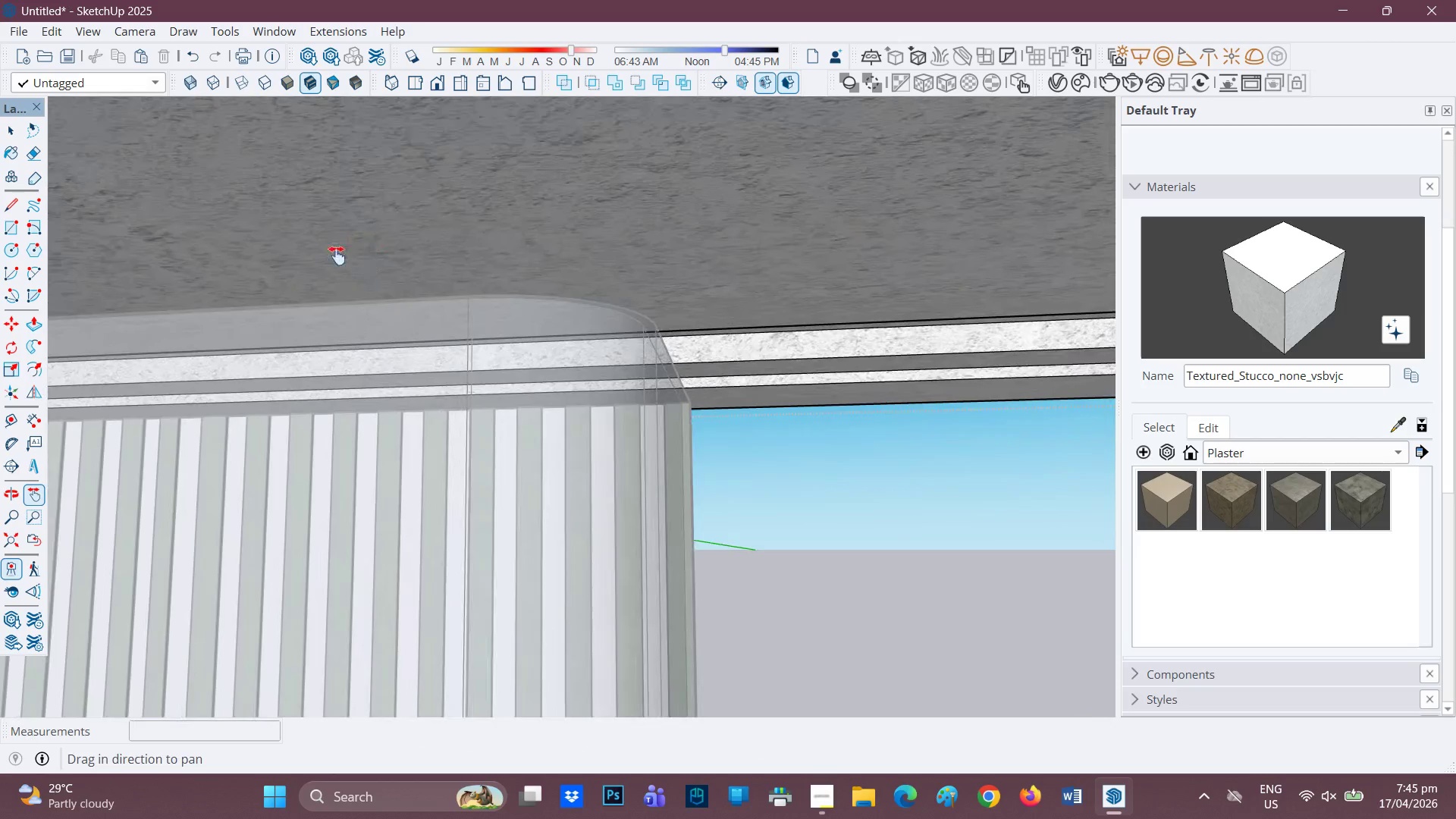 
left_click_drag(start_coordinate=[337, 256], to_coordinate=[1161, 87])
 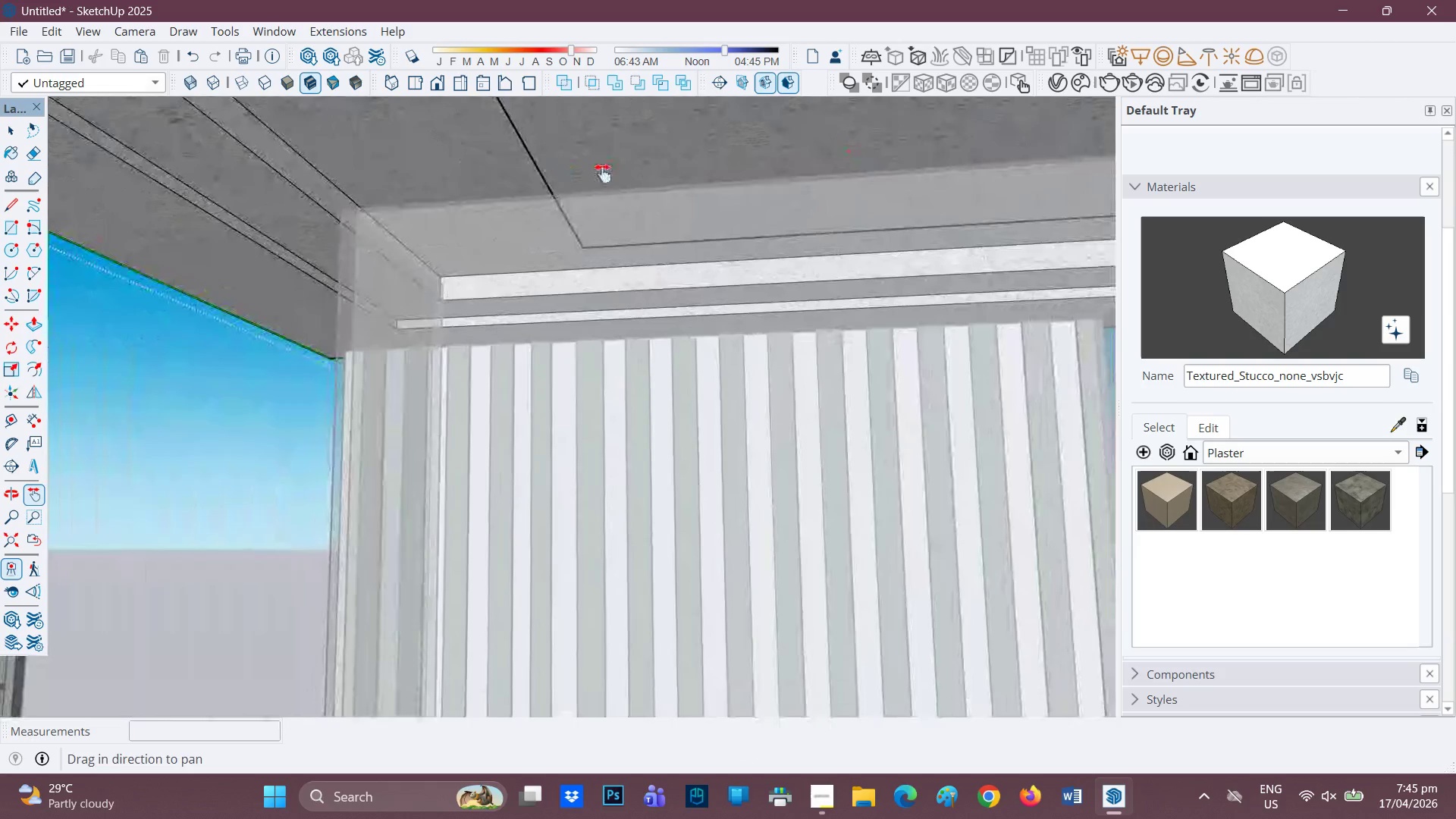 
left_click_drag(start_coordinate=[562, 174], to_coordinate=[966, 295])
 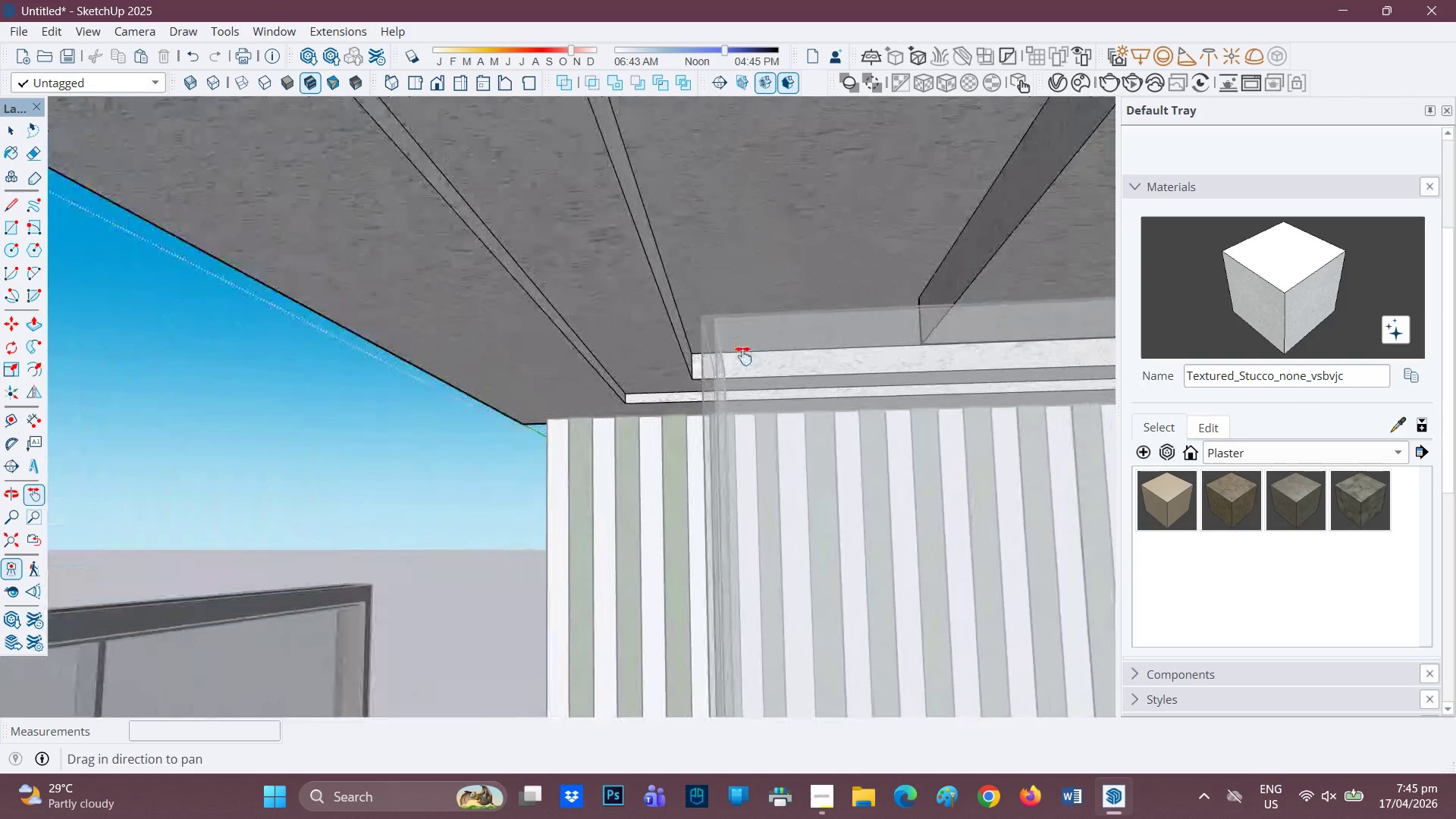 
scroll: coordinate [670, 373], scroll_direction: up, amount: 5.0
 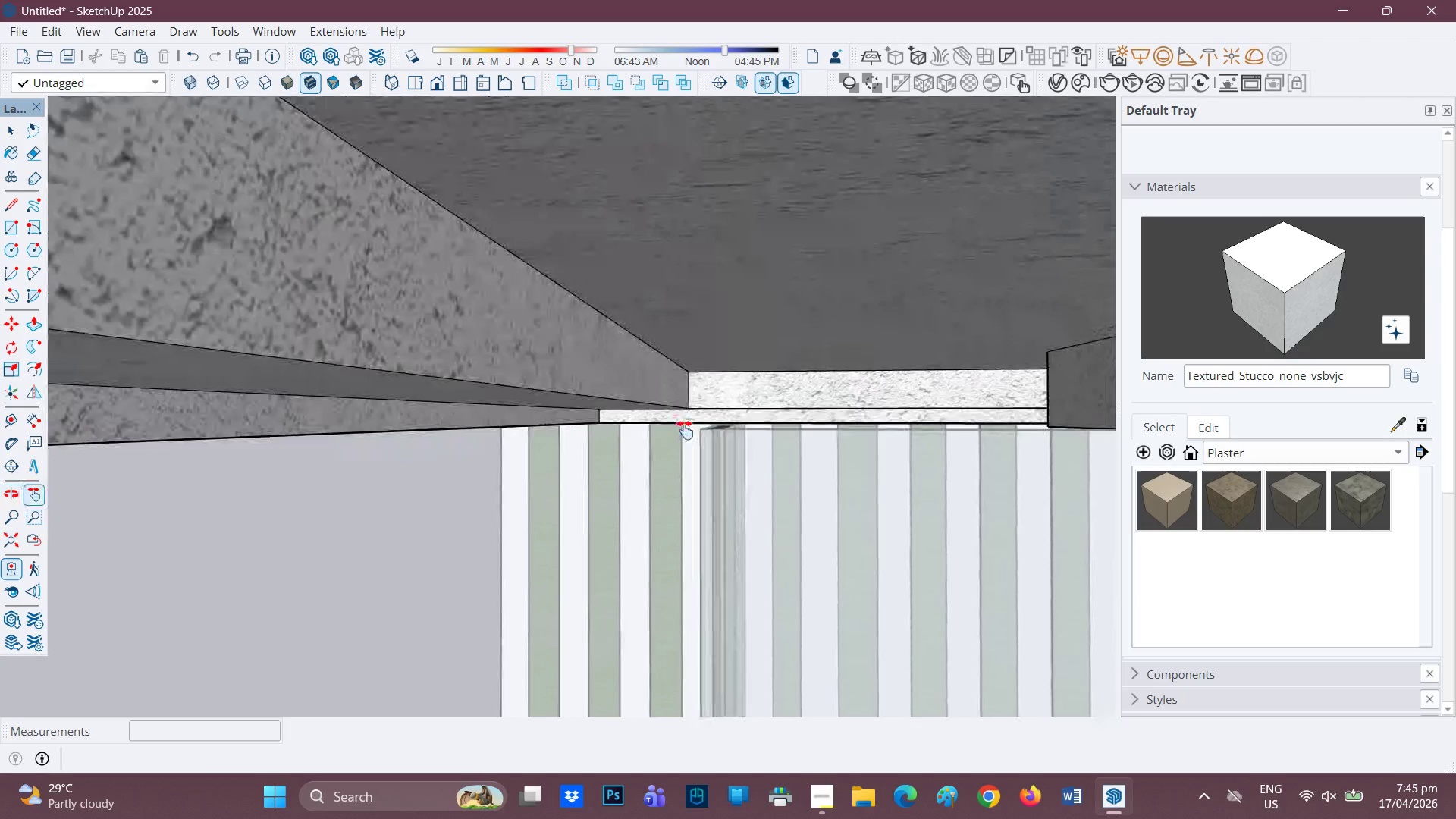 
key(L)
 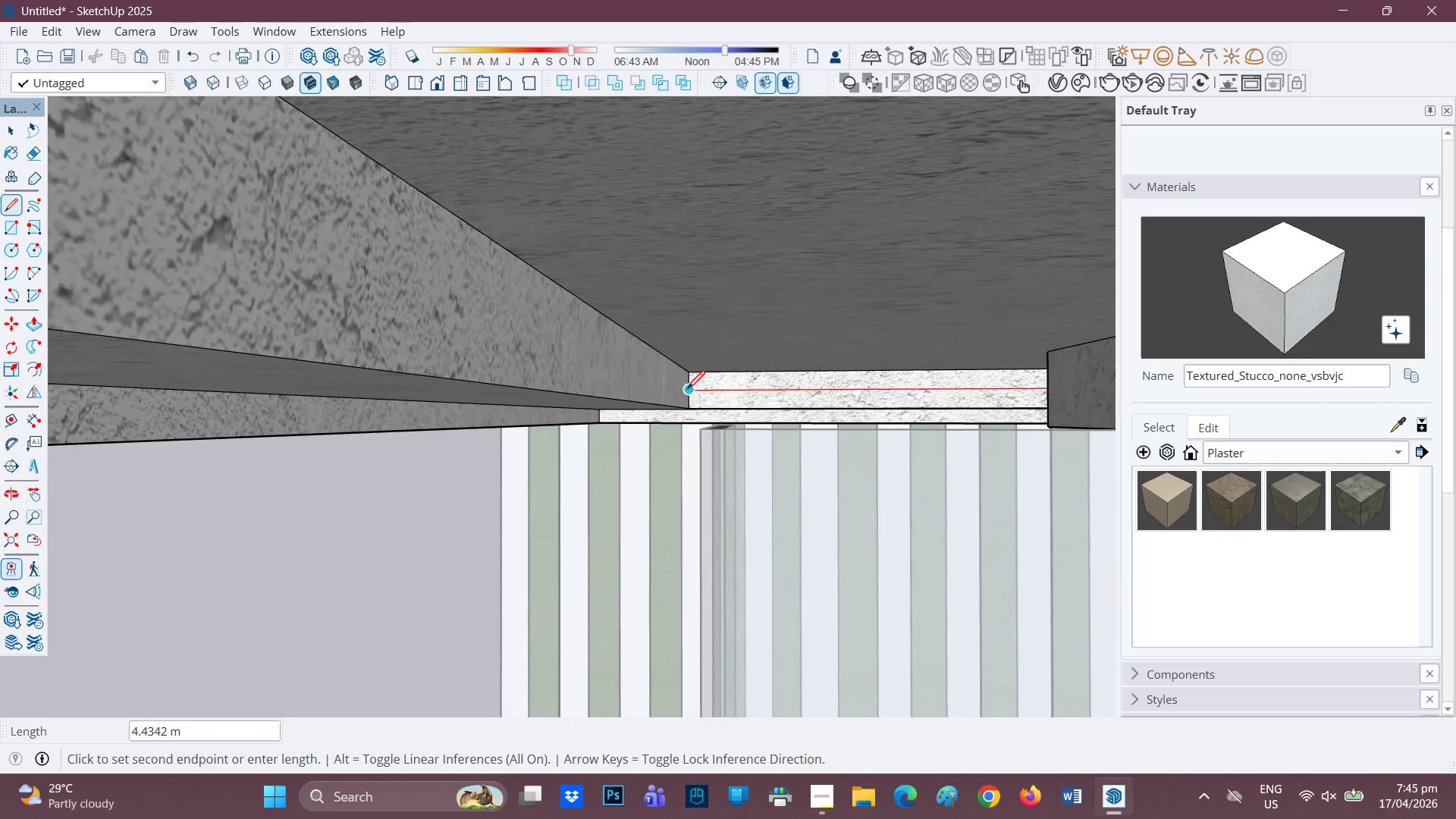 
left_click([687, 391])
 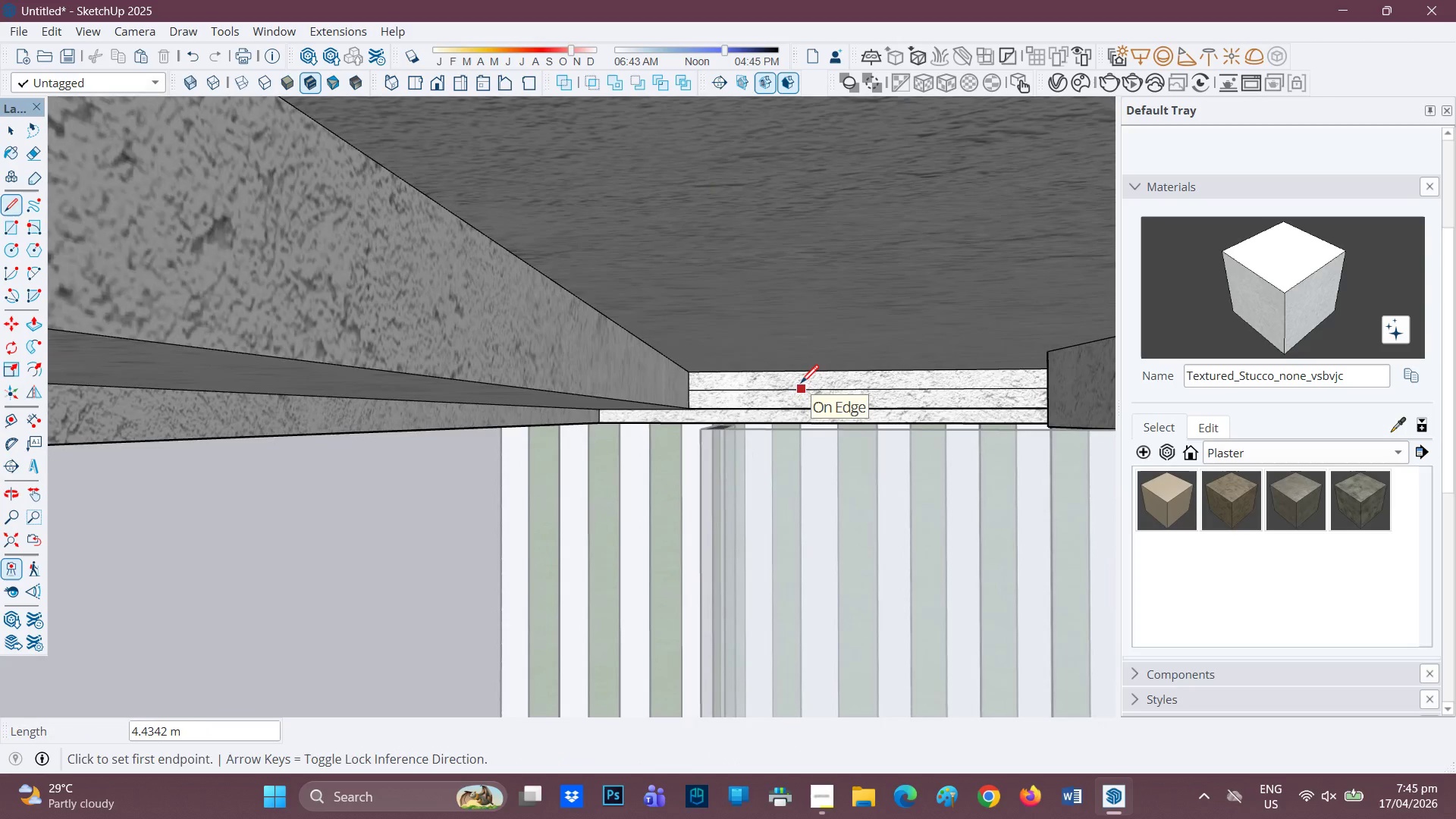 
scroll: coordinate [849, 372], scroll_direction: down, amount: 9.0
 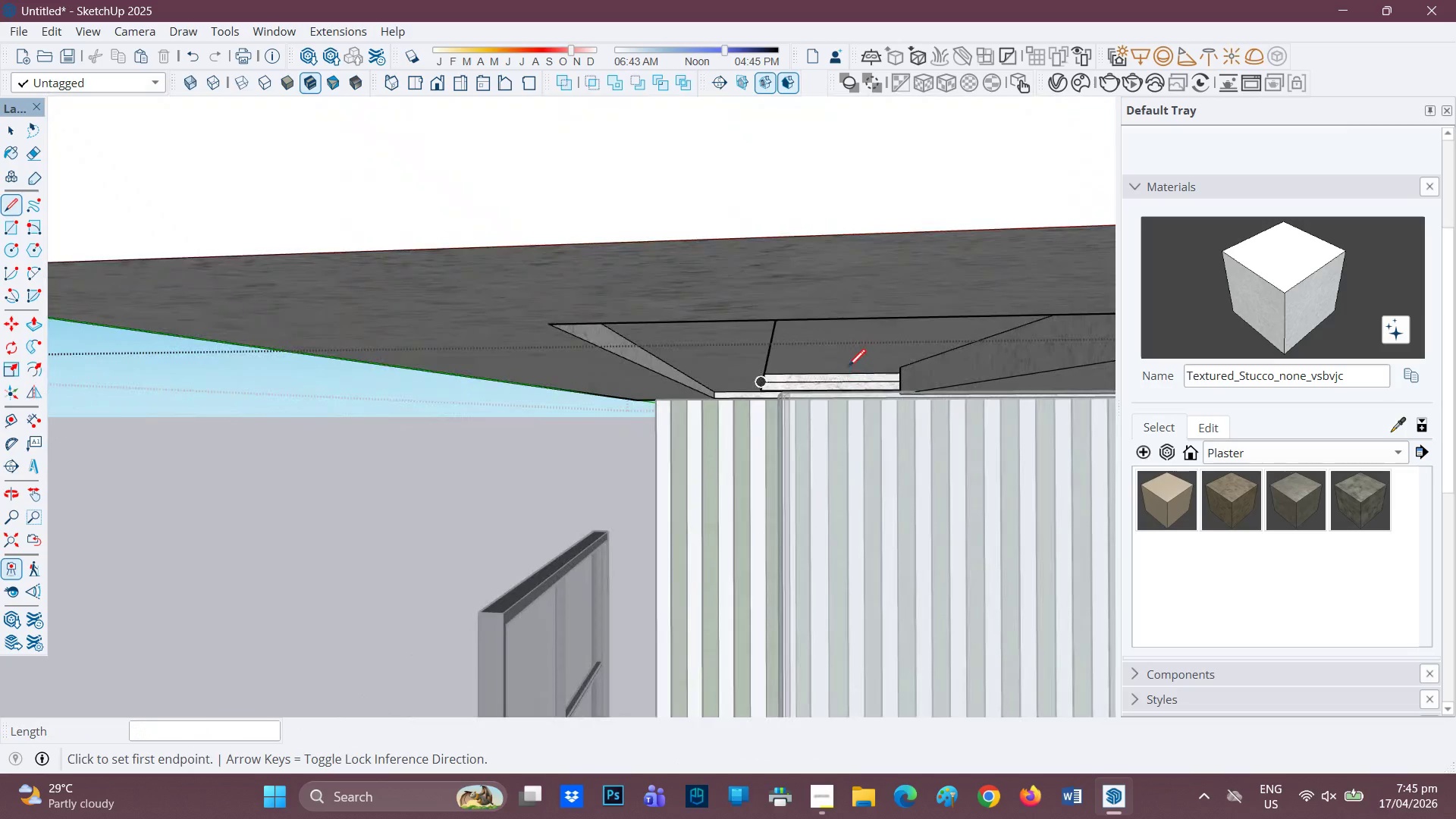 
scroll: coordinate [748, 386], scroll_direction: up, amount: 6.0
 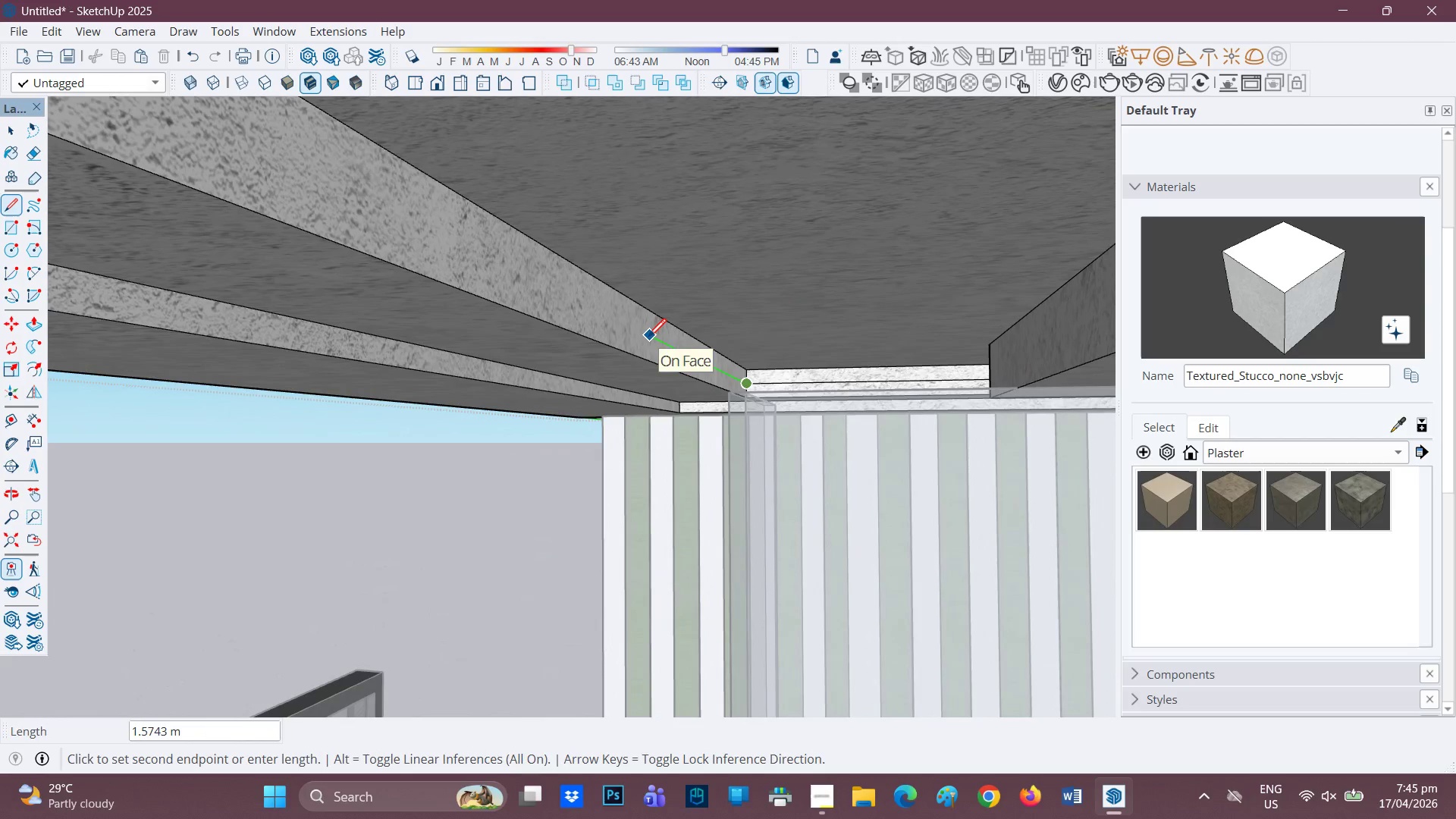 
wait(9.85)
 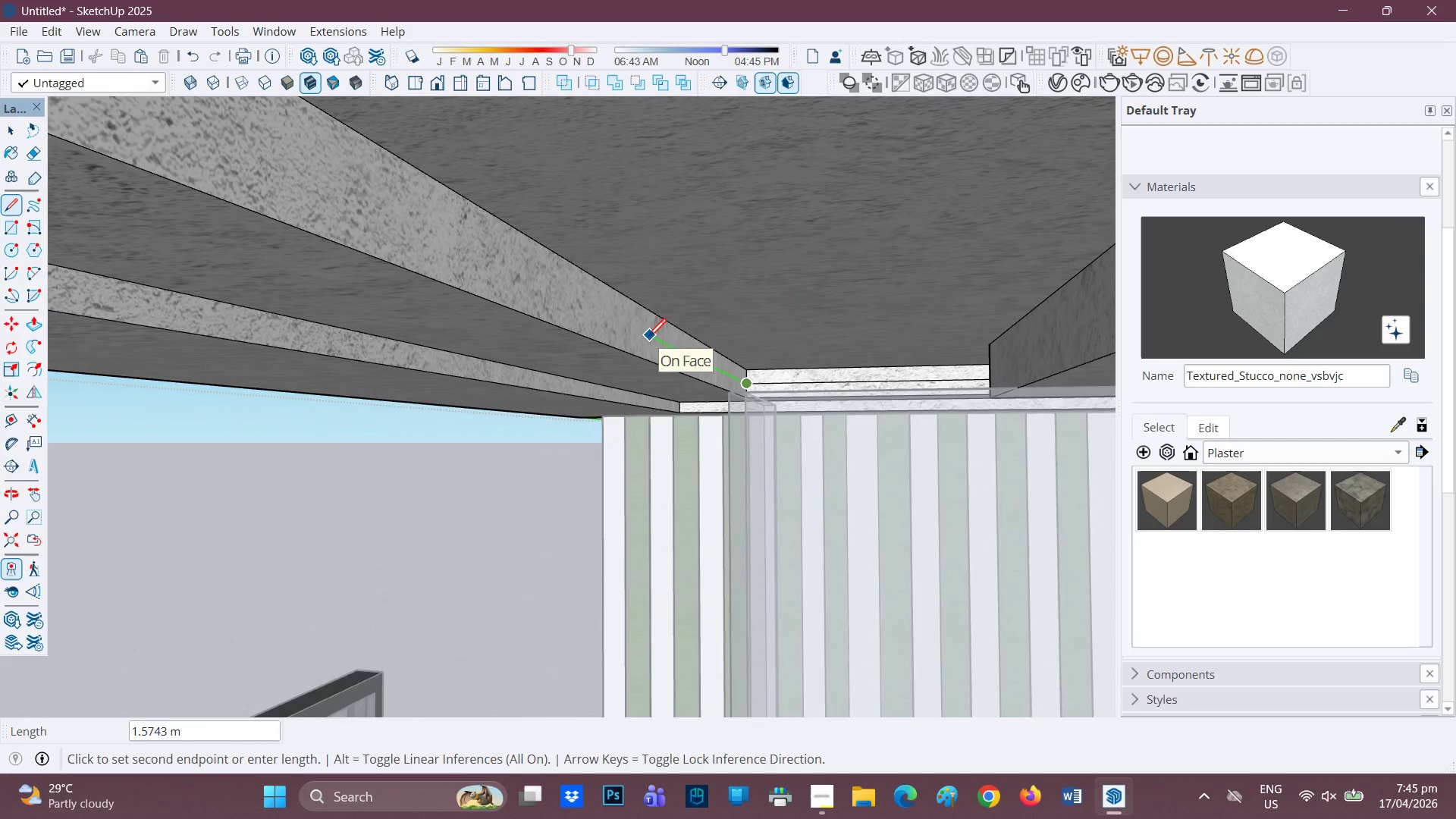 
key(H)
 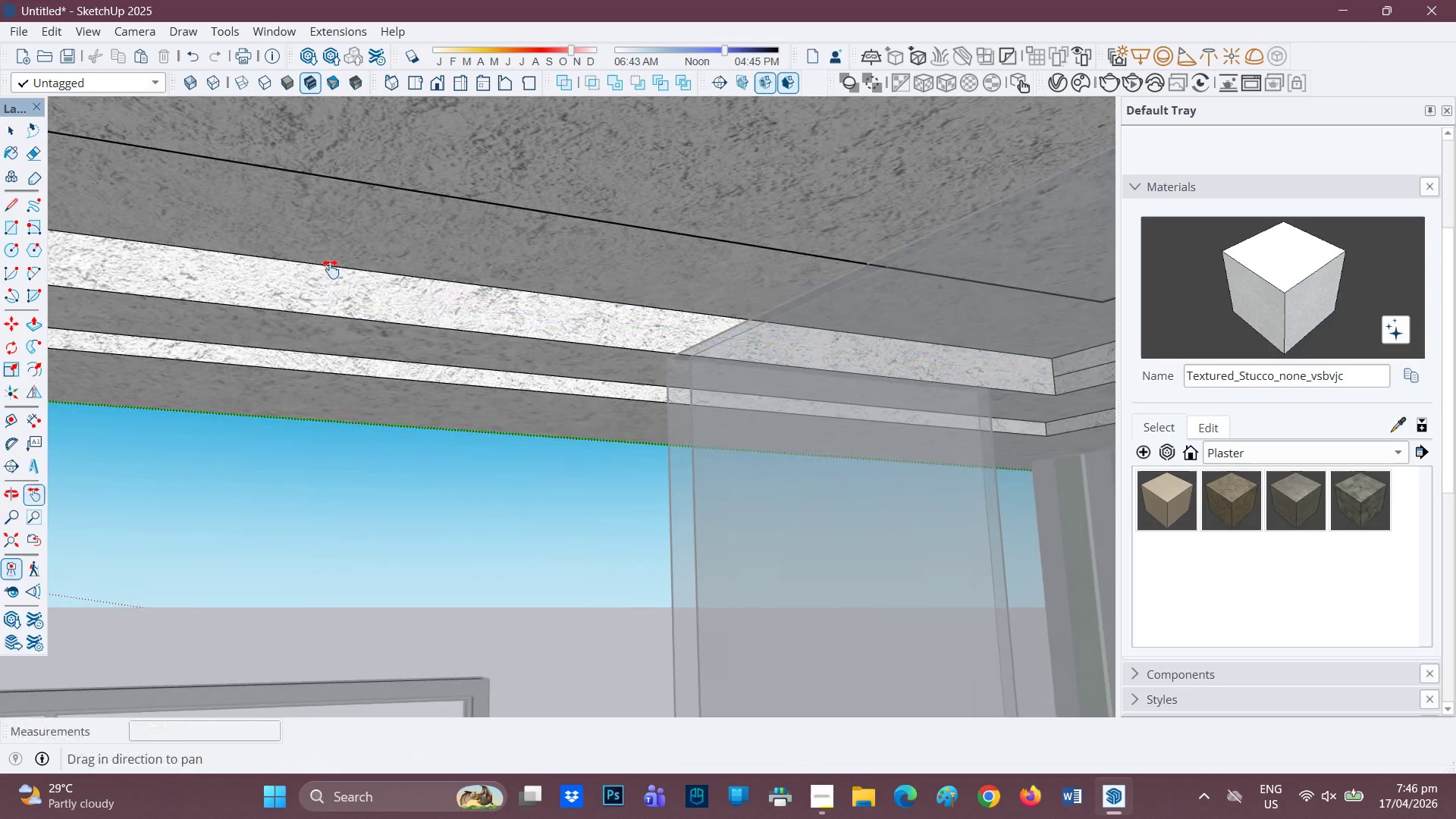 
left_click_drag(start_coordinate=[298, 269], to_coordinate=[953, 310])
 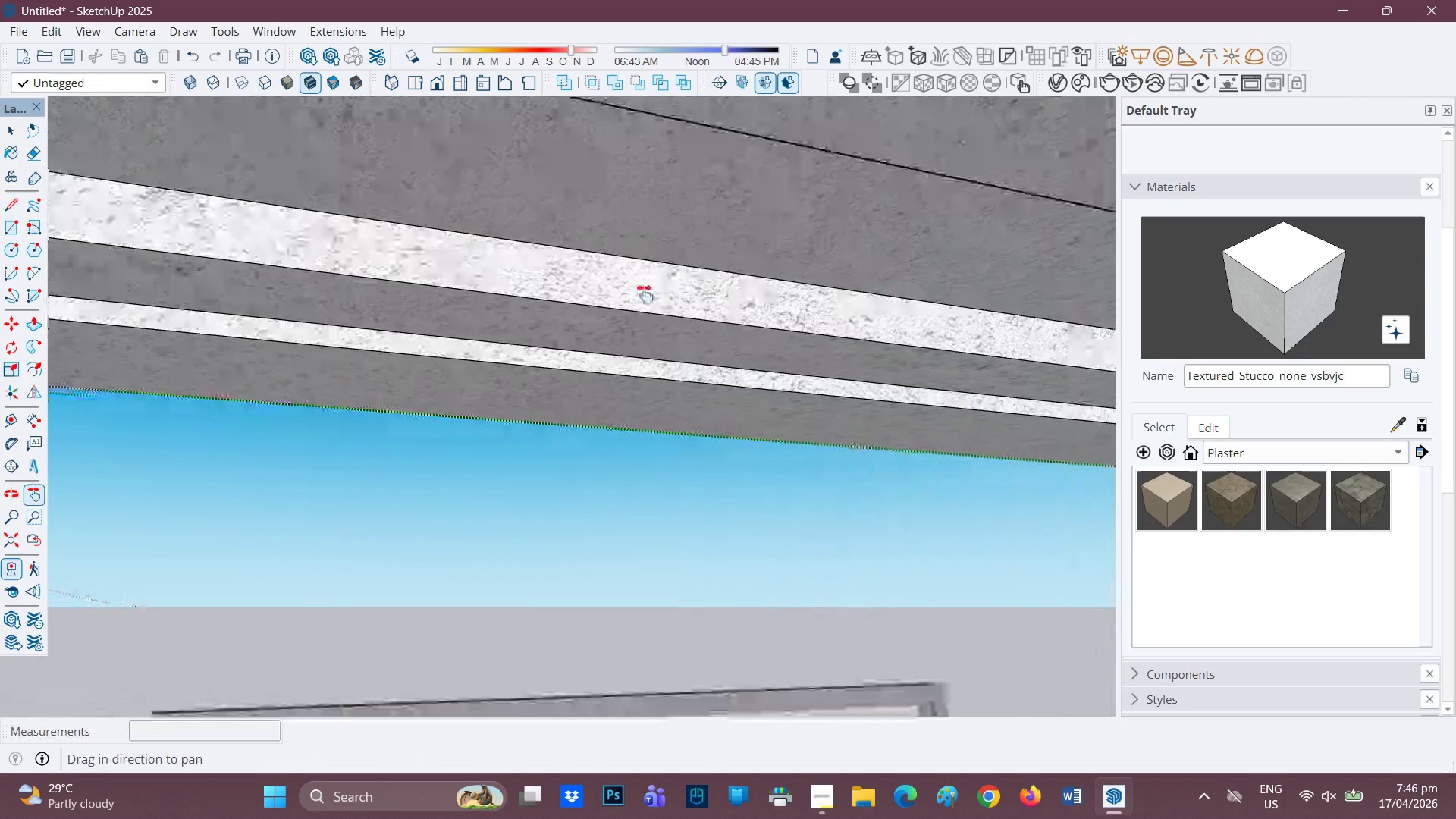 
left_click_drag(start_coordinate=[372, 259], to_coordinate=[848, 284])
 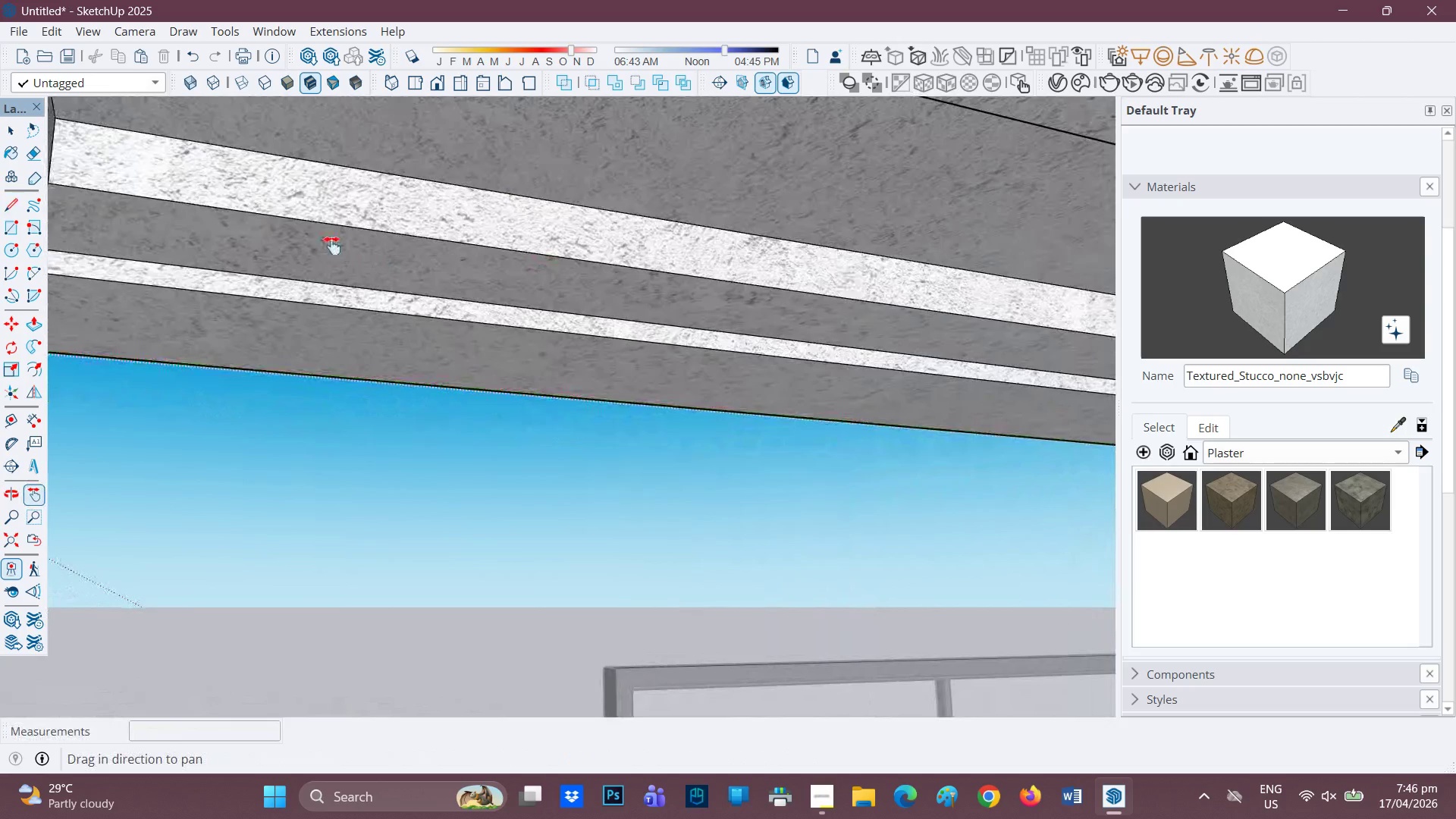 
scroll: coordinate [653, 295], scroll_direction: down, amount: 3.0
 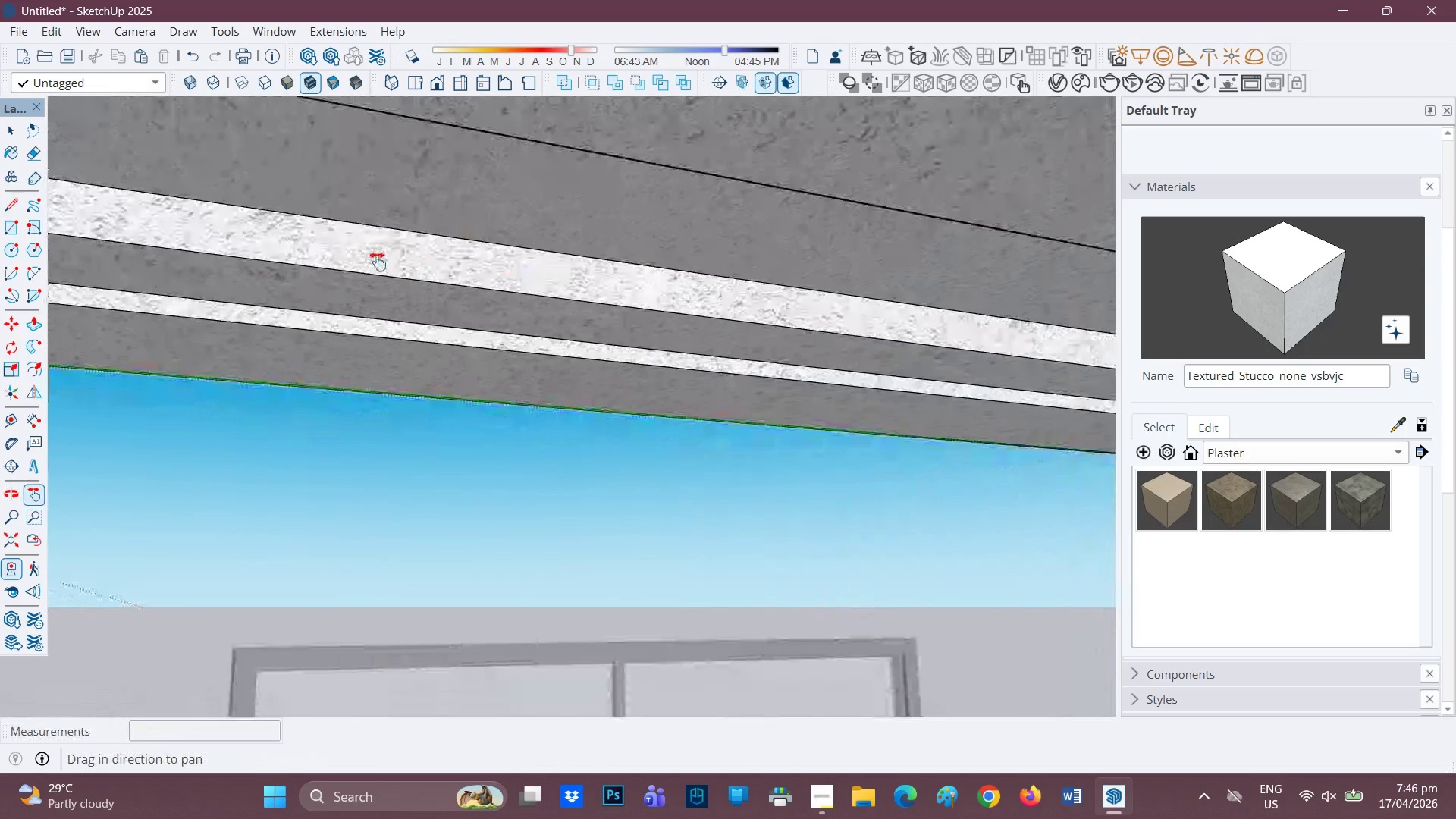 
left_click_drag(start_coordinate=[332, 246], to_coordinate=[482, 260])
 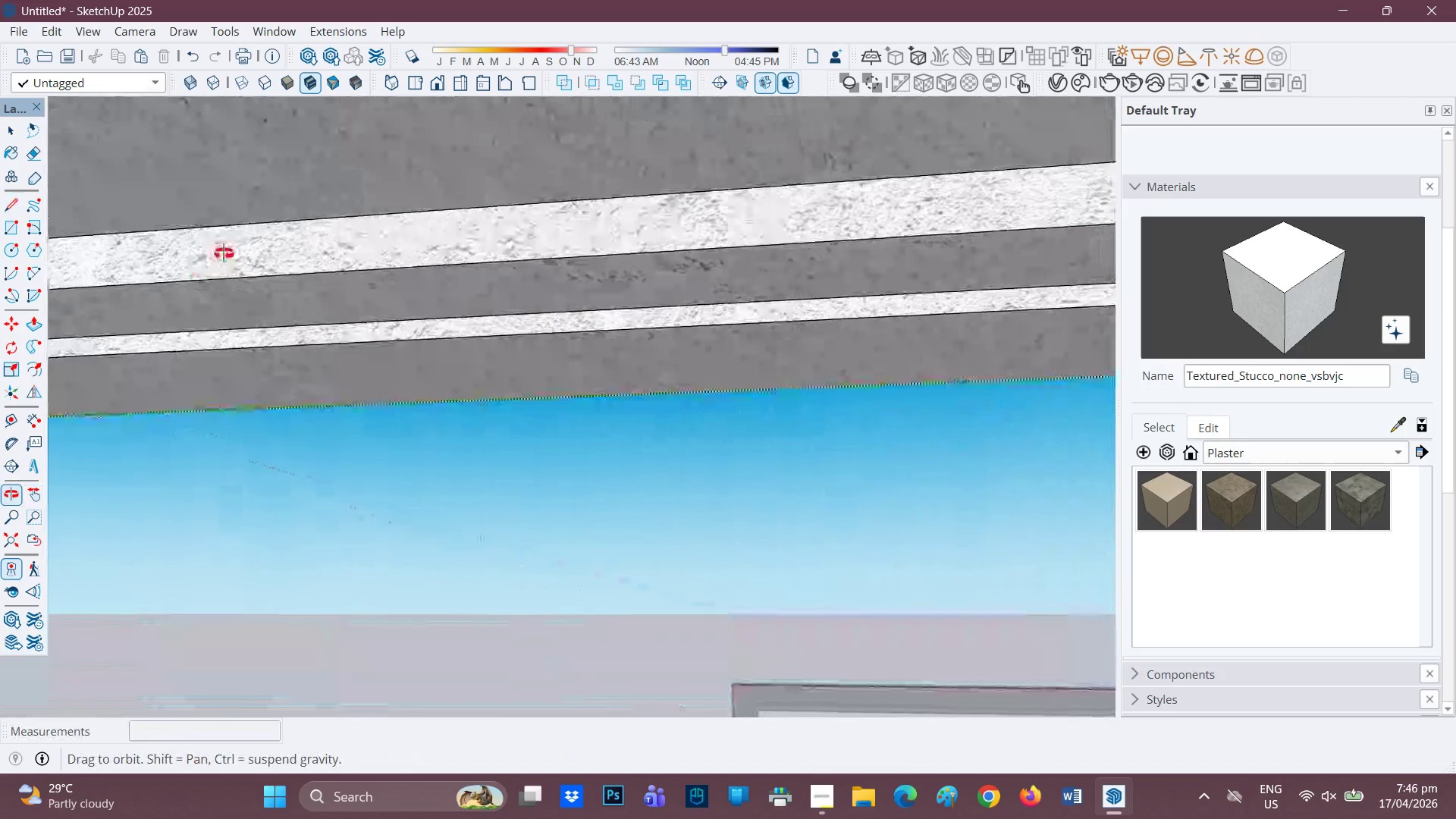 
left_click_drag(start_coordinate=[221, 253], to_coordinate=[522, 267])
 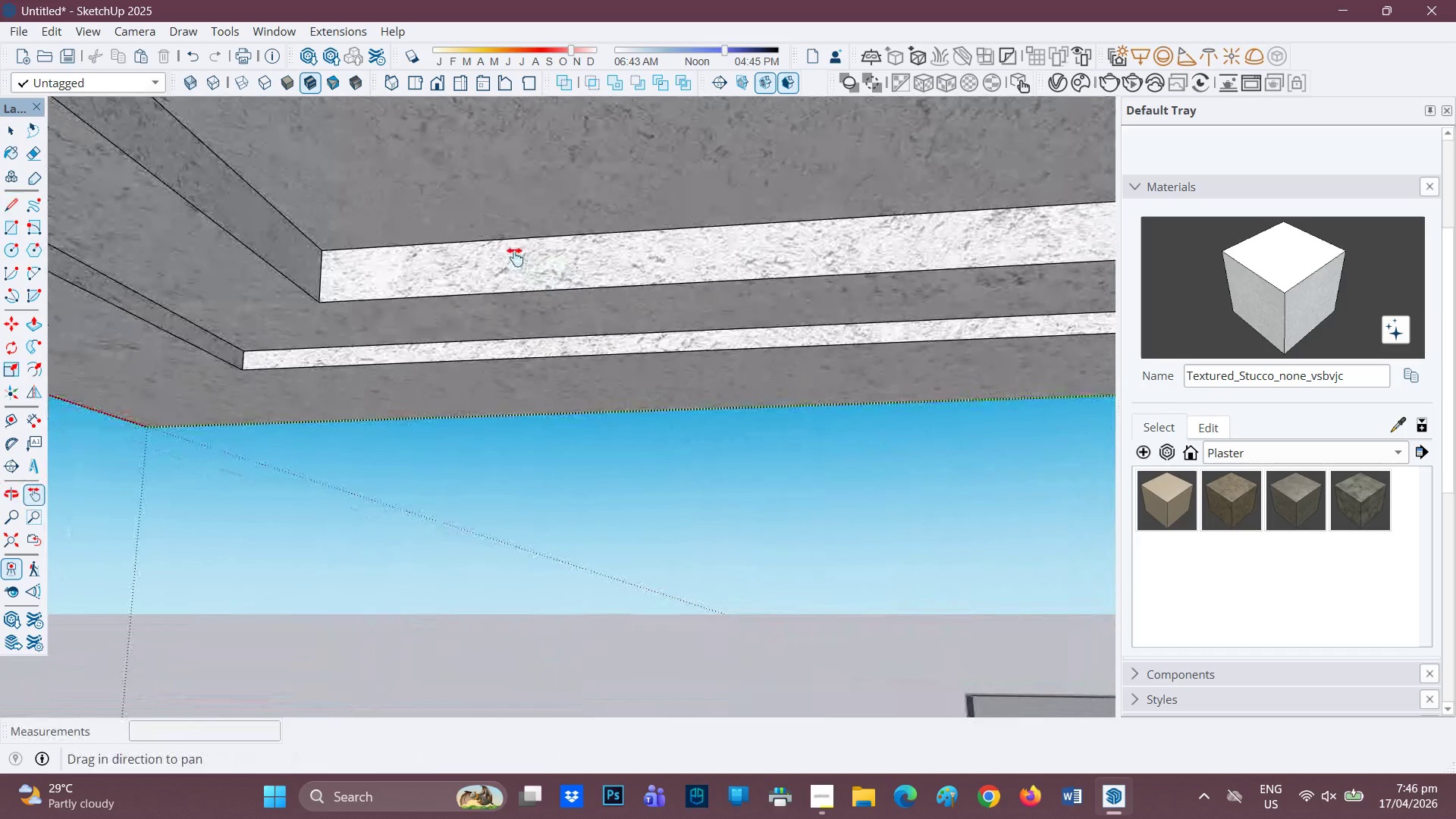 
key(P)
 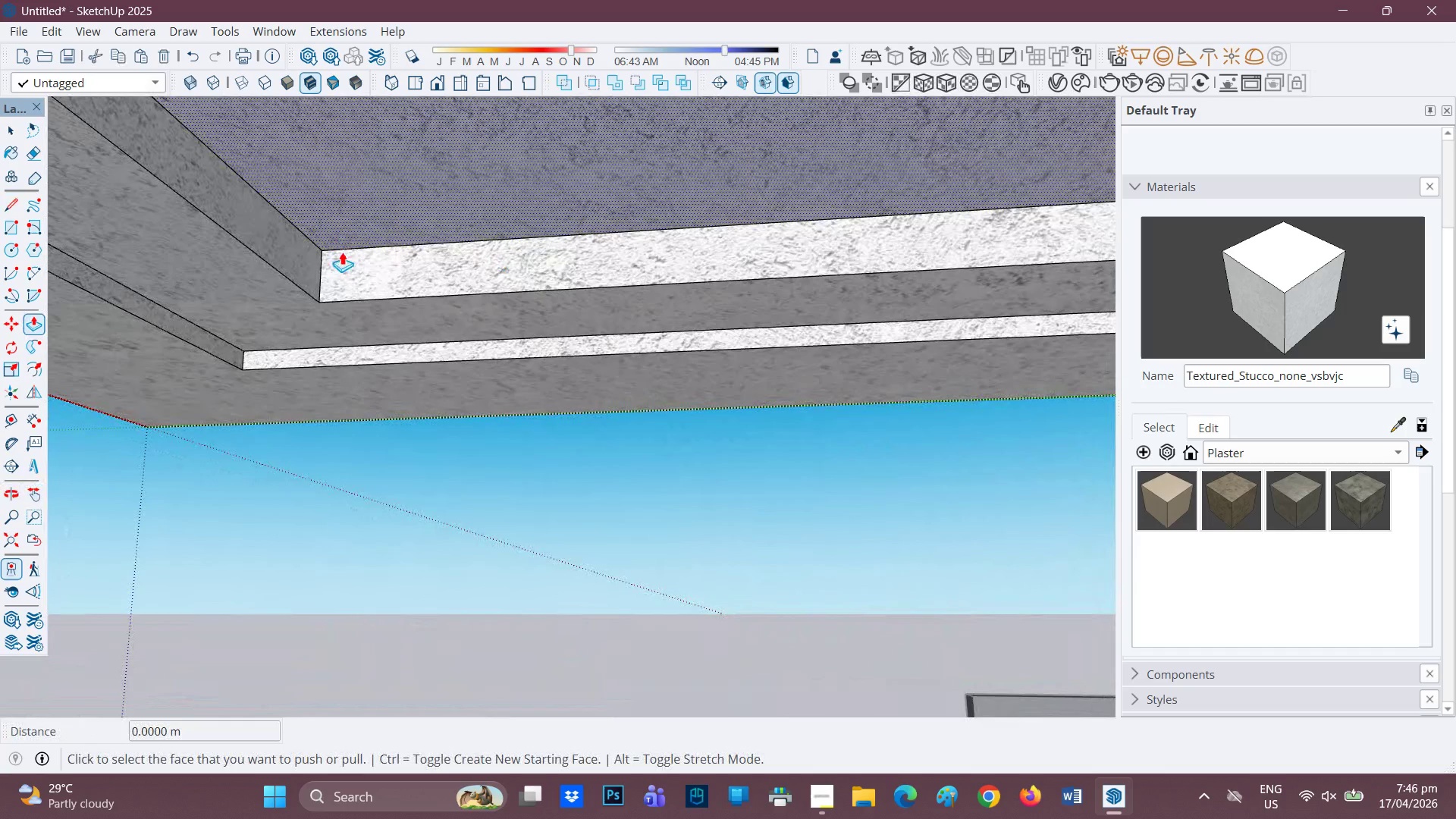 
key(L)
 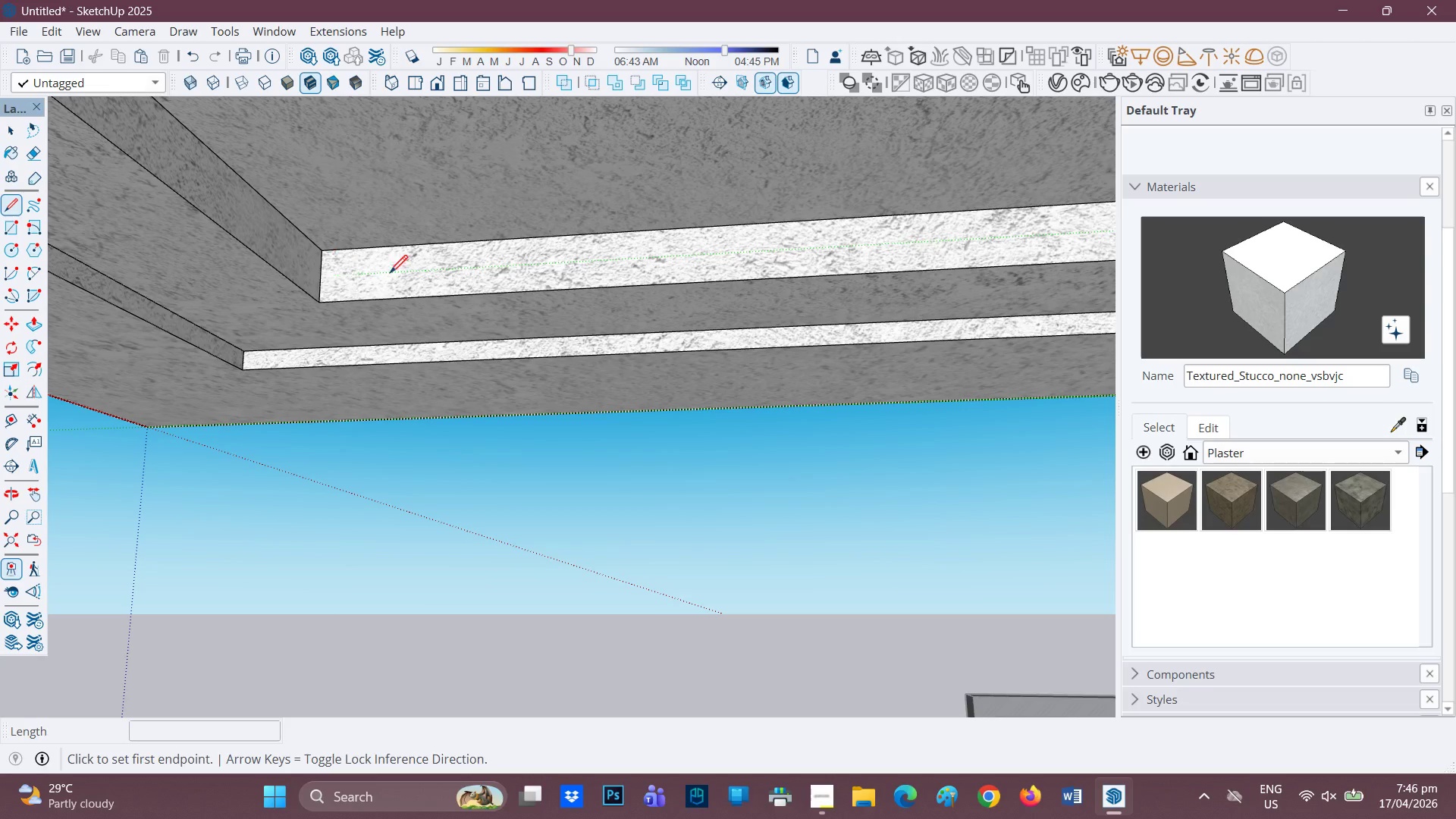 
scroll: coordinate [662, 274], scroll_direction: down, amount: 7.0
 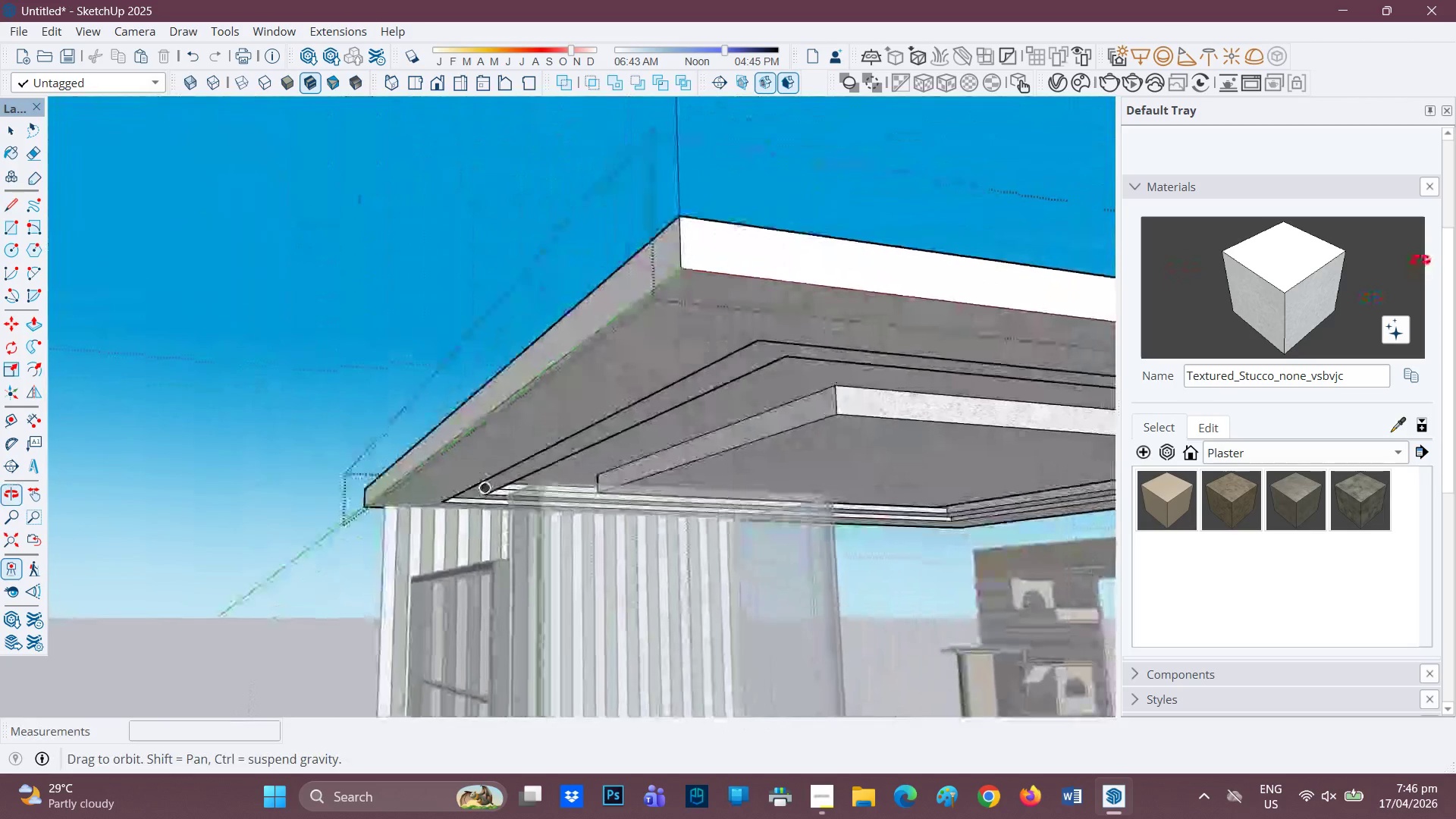 
key(H)
 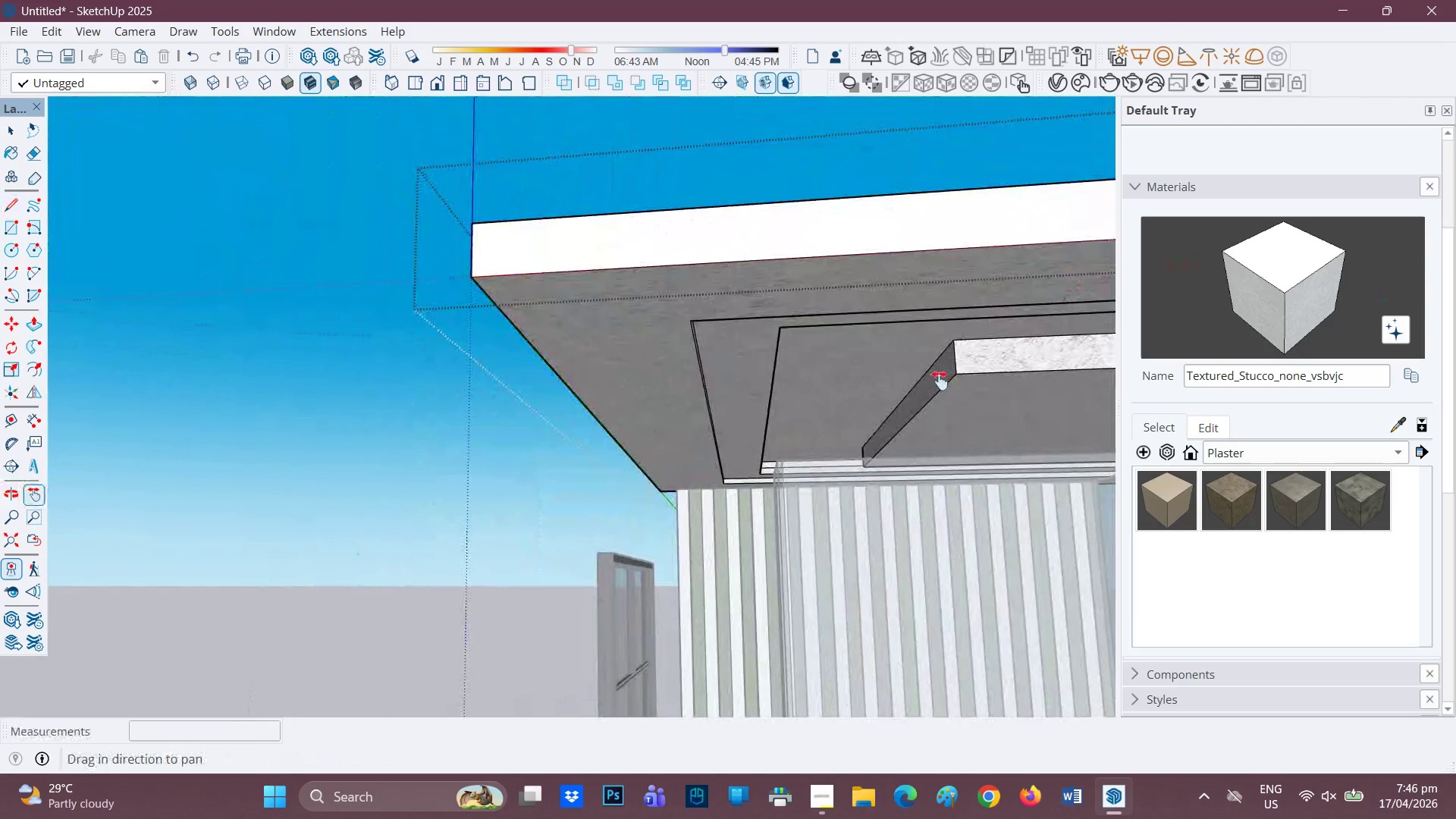 
left_click_drag(start_coordinate=[948, 389], to_coordinate=[674, 174])
 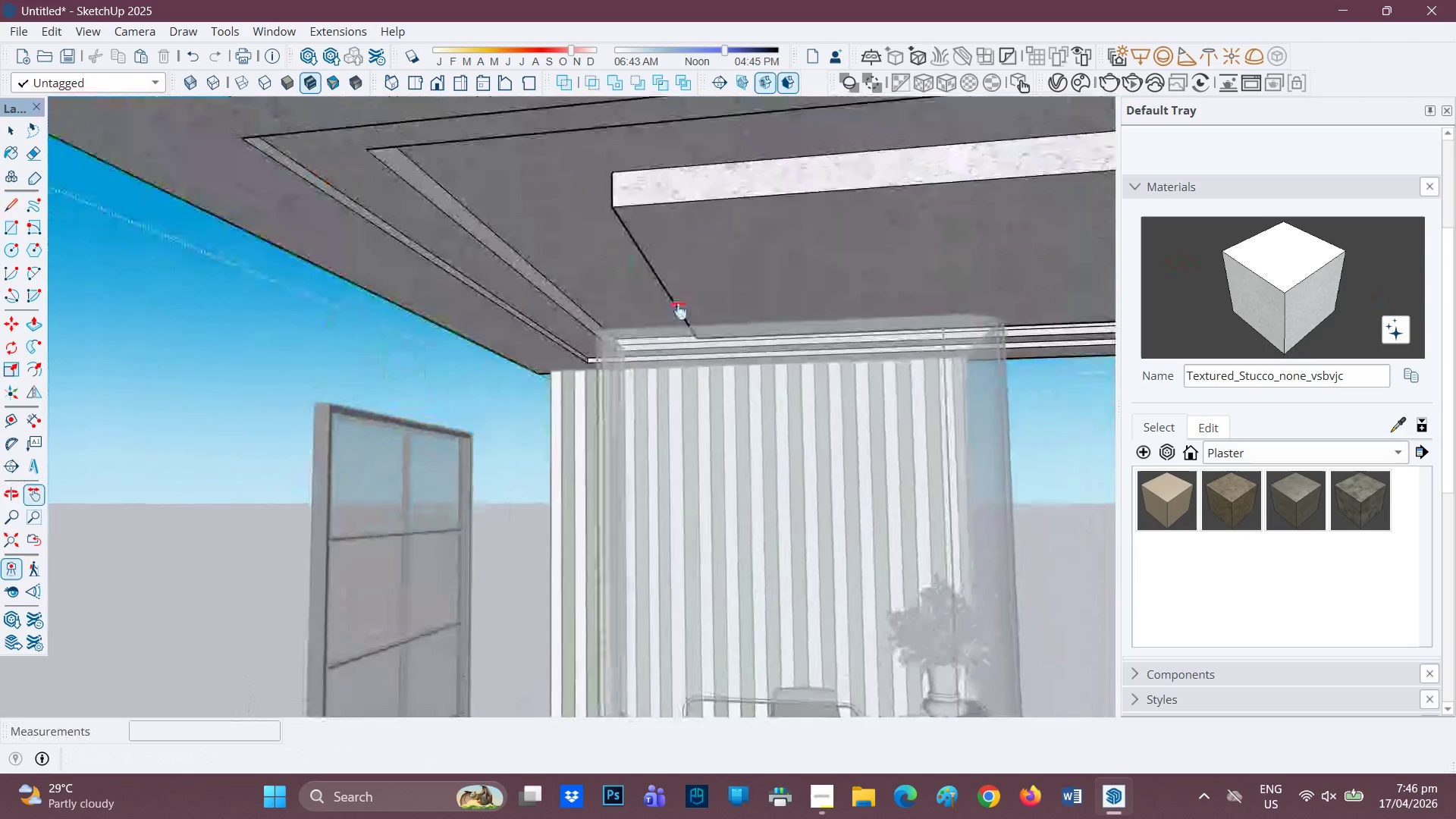 
scroll: coordinate [709, 340], scroll_direction: up, amount: 2.0
 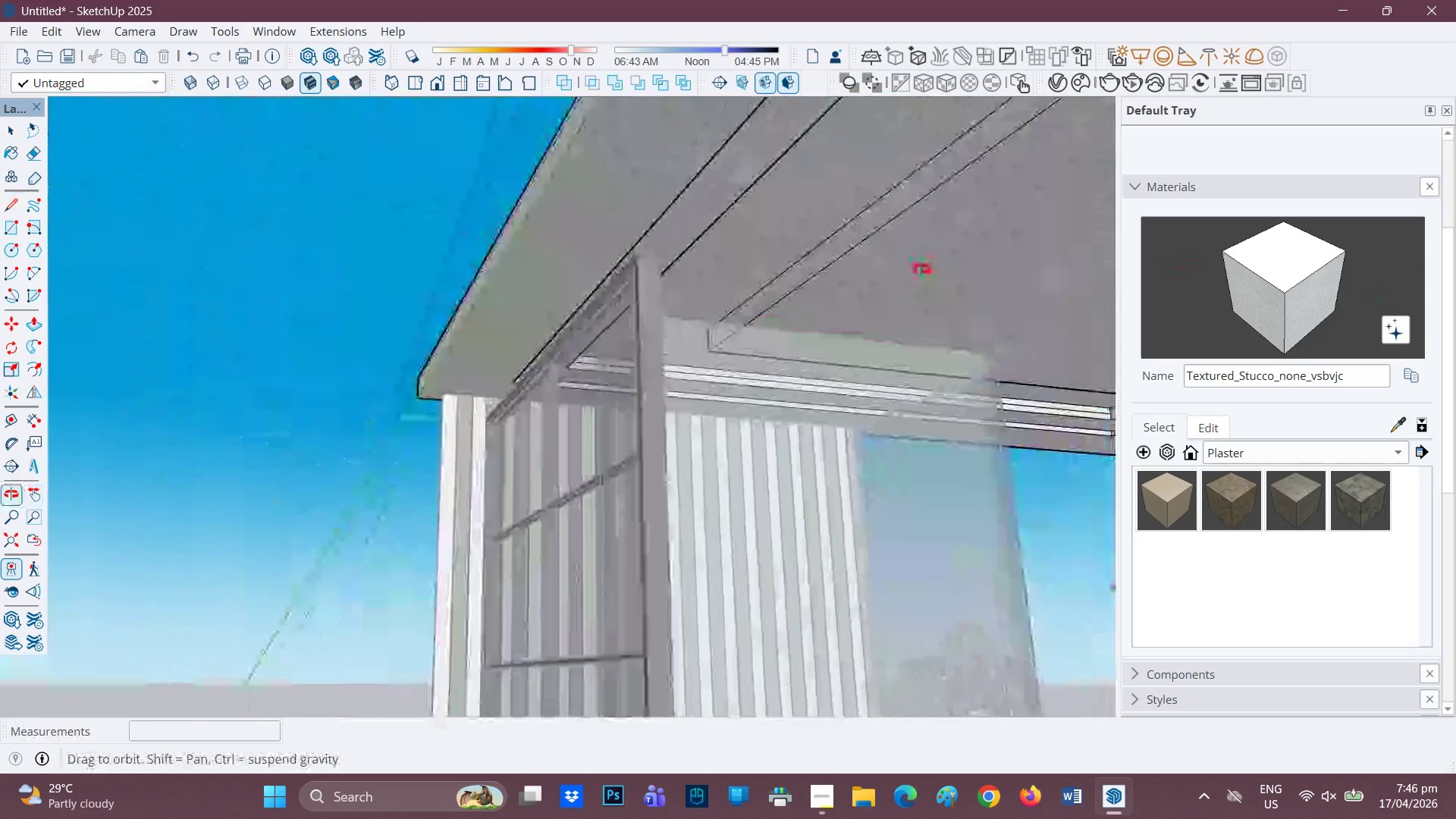 
scroll: coordinate [635, 343], scroll_direction: down, amount: 8.0
 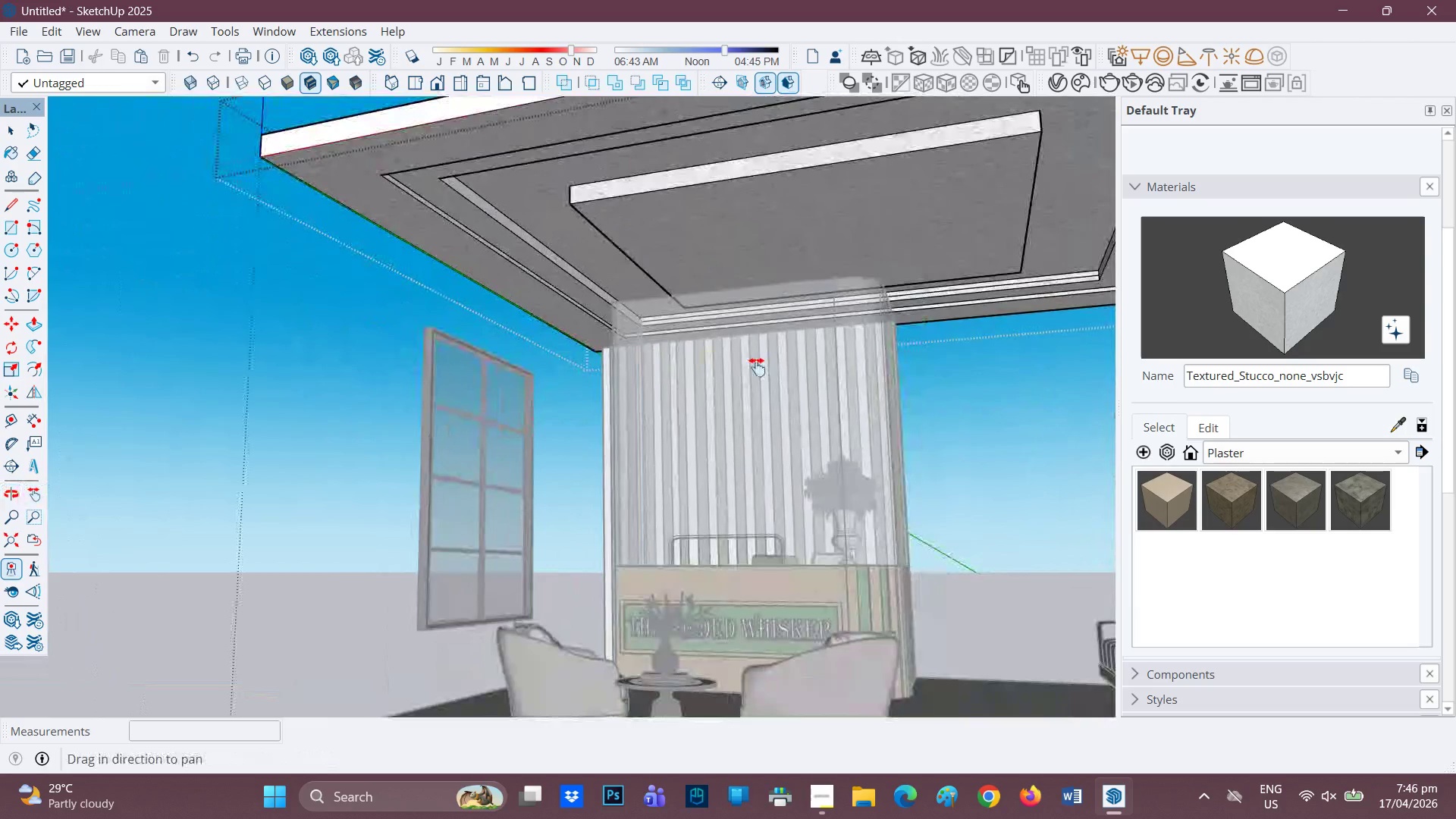 
key(H)
 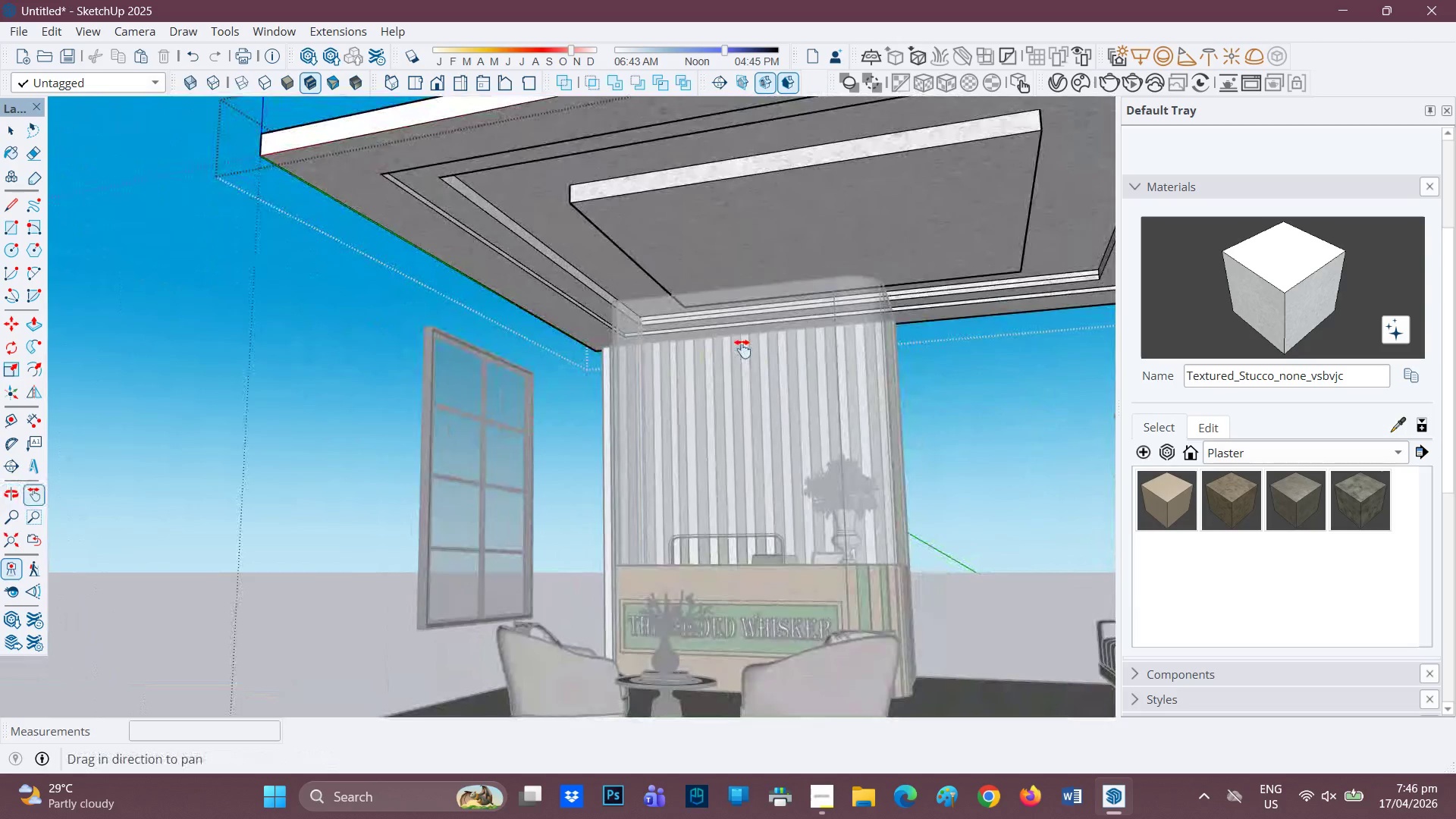 
left_click_drag(start_coordinate=[755, 367], to_coordinate=[635, 283])
 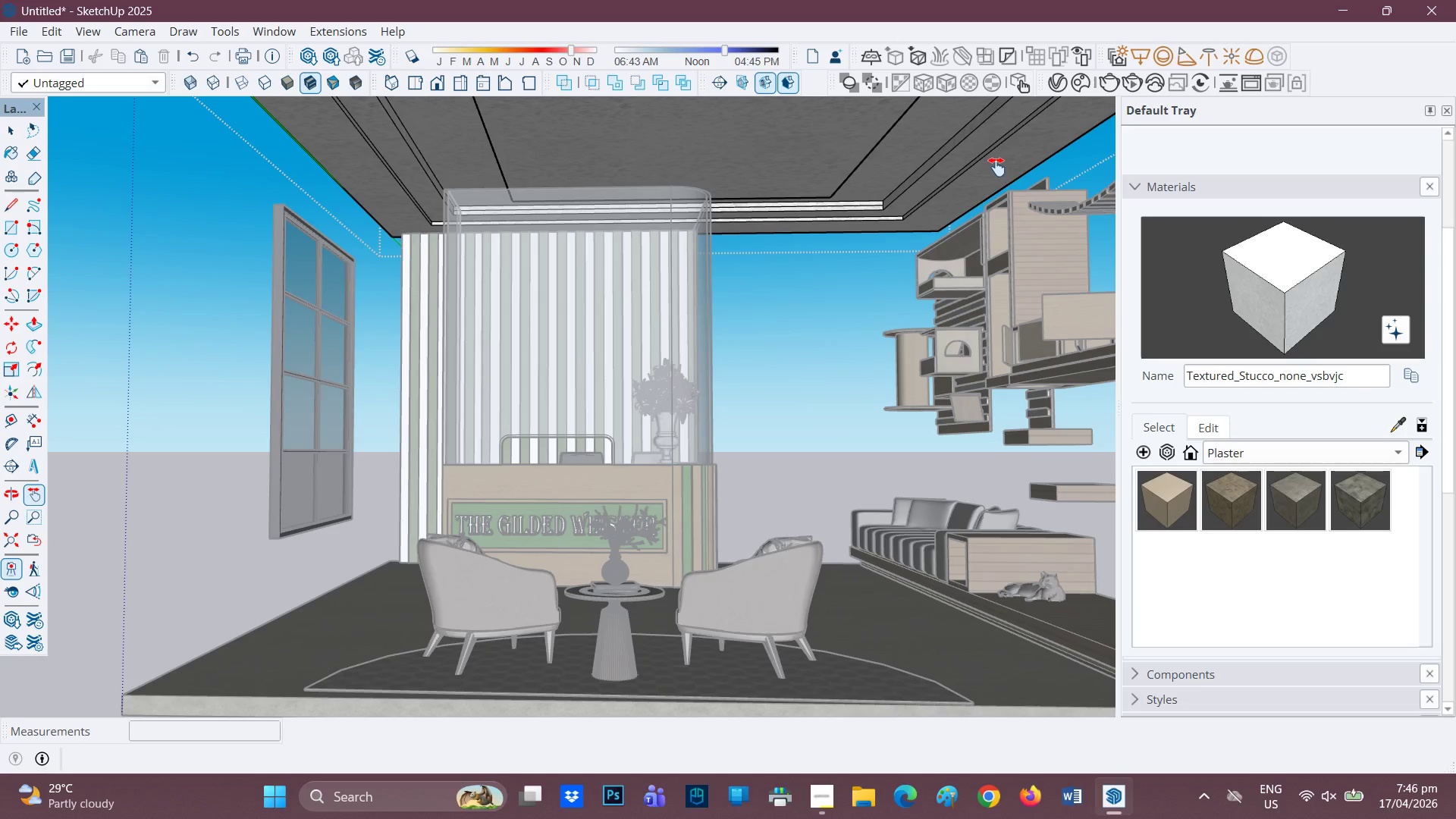 
wait(9.95)
 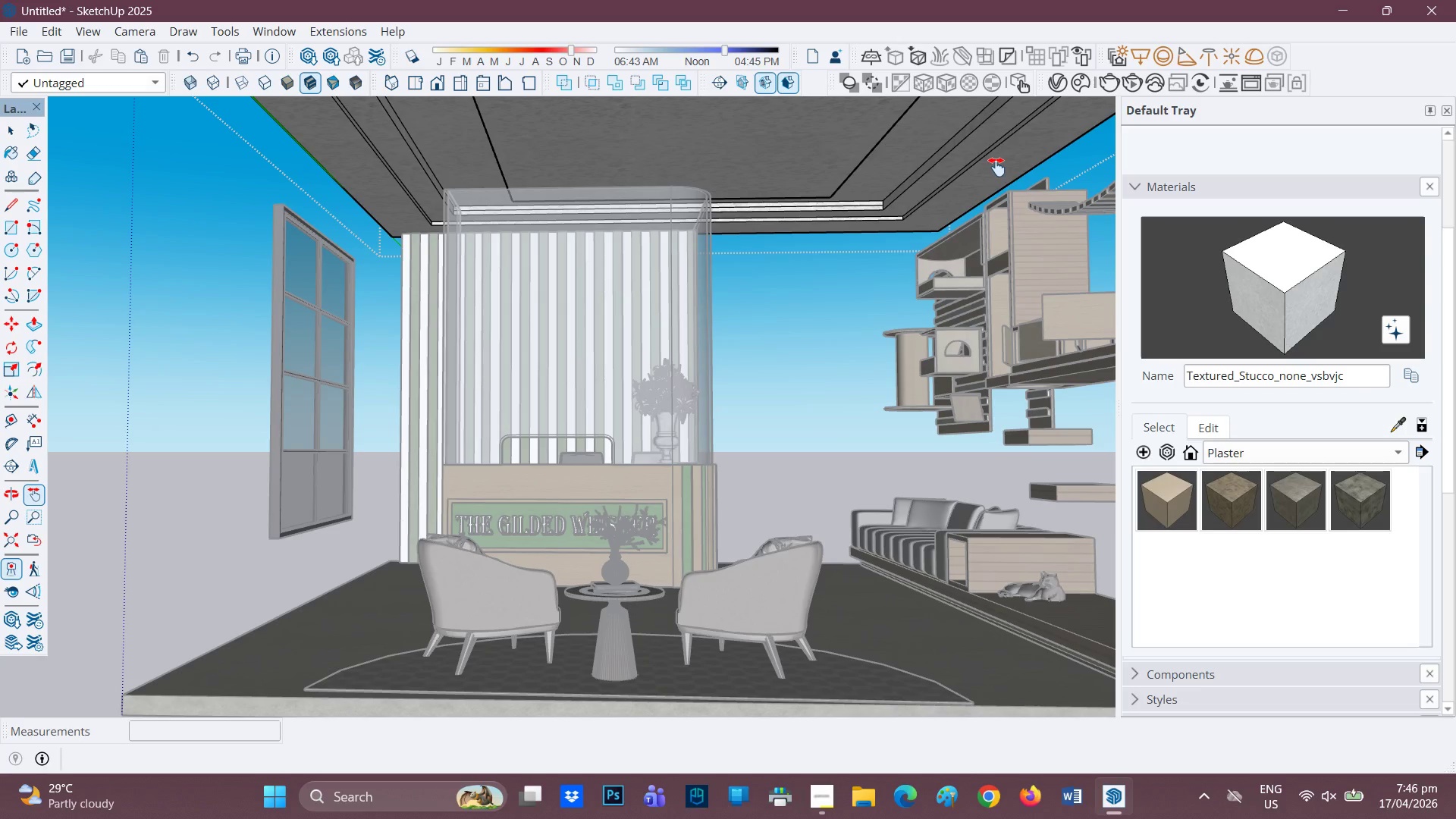 
scroll: coordinate [466, 180], scroll_direction: up, amount: 6.0
 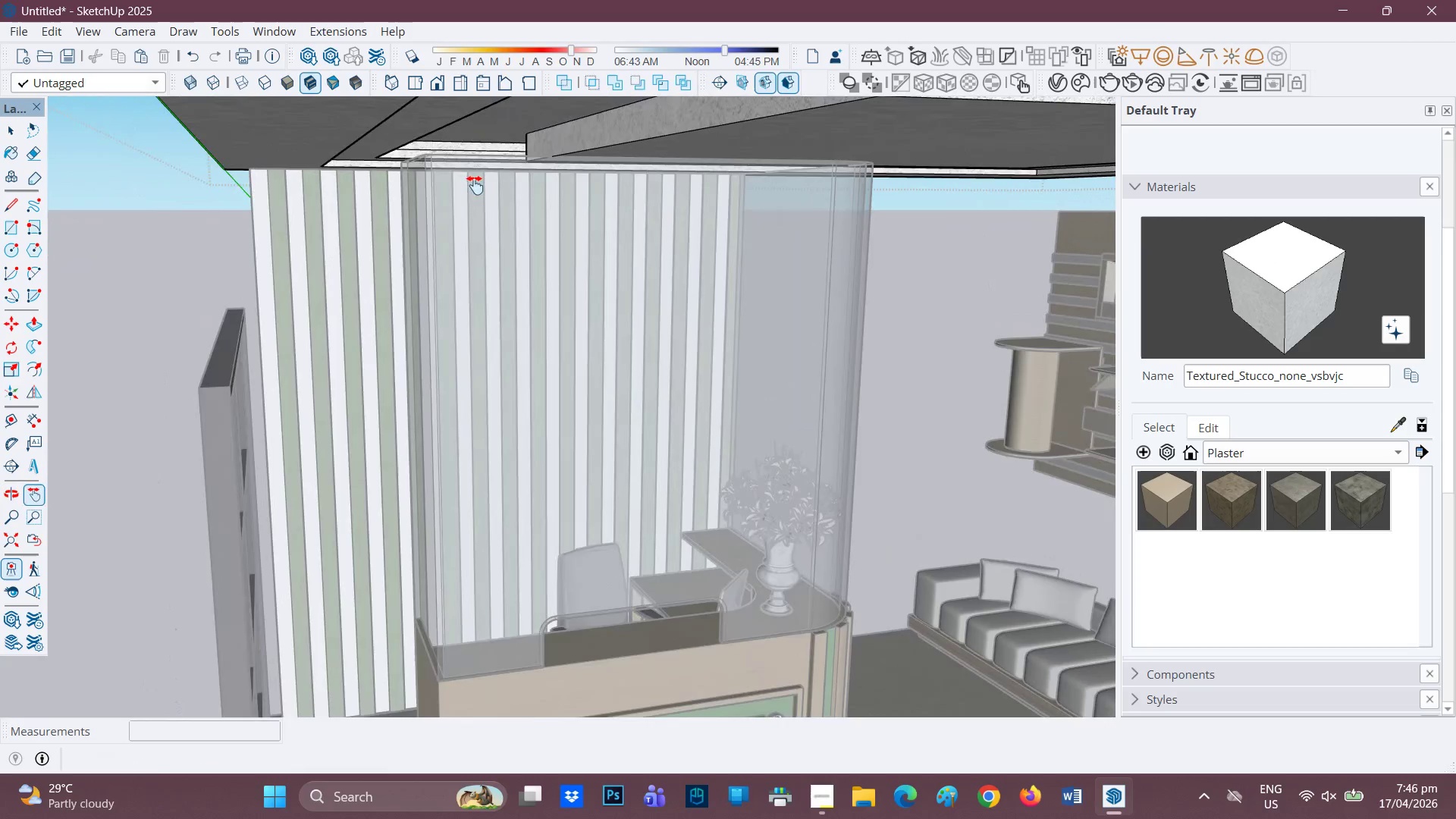 
scroll: coordinate [520, 169], scroll_direction: down, amount: 5.0
 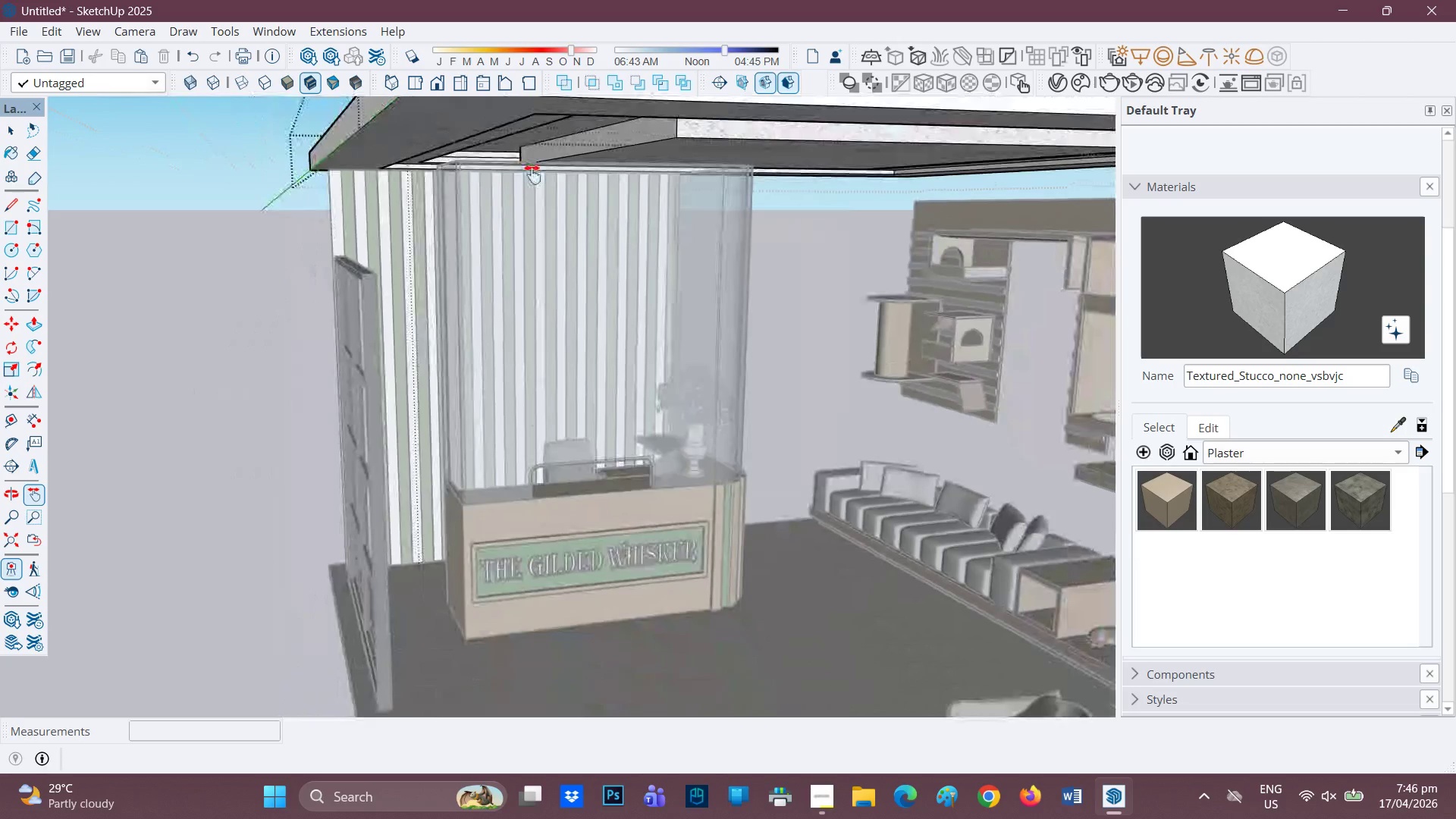 
key(Control+Z)
 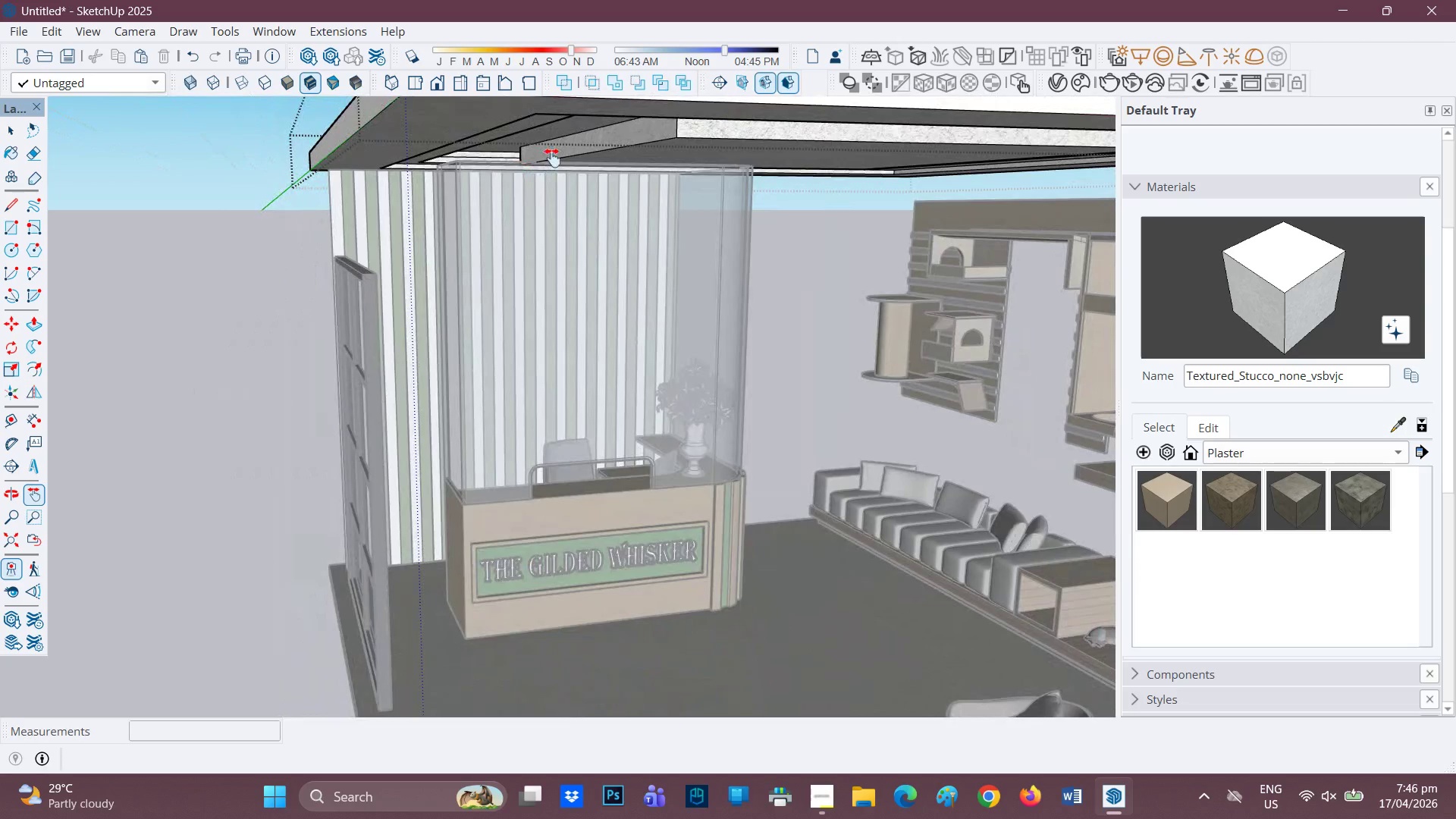 
scroll: coordinate [607, 172], scroll_direction: down, amount: 4.0
 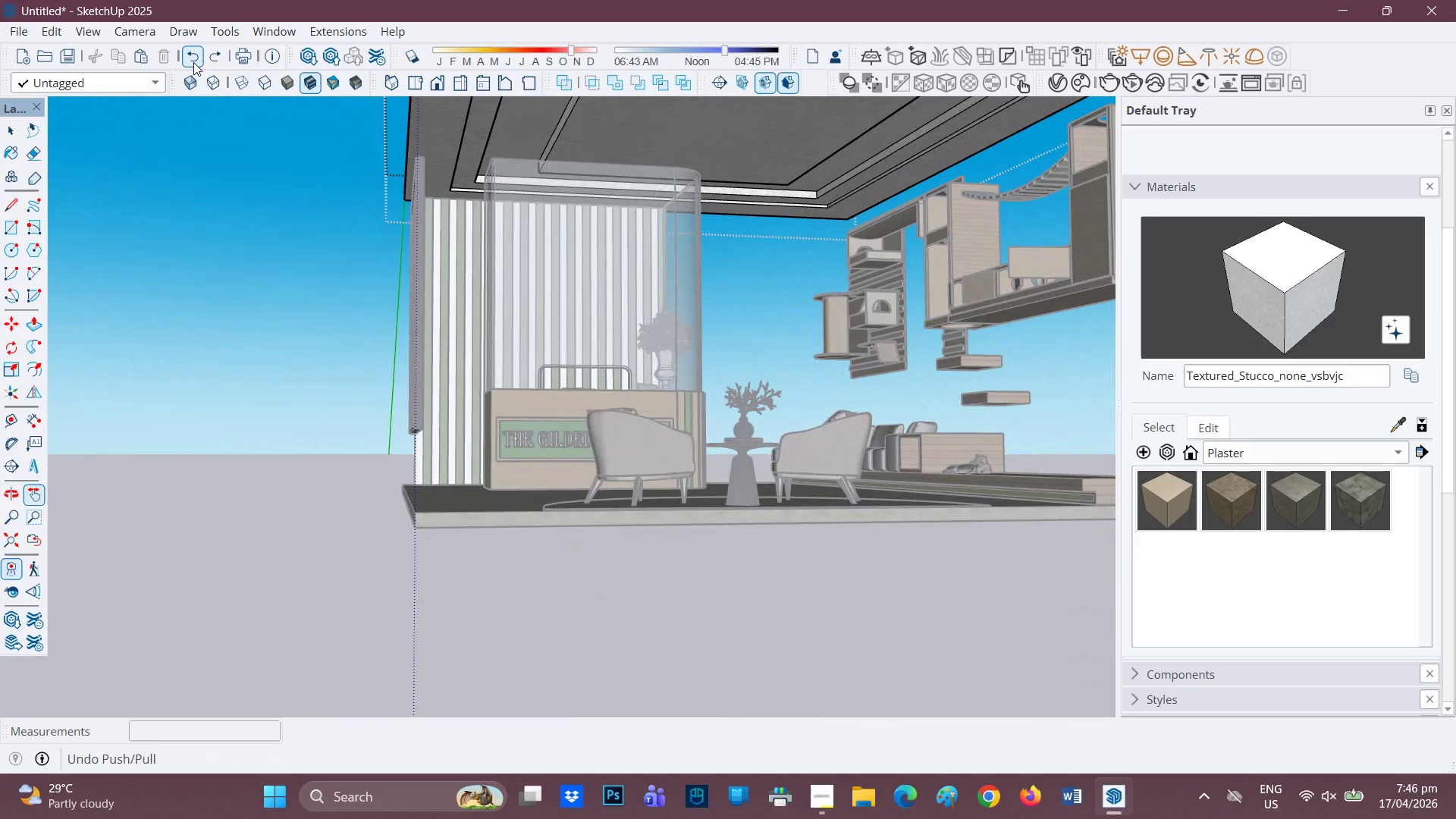 
wait(5.5)
 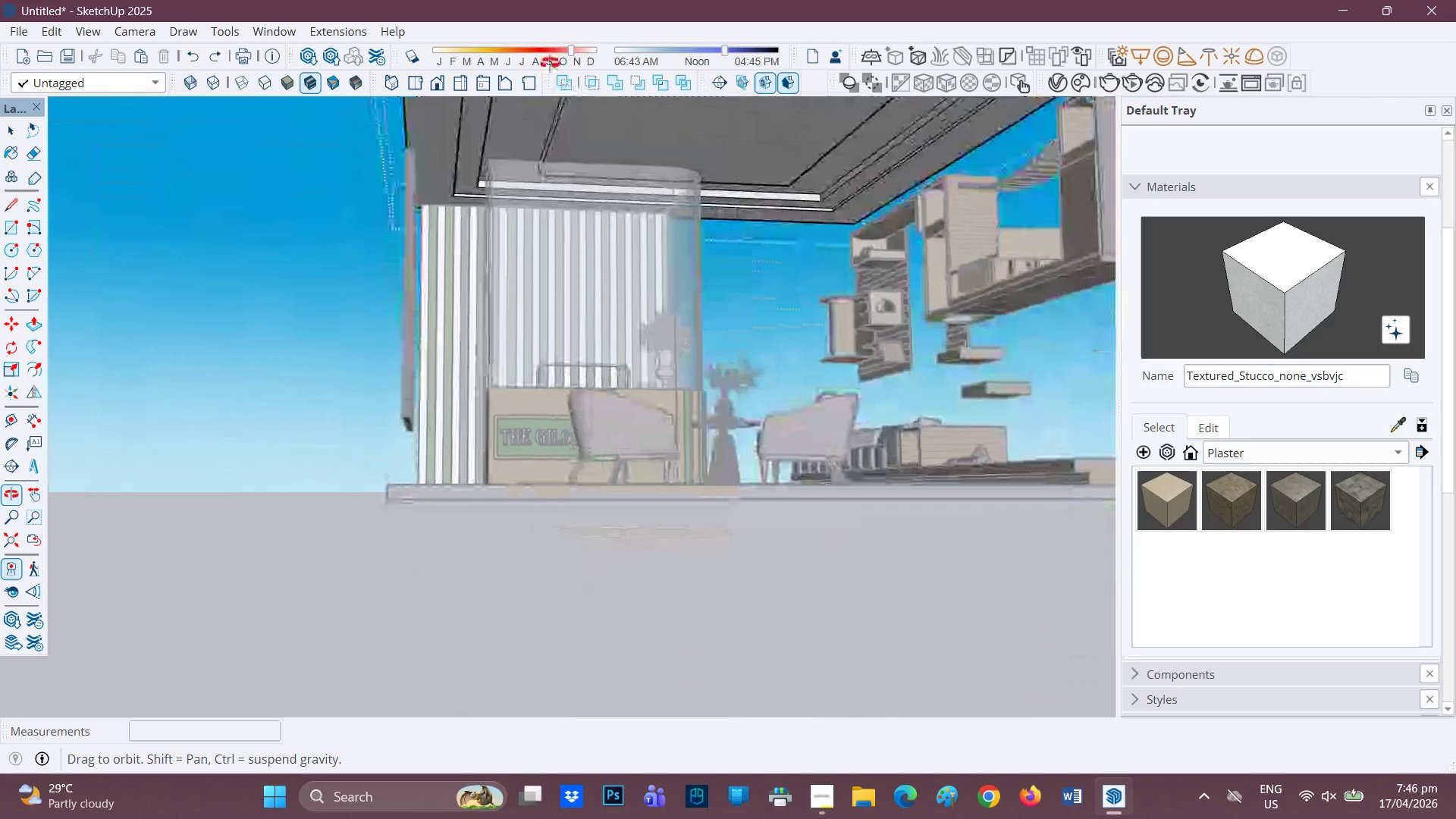 
double_click([193, 62])
 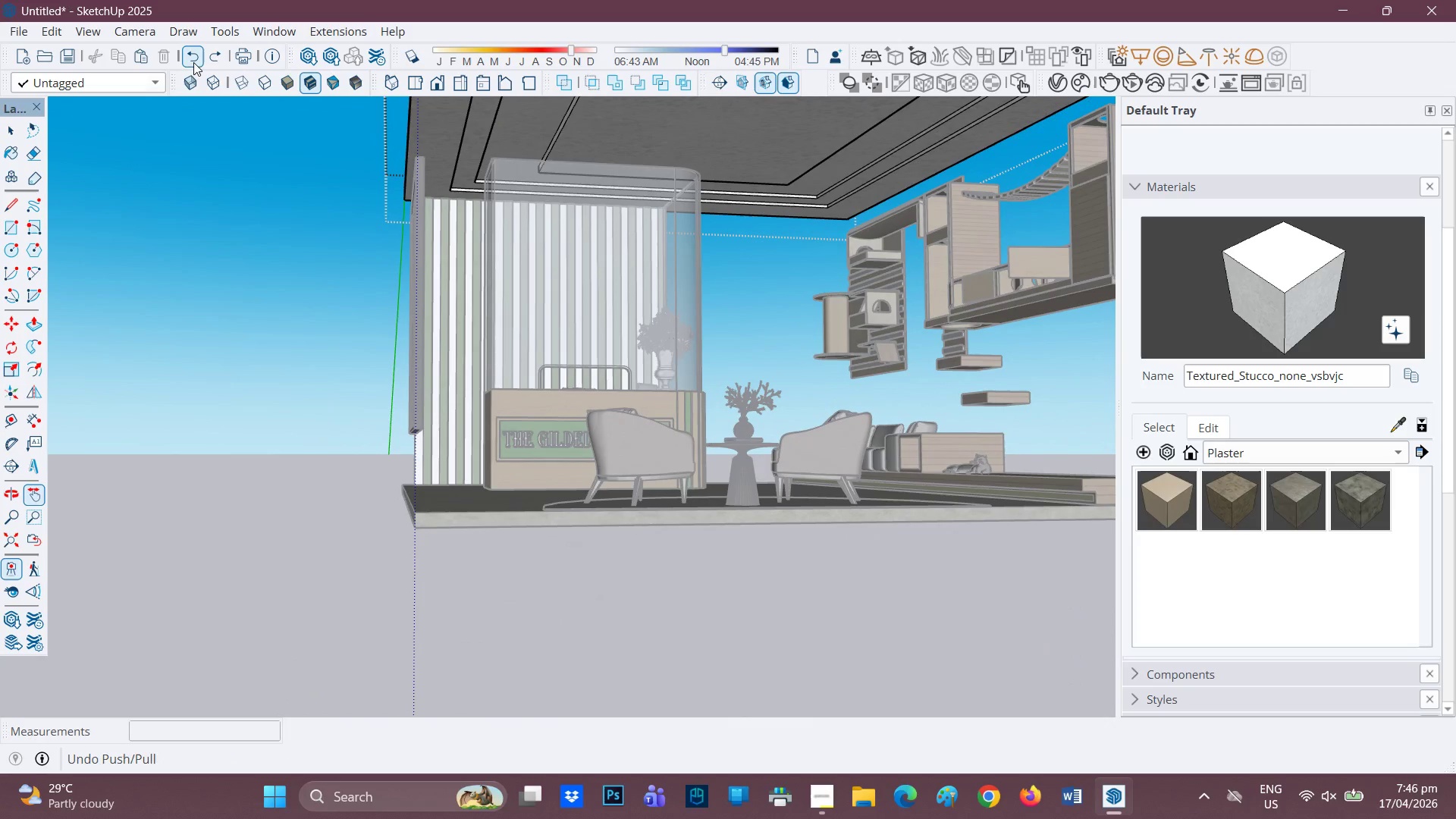 
triple_click([193, 62])
 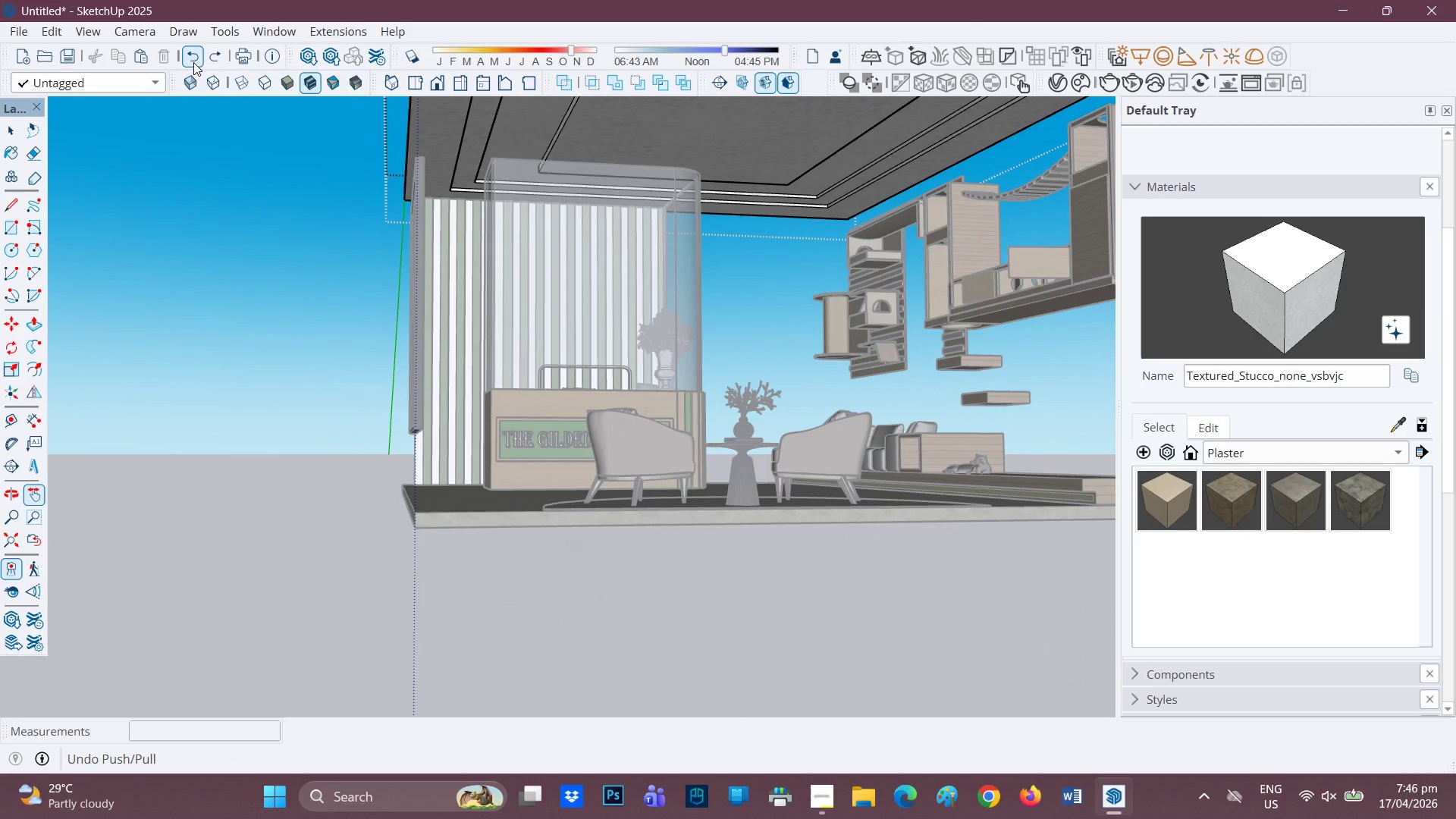 
triple_click([193, 62])
 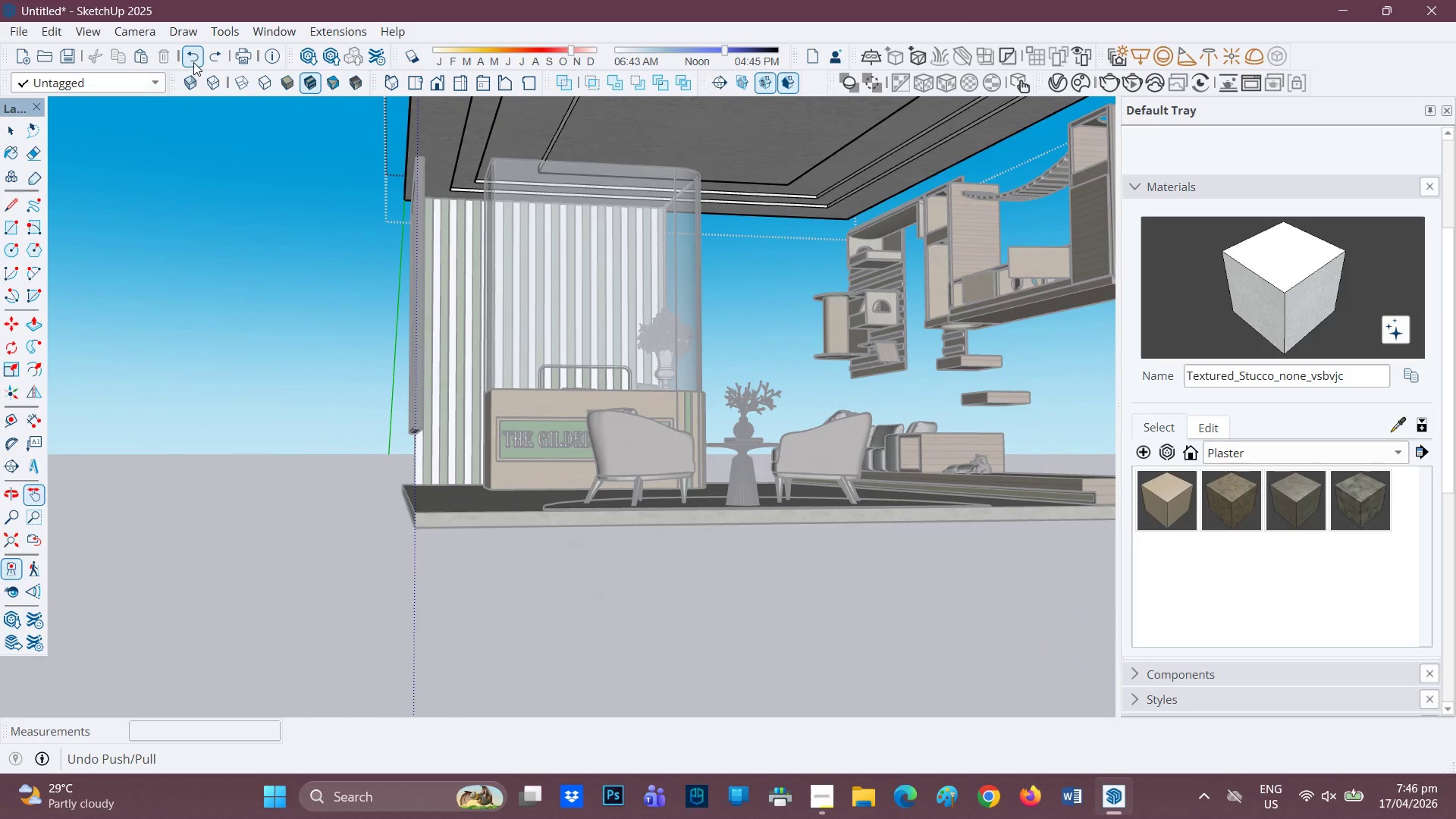 
triple_click([193, 62])
 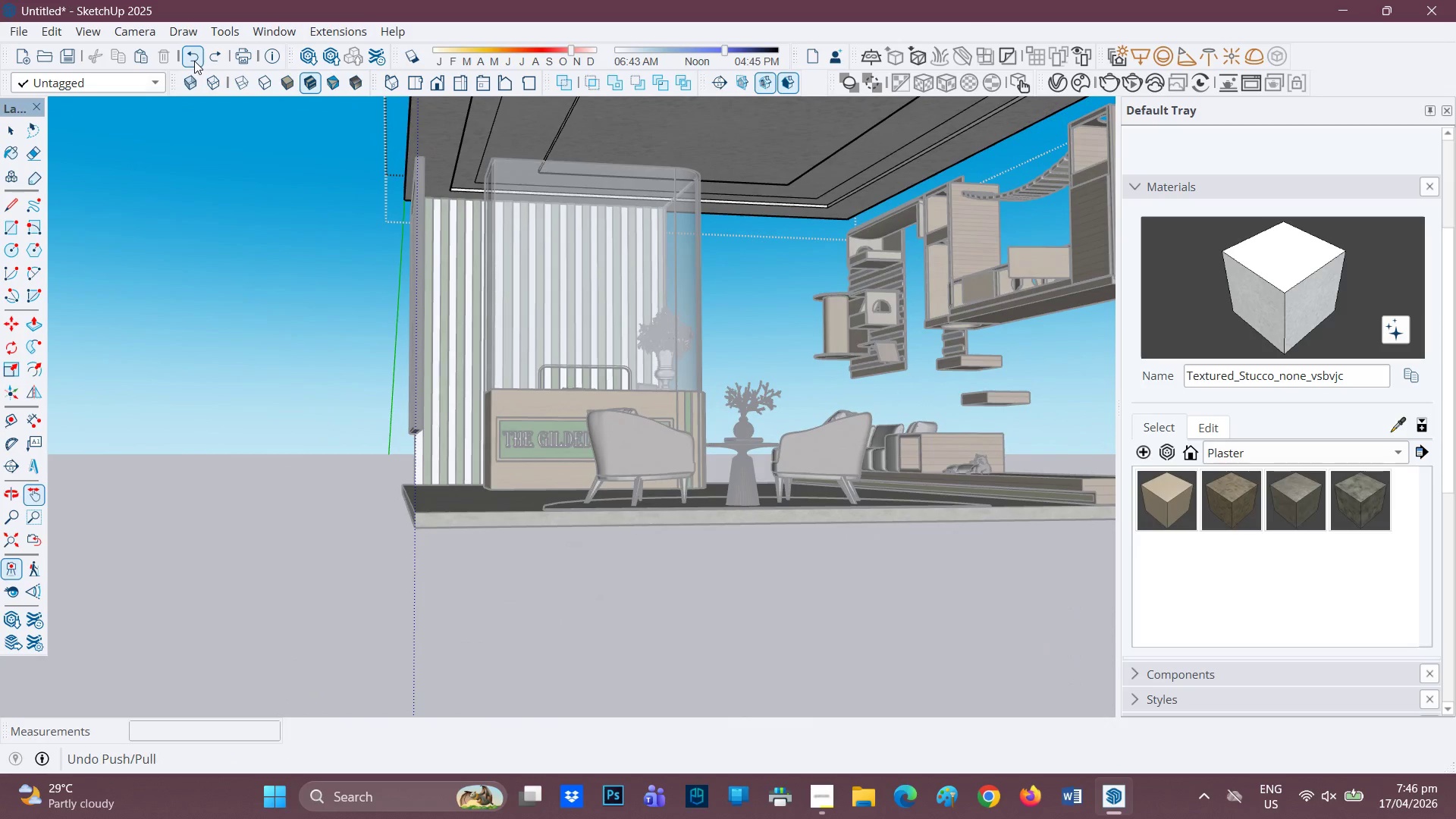 
triple_click([194, 61])
 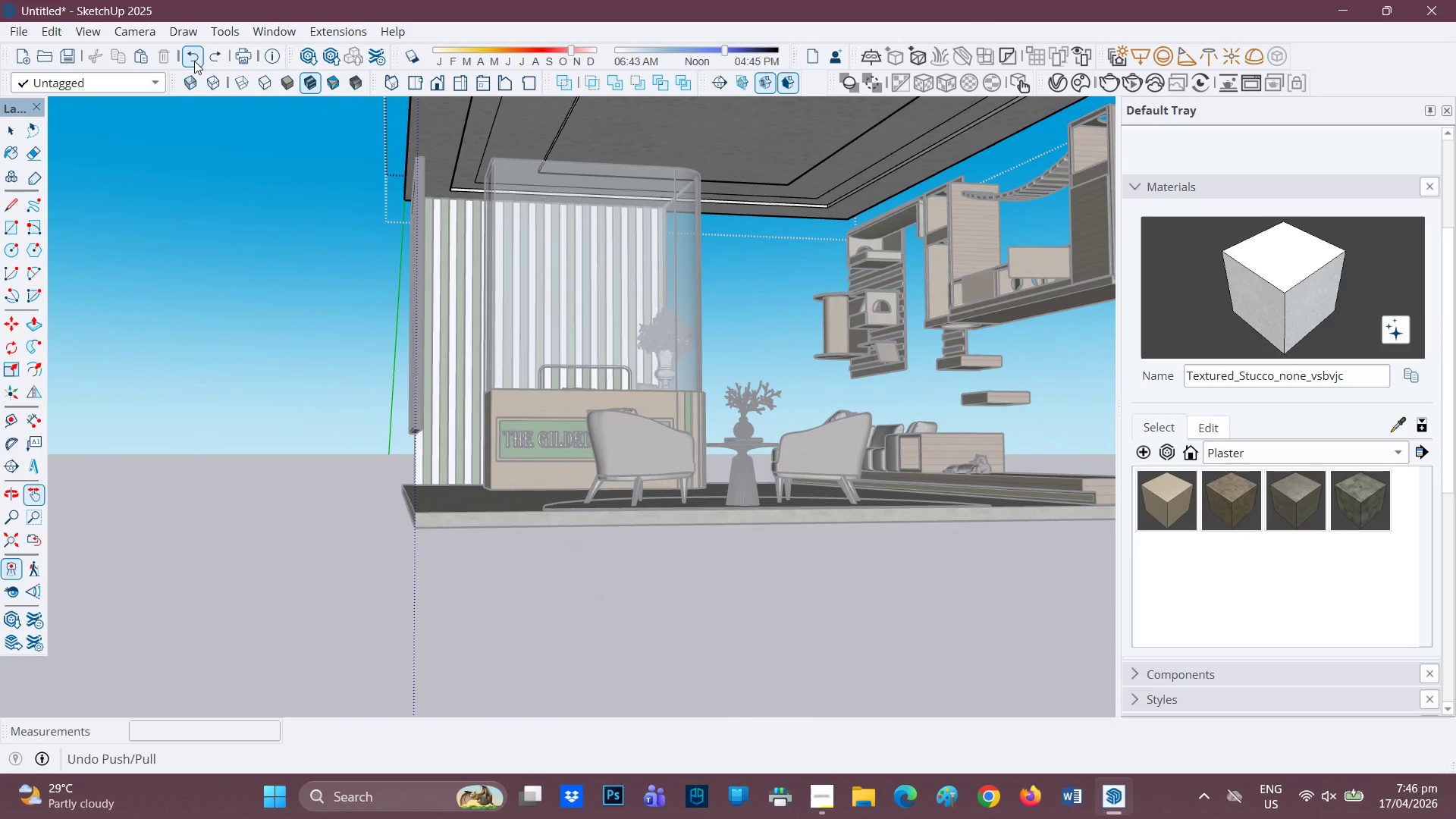 
triple_click([194, 61])
 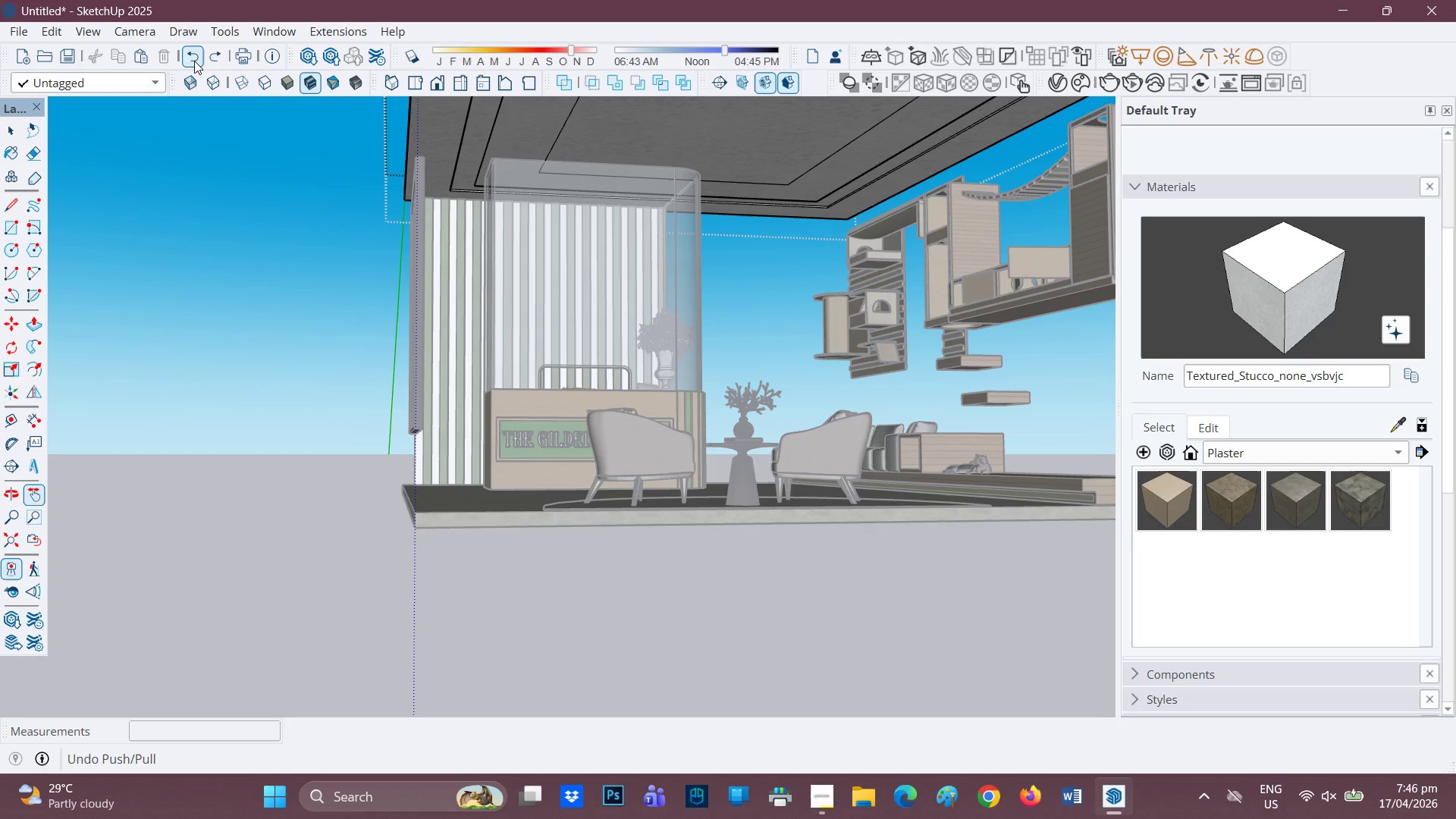 
triple_click([194, 61])
 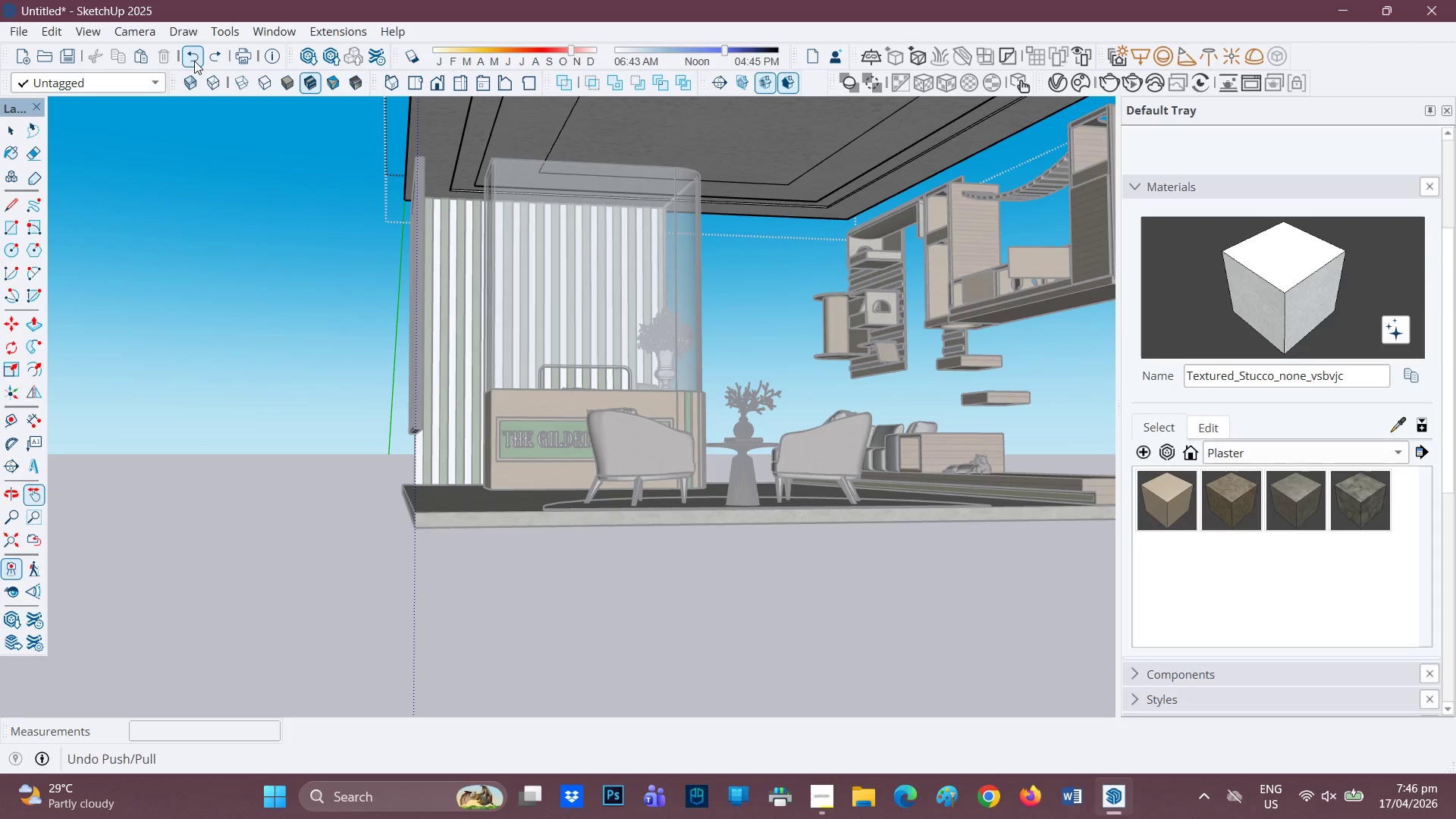 
triple_click([194, 61])
 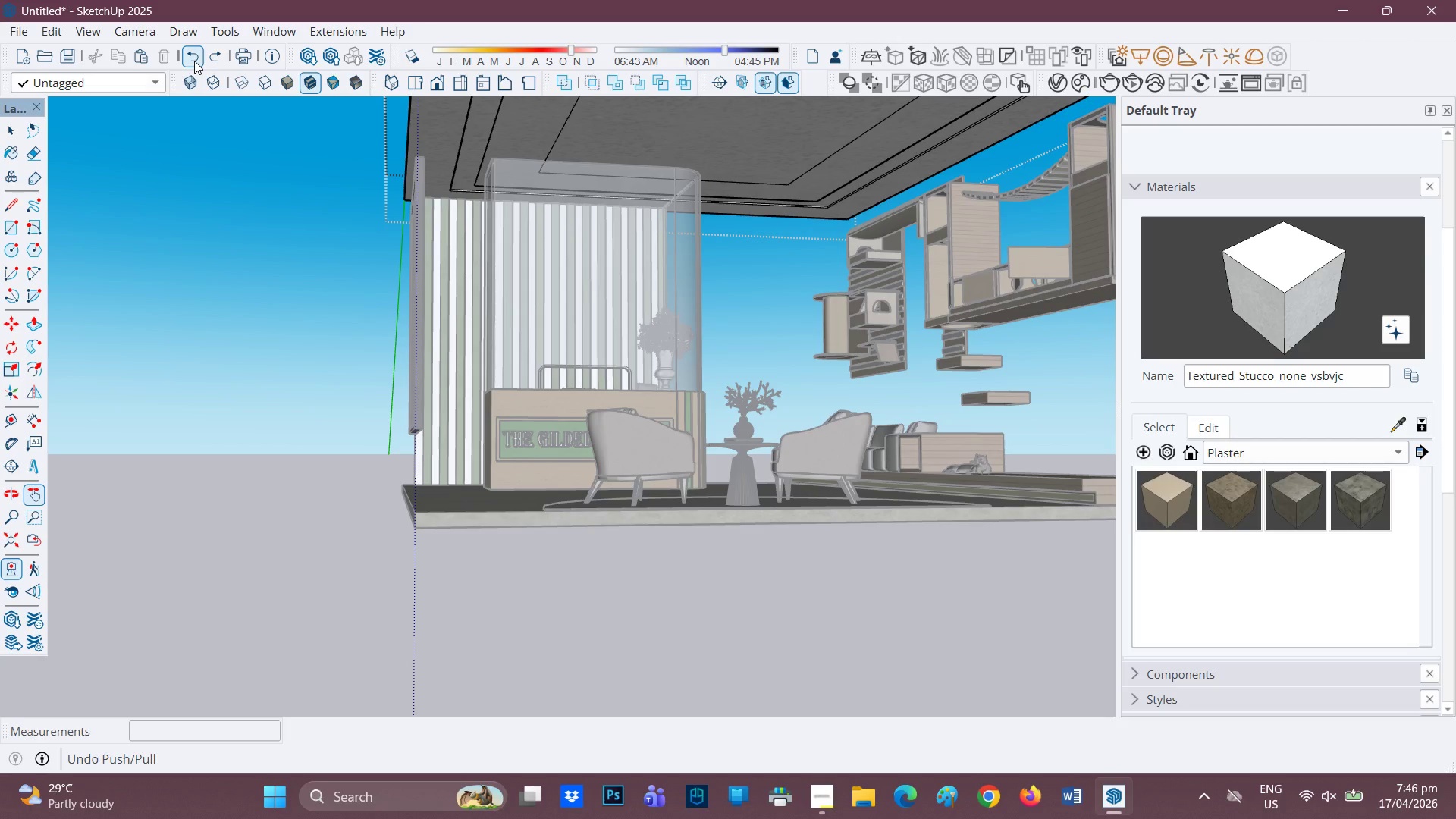 
triple_click([194, 61])
 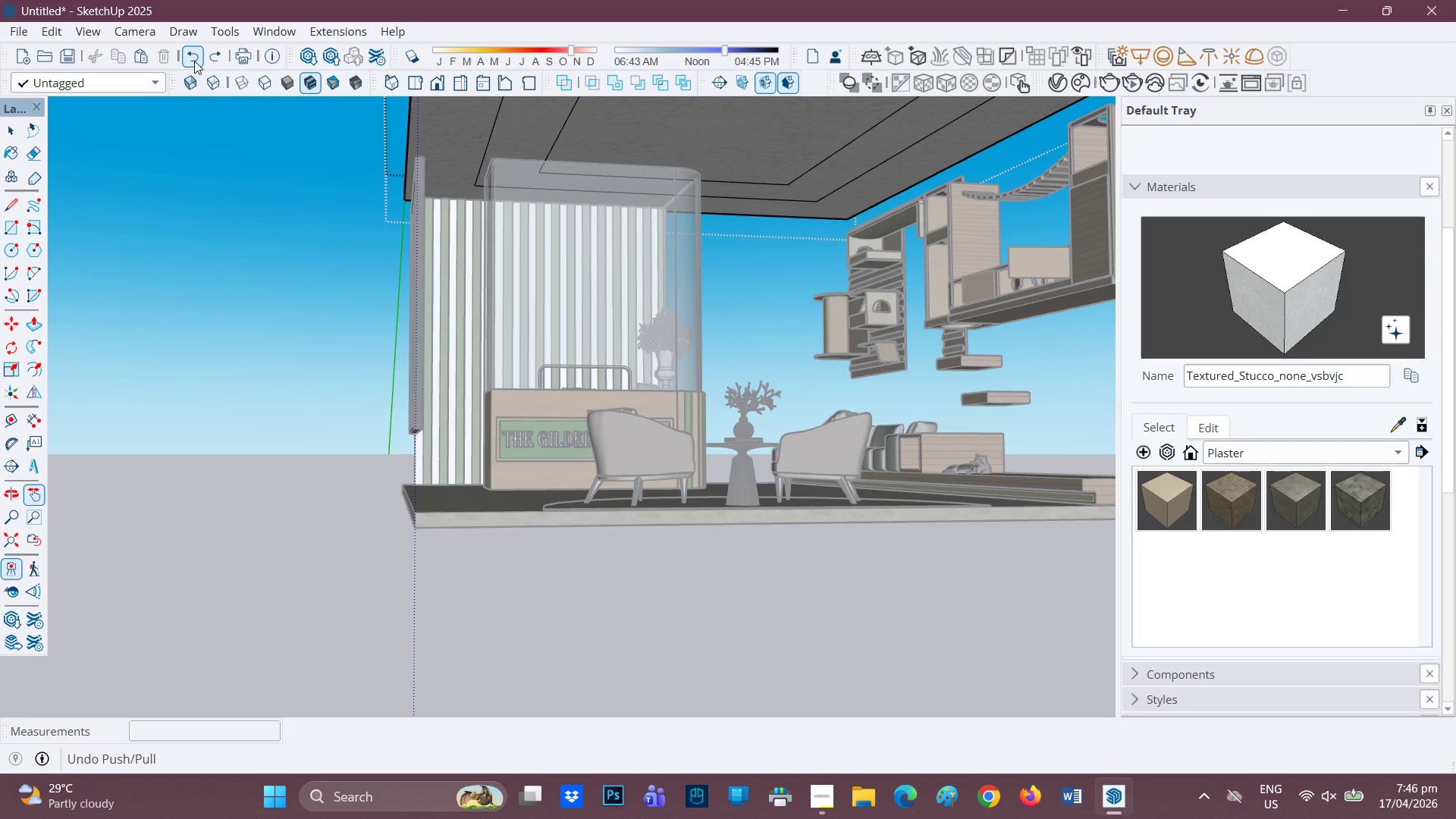 
left_click([194, 61])
 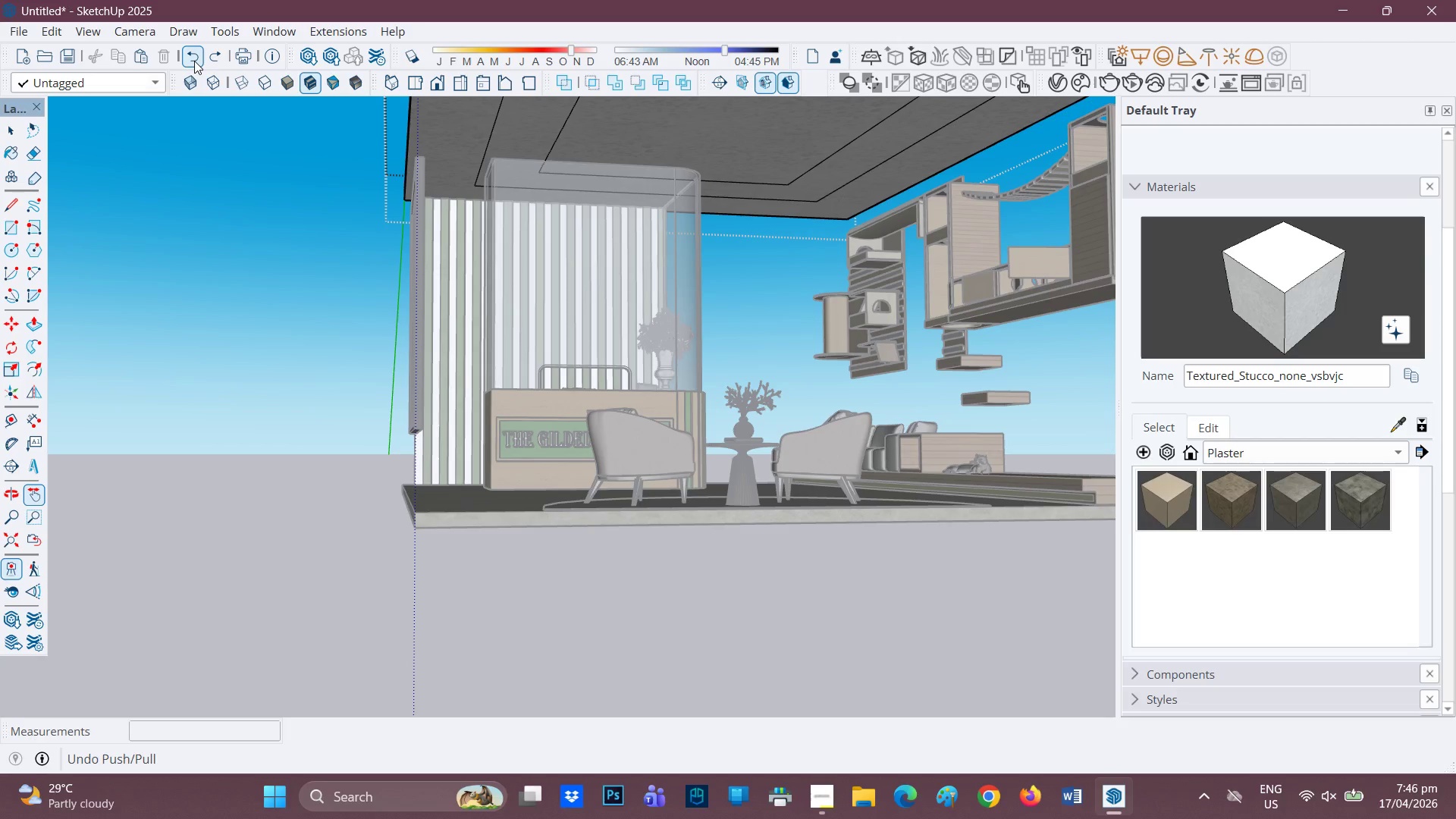 
left_click([194, 61])
 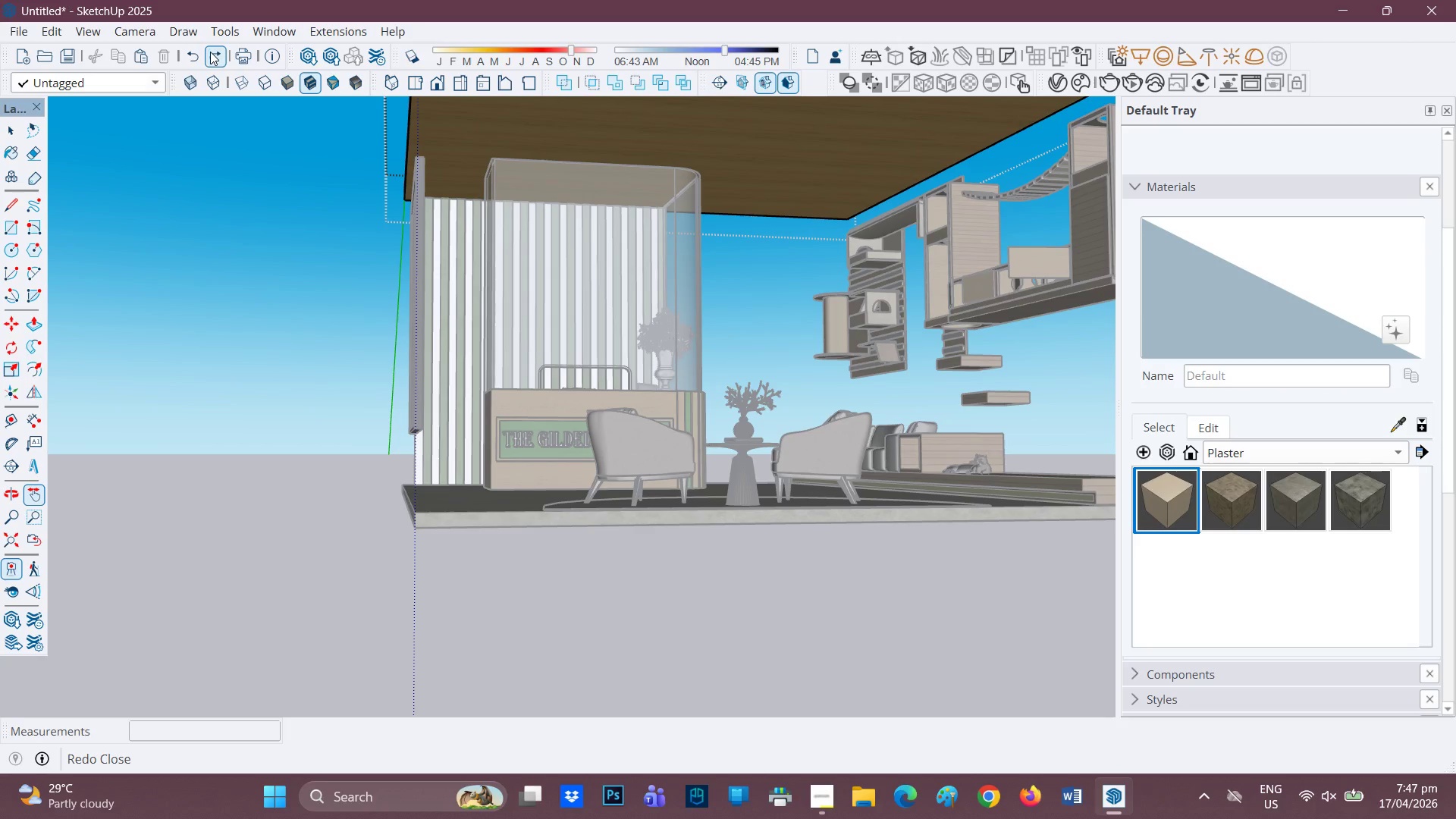 
left_click([216, 52])
 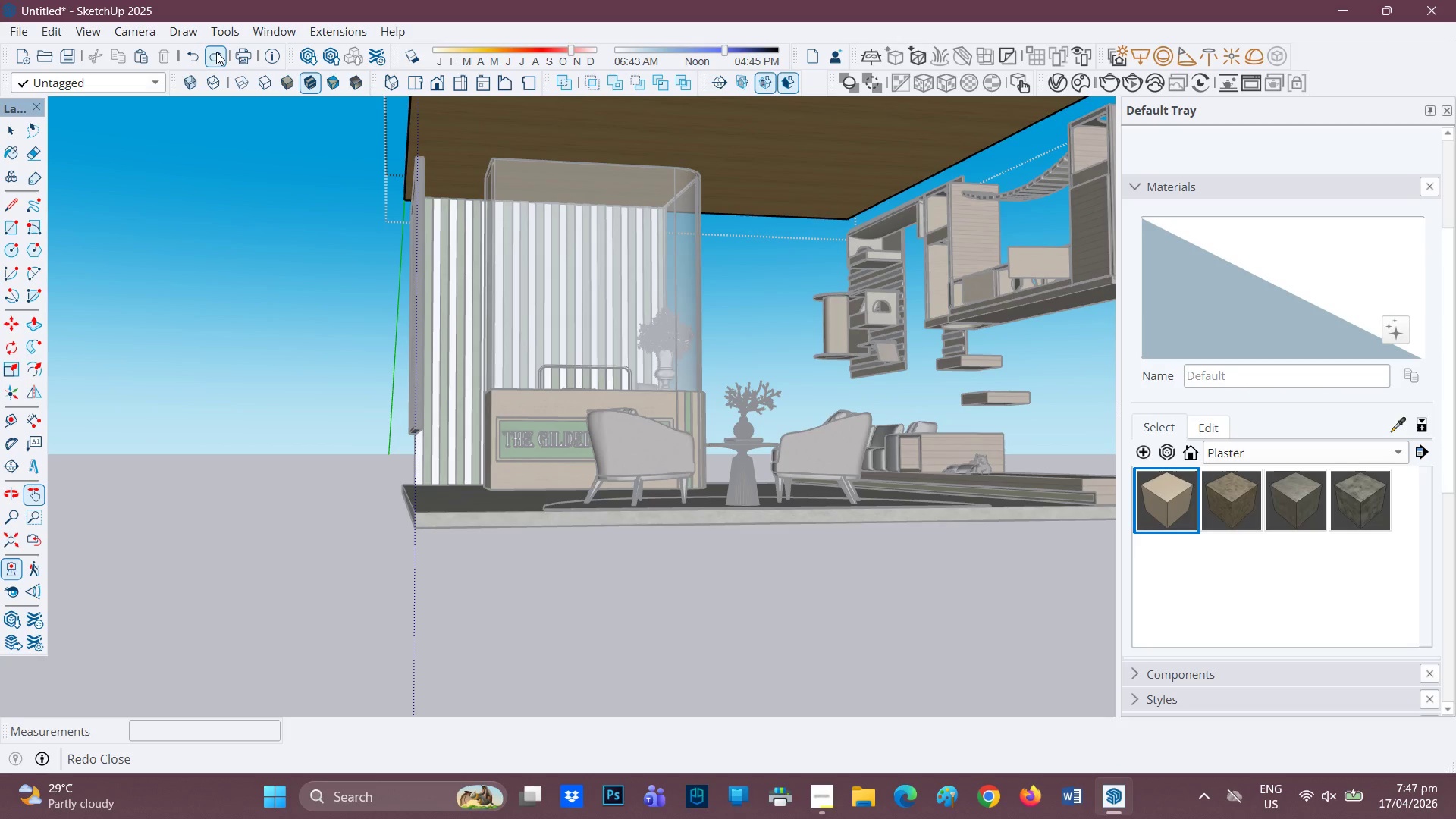 
left_click([216, 52])
 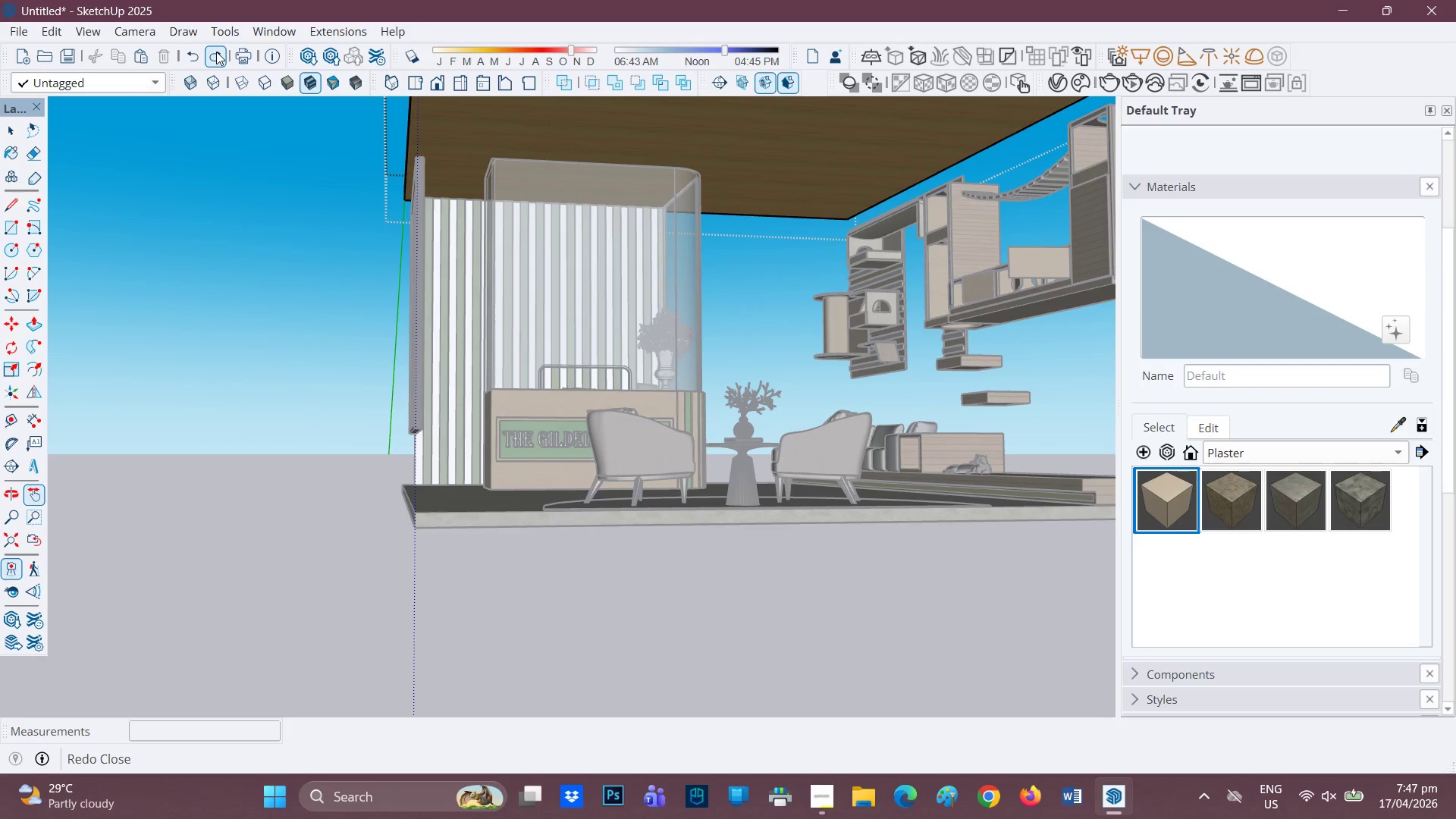 
left_click([216, 52])
 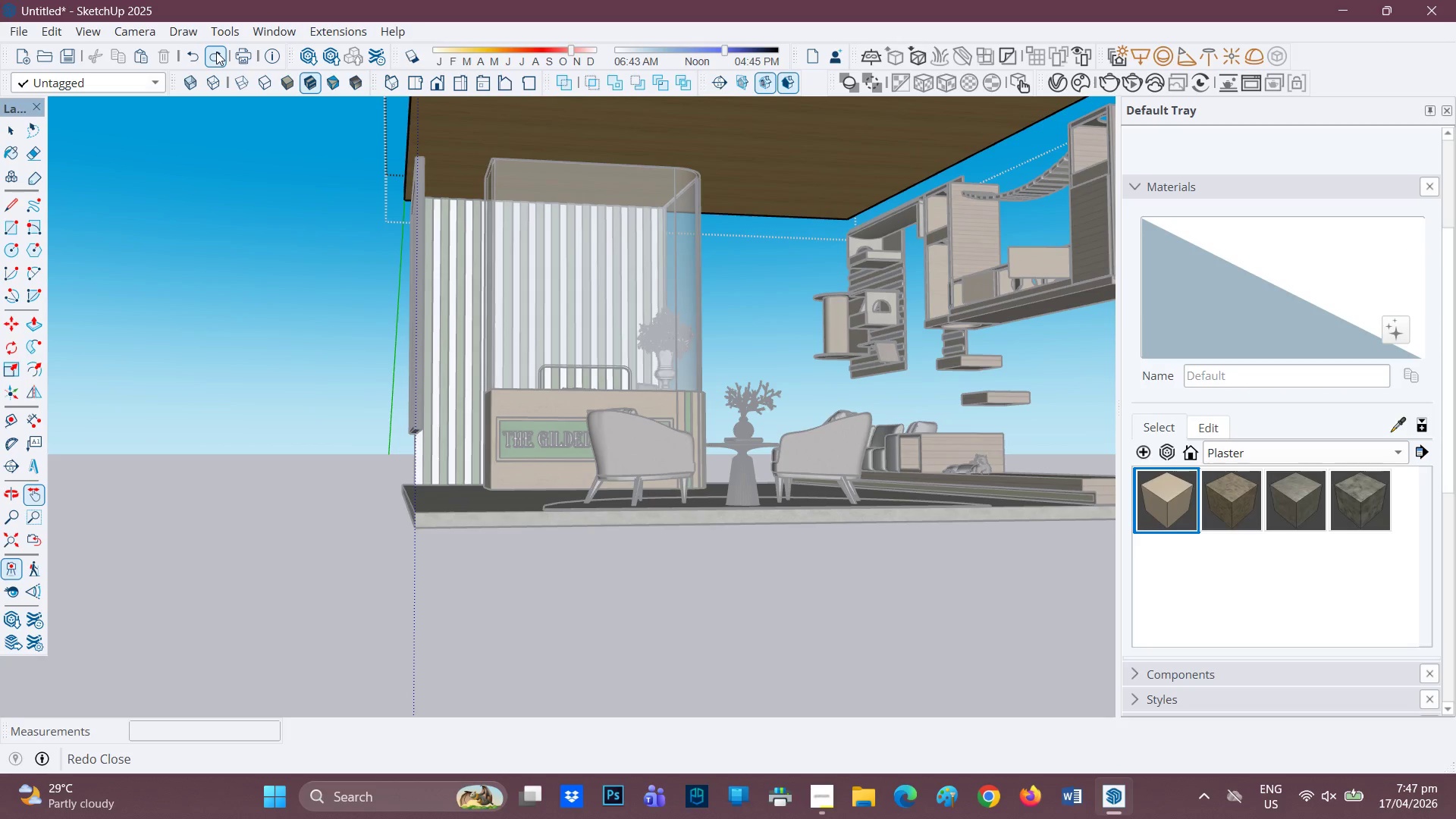 
left_click([216, 52])
 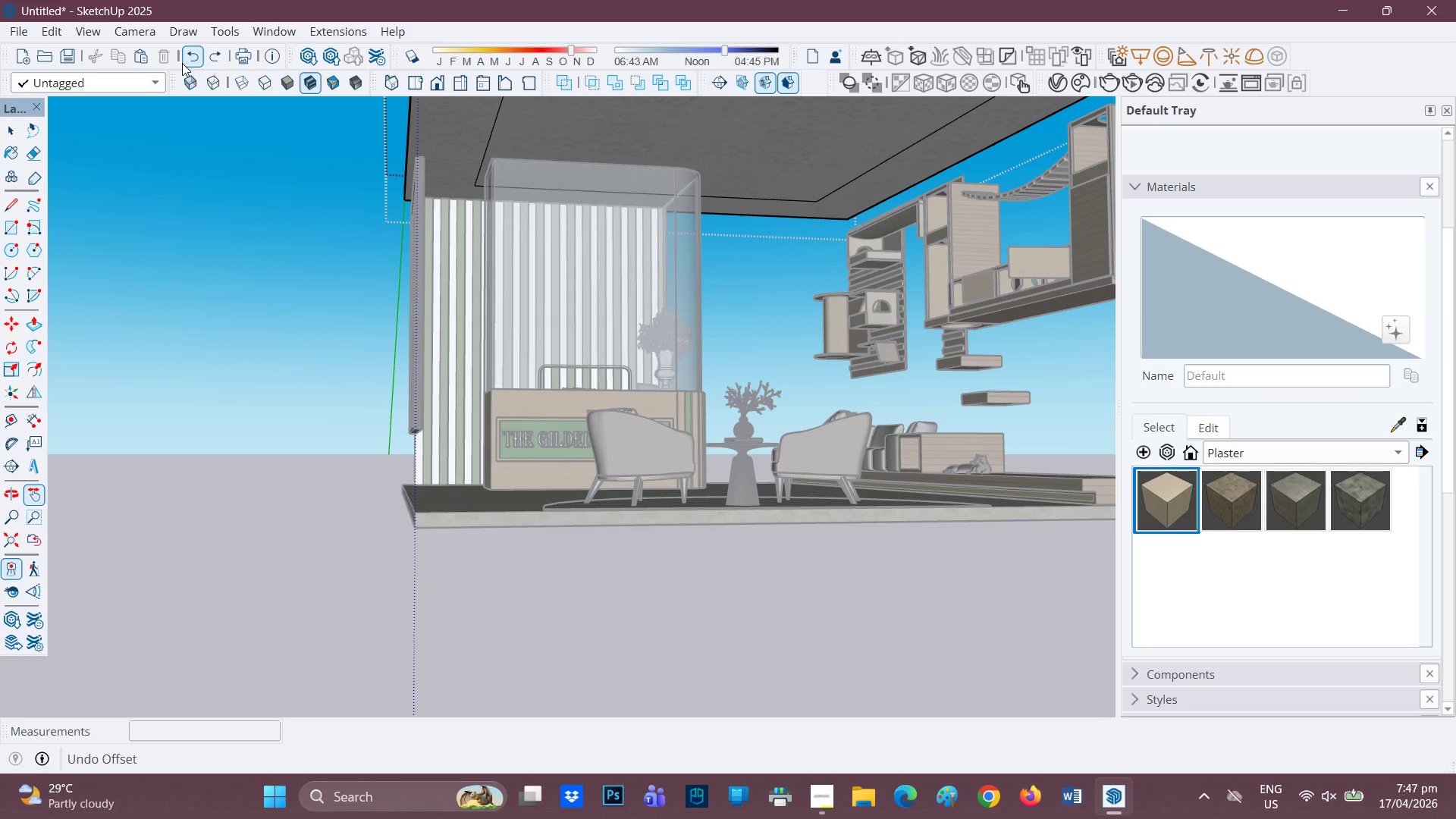 
left_click([185, 61])
 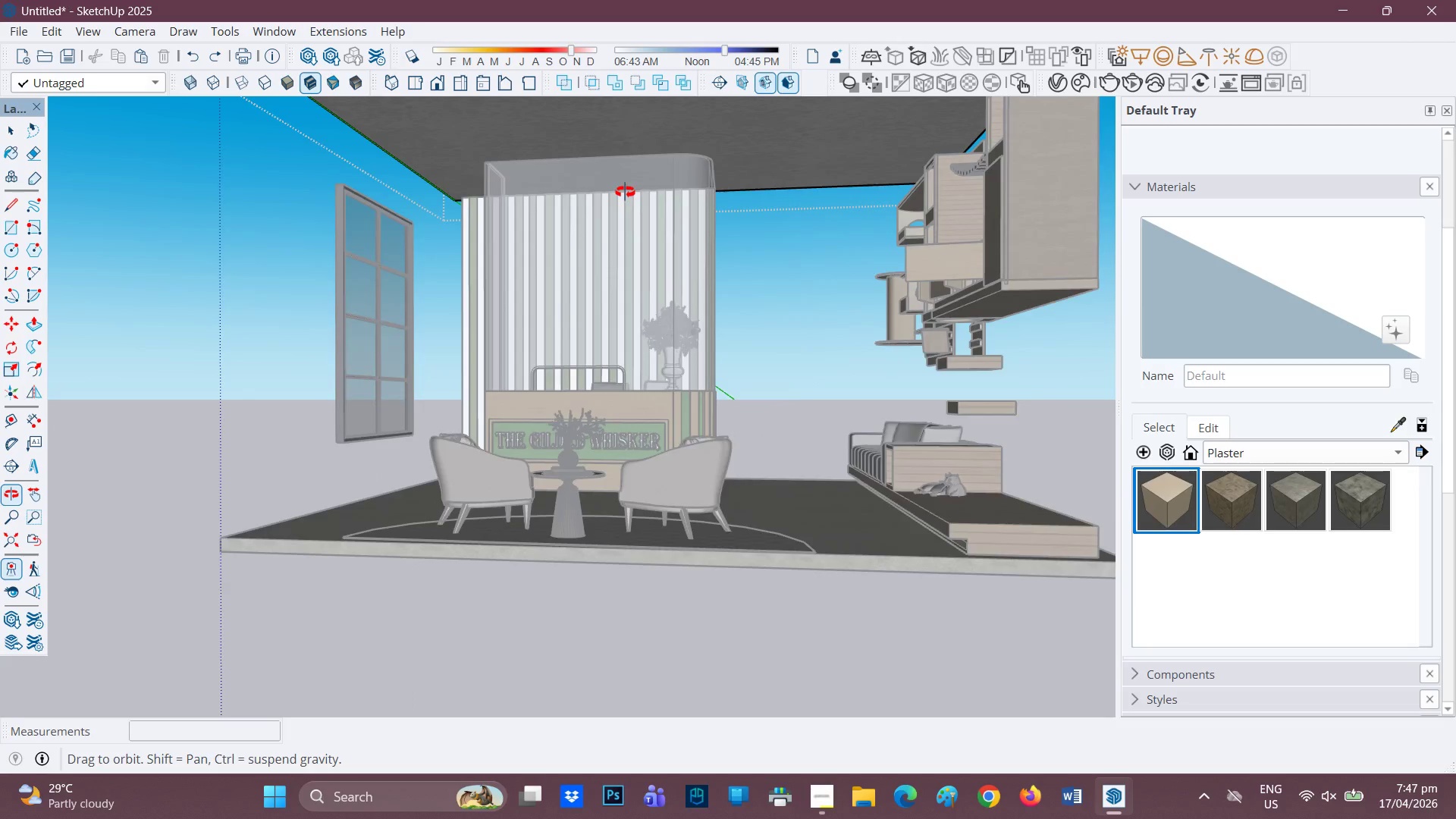 
scroll: coordinate [645, 199], scroll_direction: up, amount: 1.0
 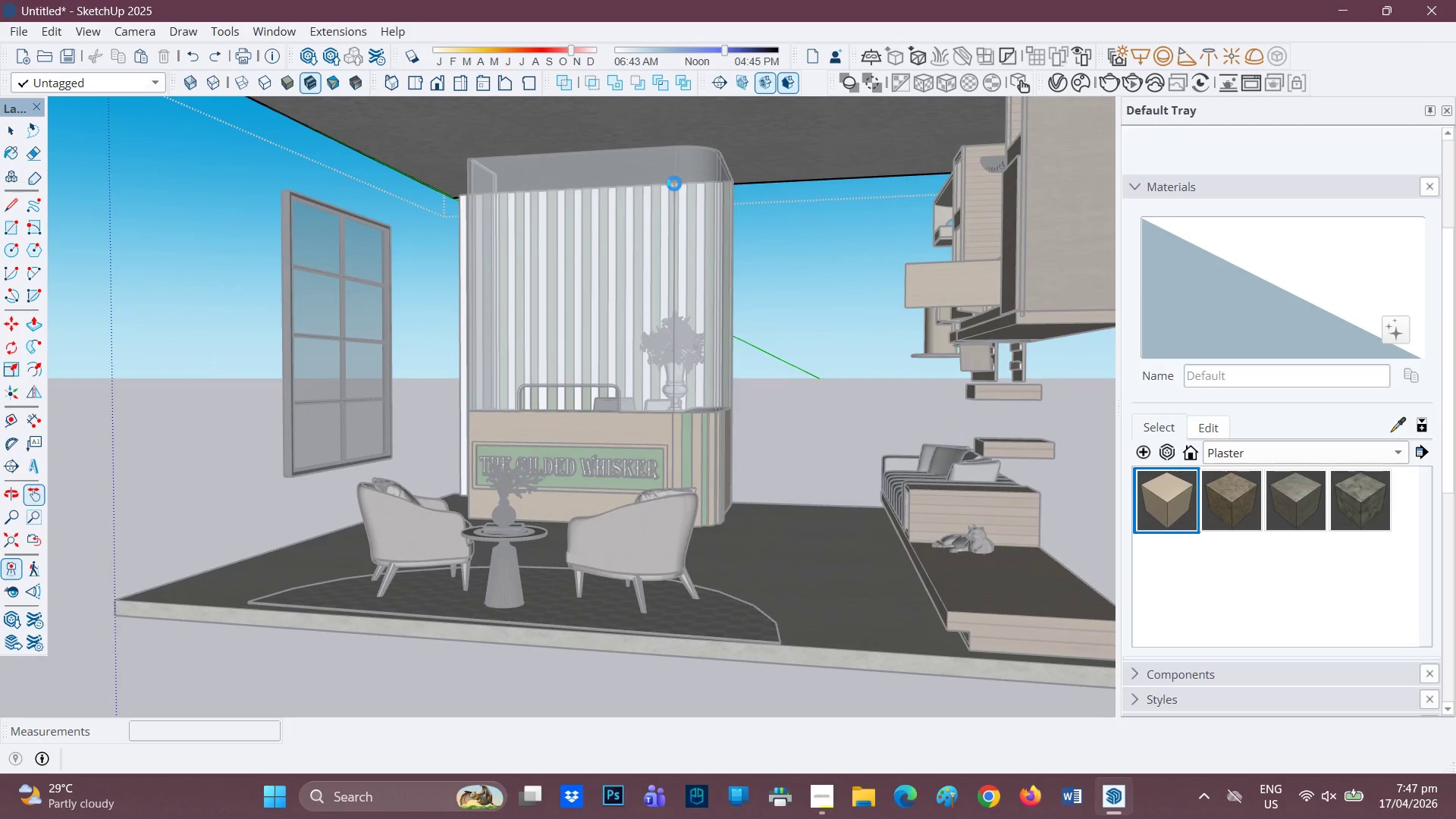 
key(H)
 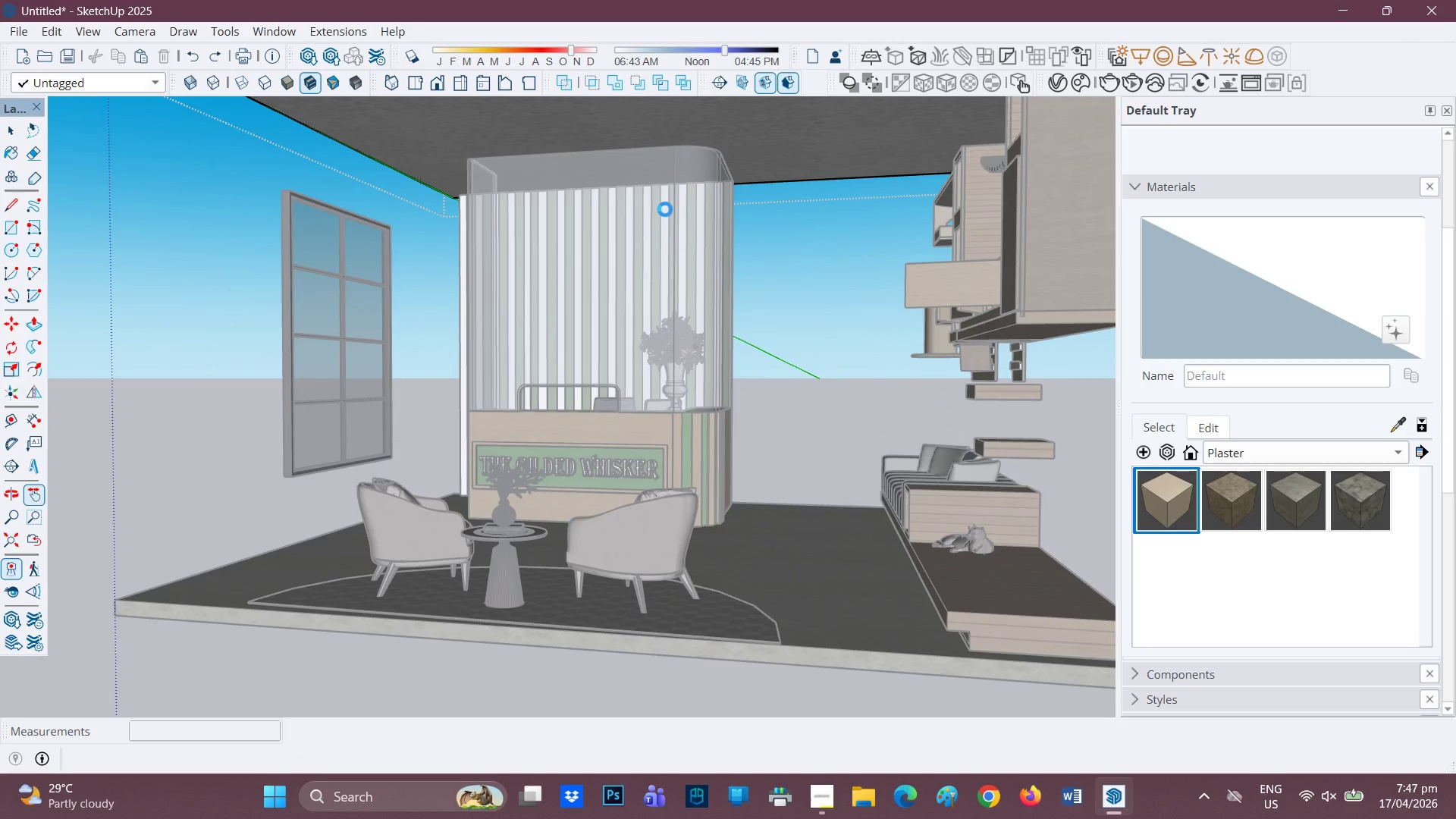 
left_click_drag(start_coordinate=[673, 184], to_coordinate=[639, 322])
 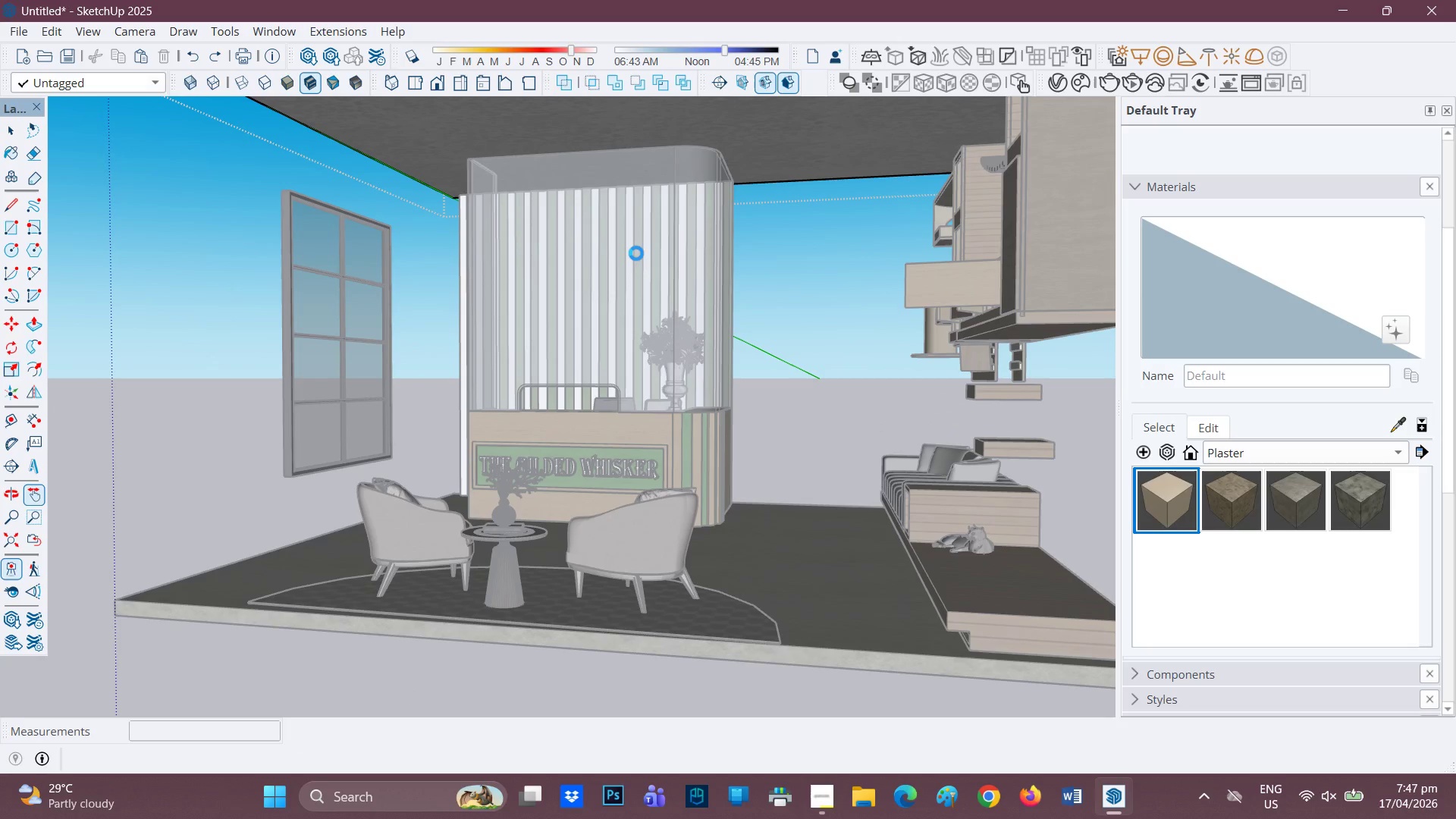 
scroll: coordinate [629, 240], scroll_direction: down, amount: 2.0
 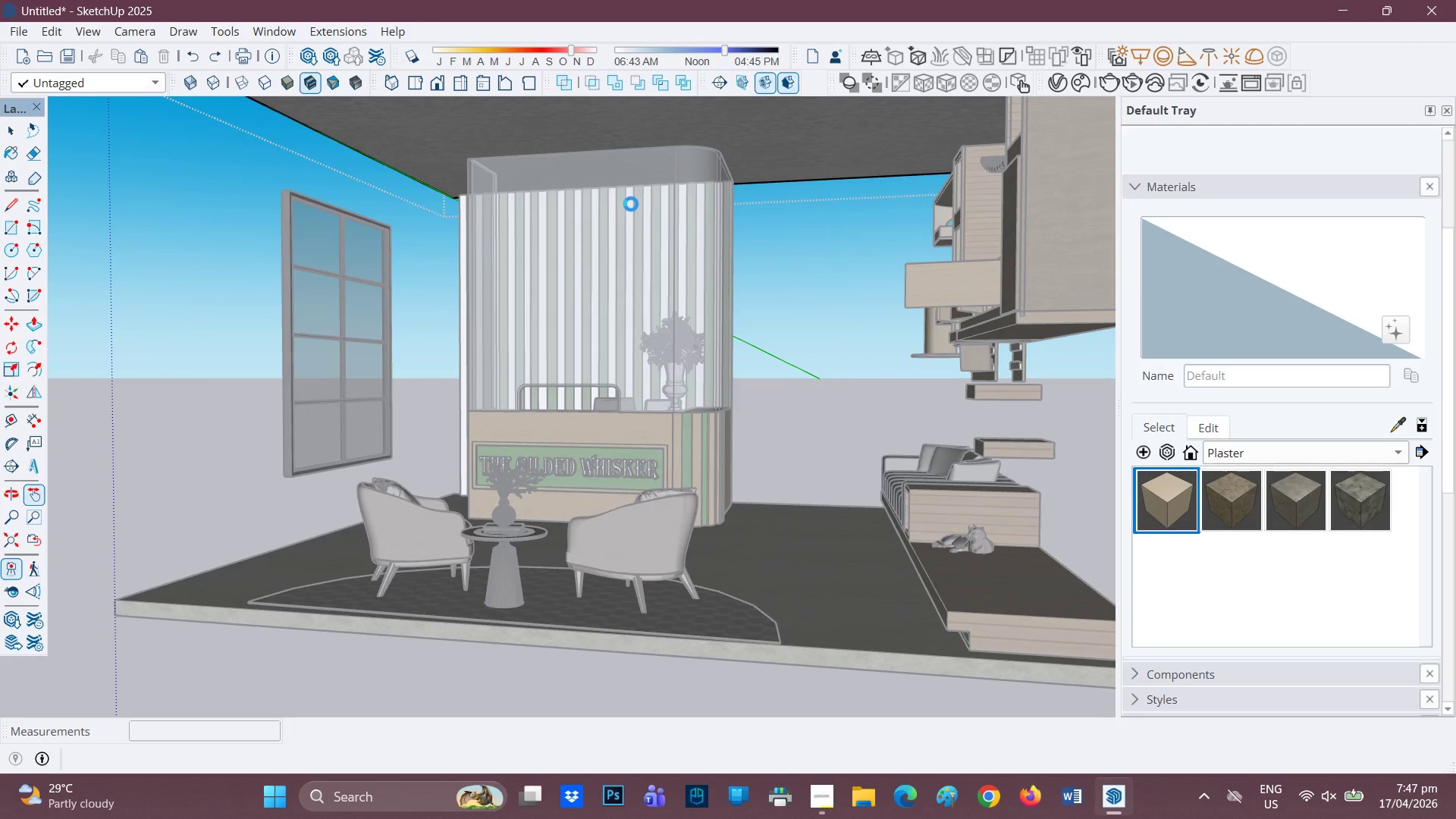 
key(H)
 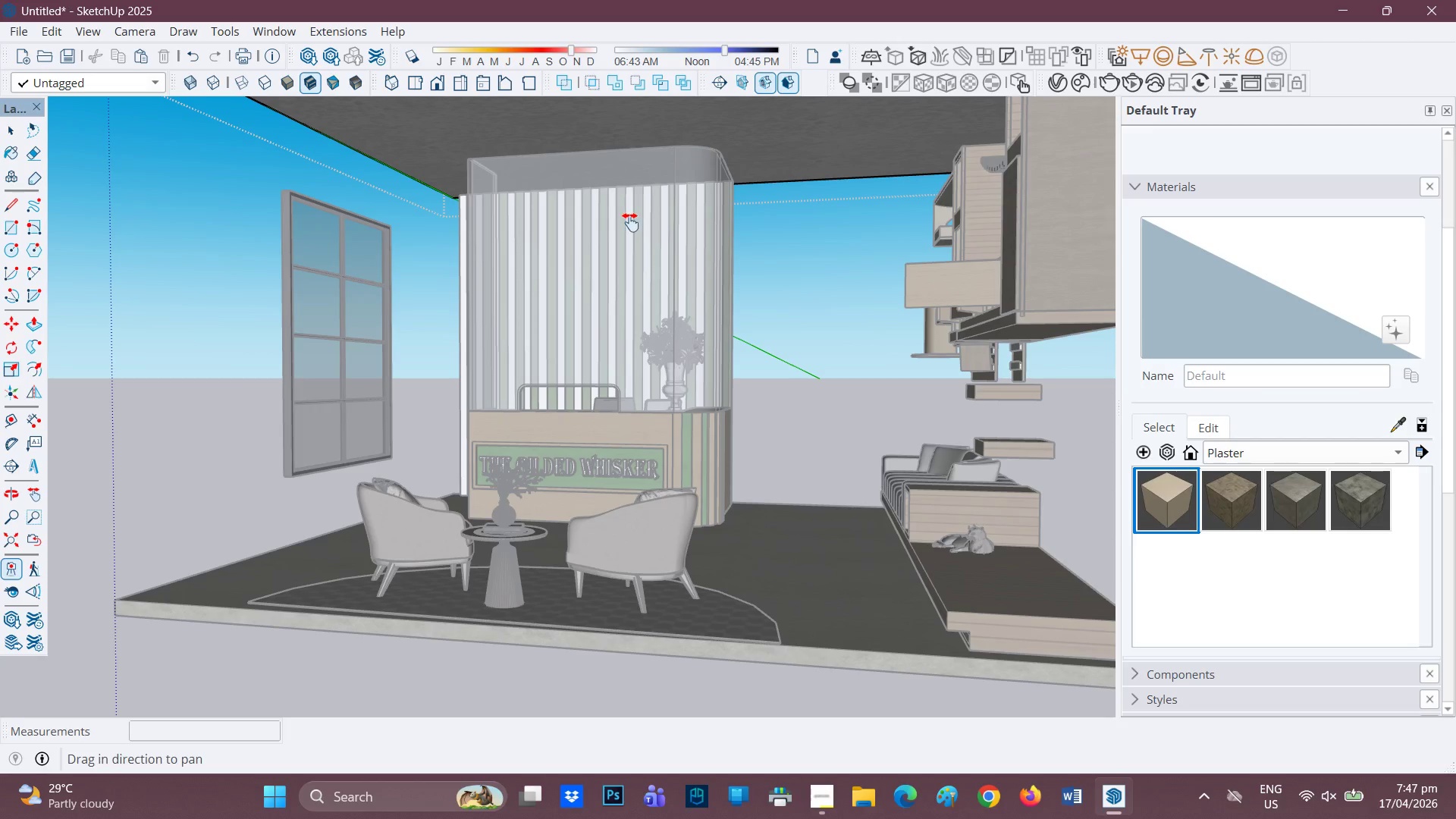 
left_click_drag(start_coordinate=[632, 204], to_coordinate=[617, 308])
 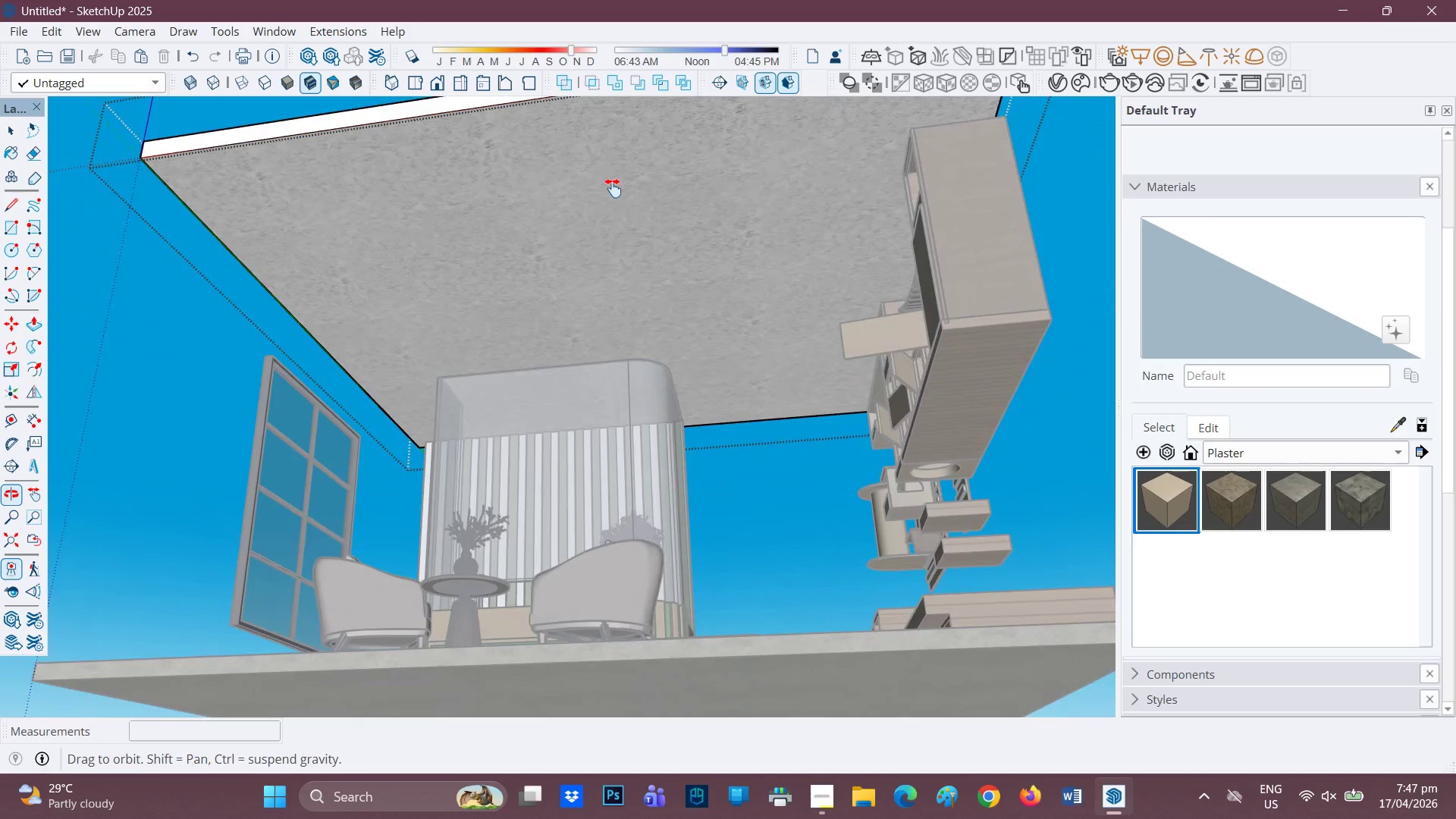 
scroll: coordinate [621, 212], scroll_direction: up, amount: 3.0
 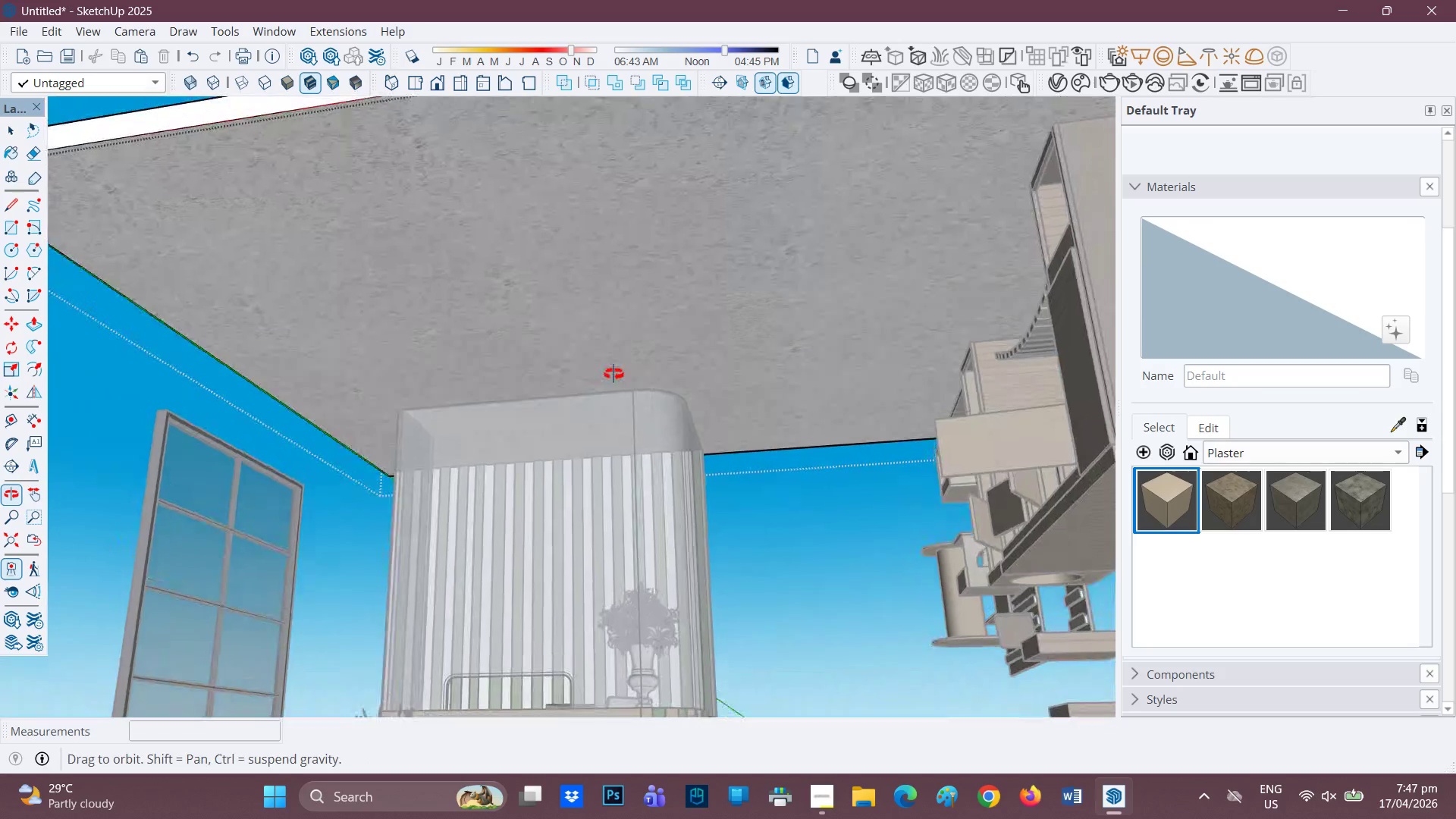 
key(R)
 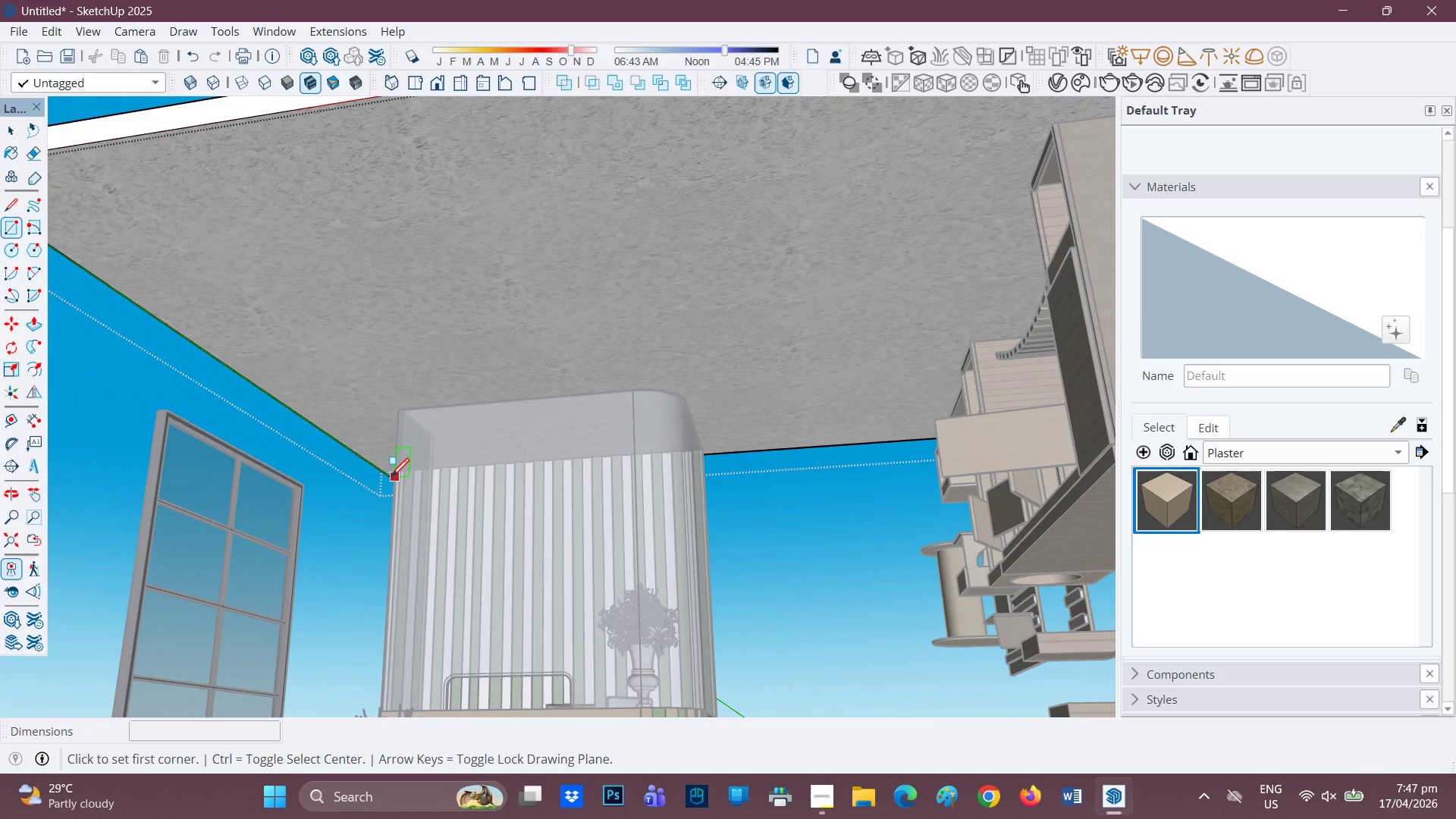 
left_click([386, 481])
 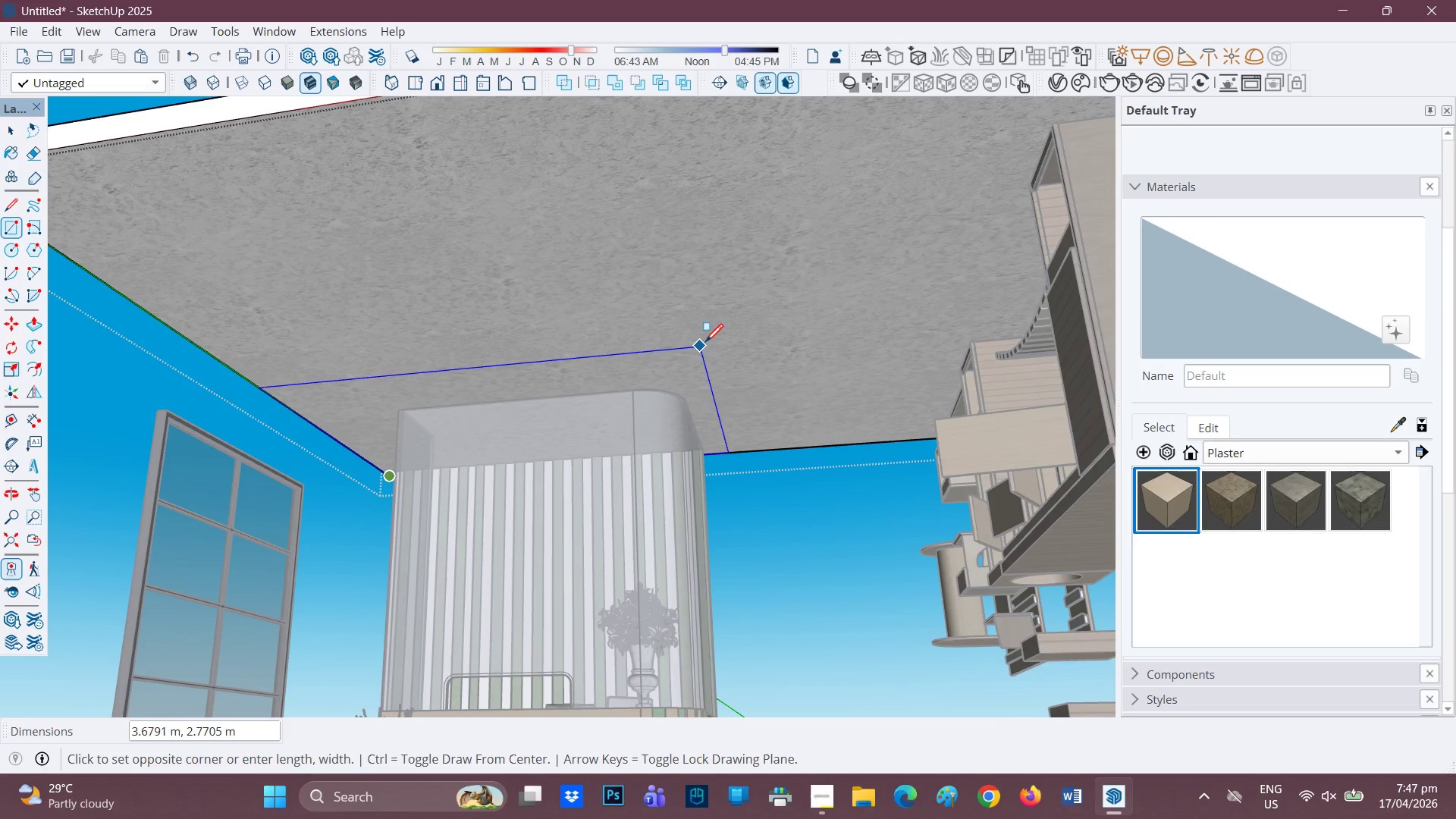 
mouse_move([722, 326])
 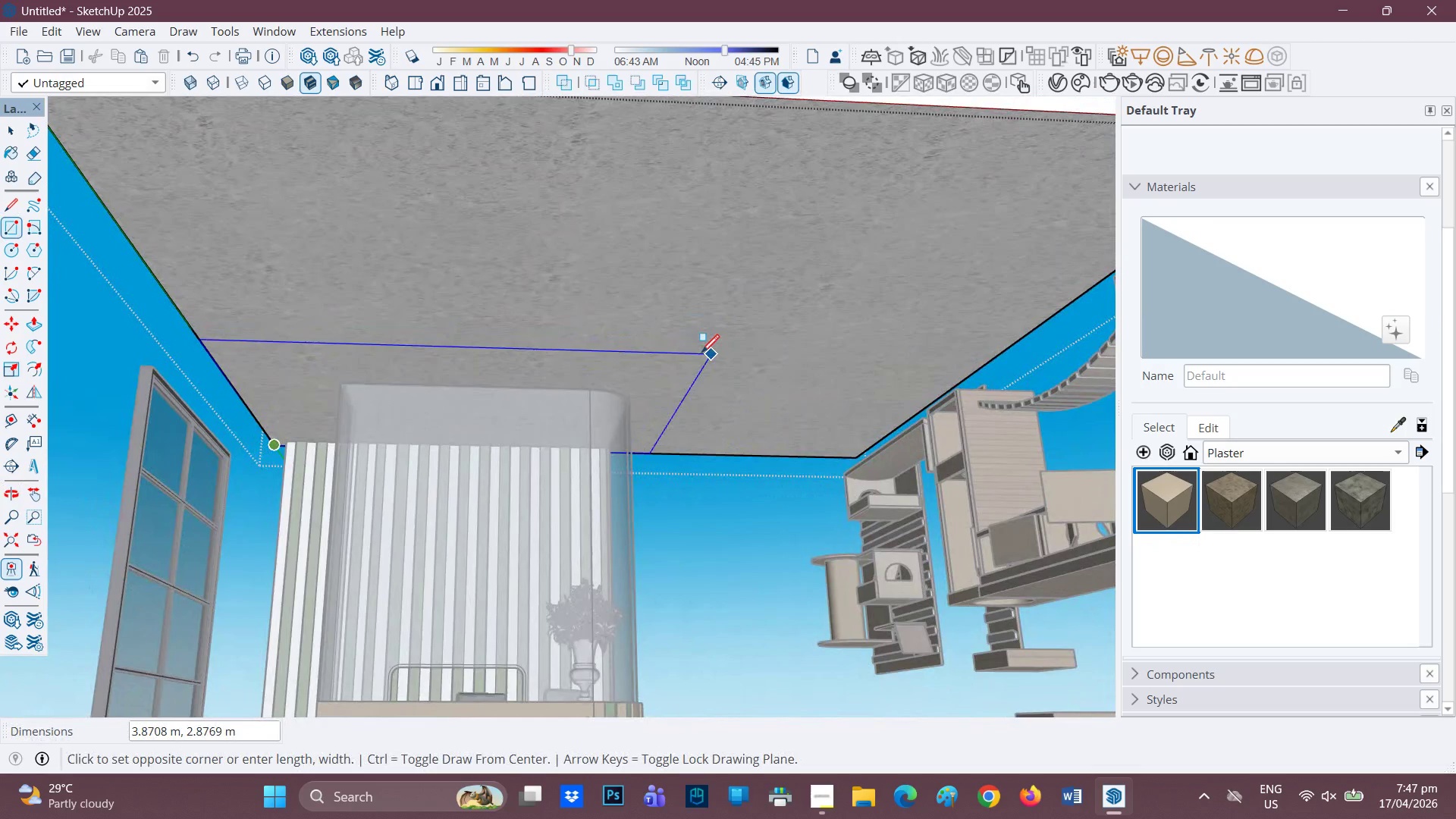 
wait(17.36)
 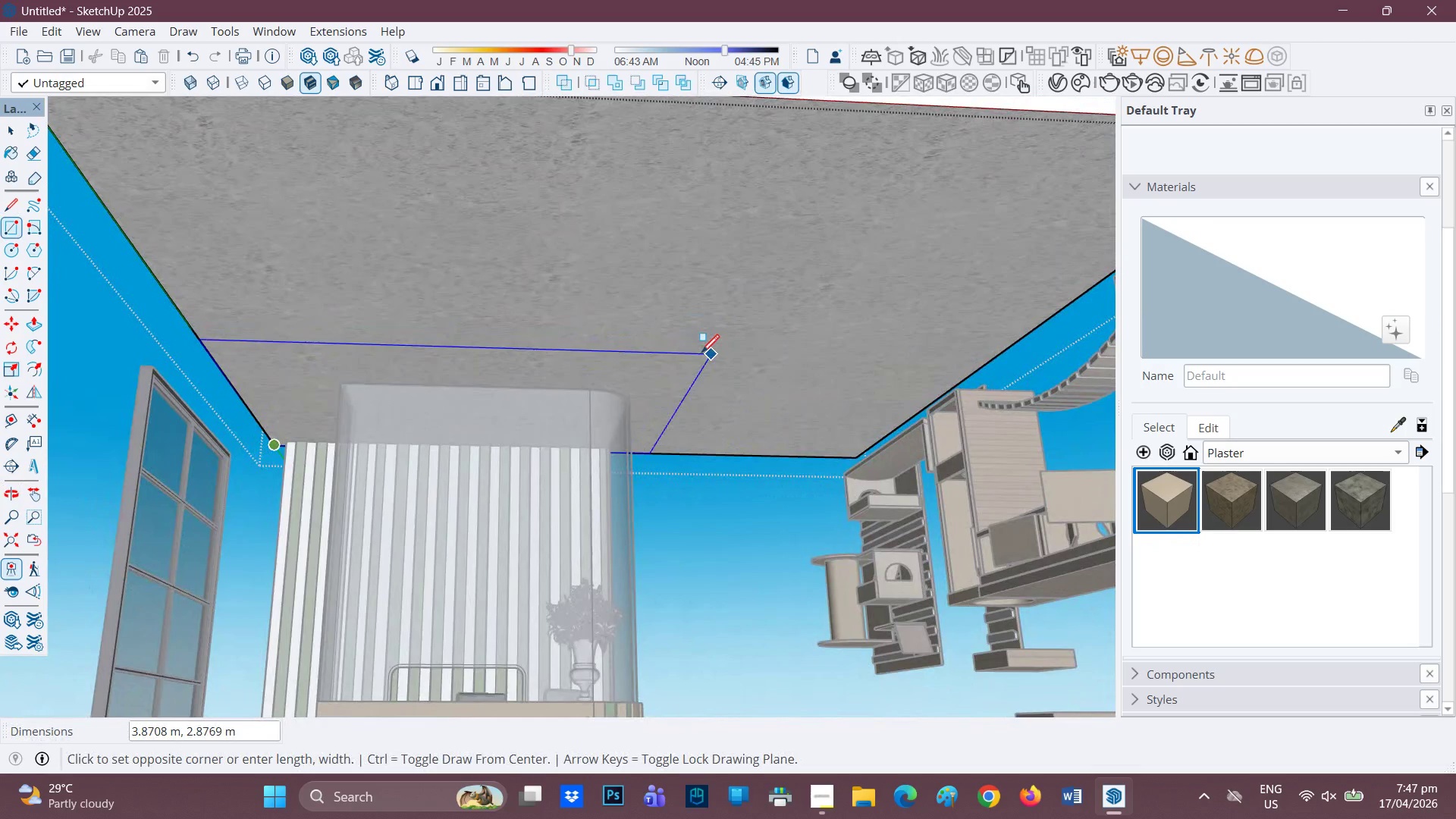 
left_click([668, 373])
 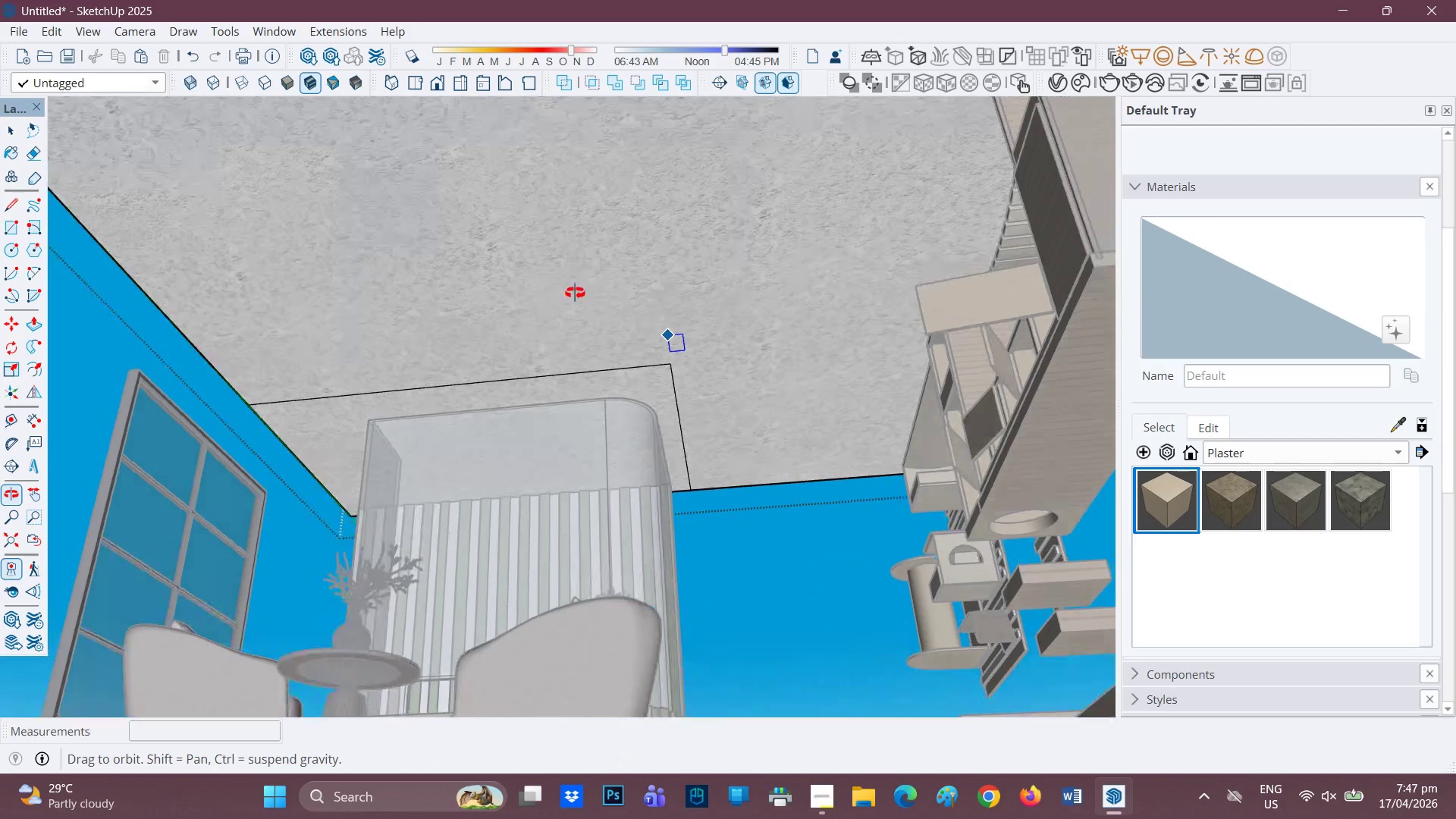 
key(Space)
 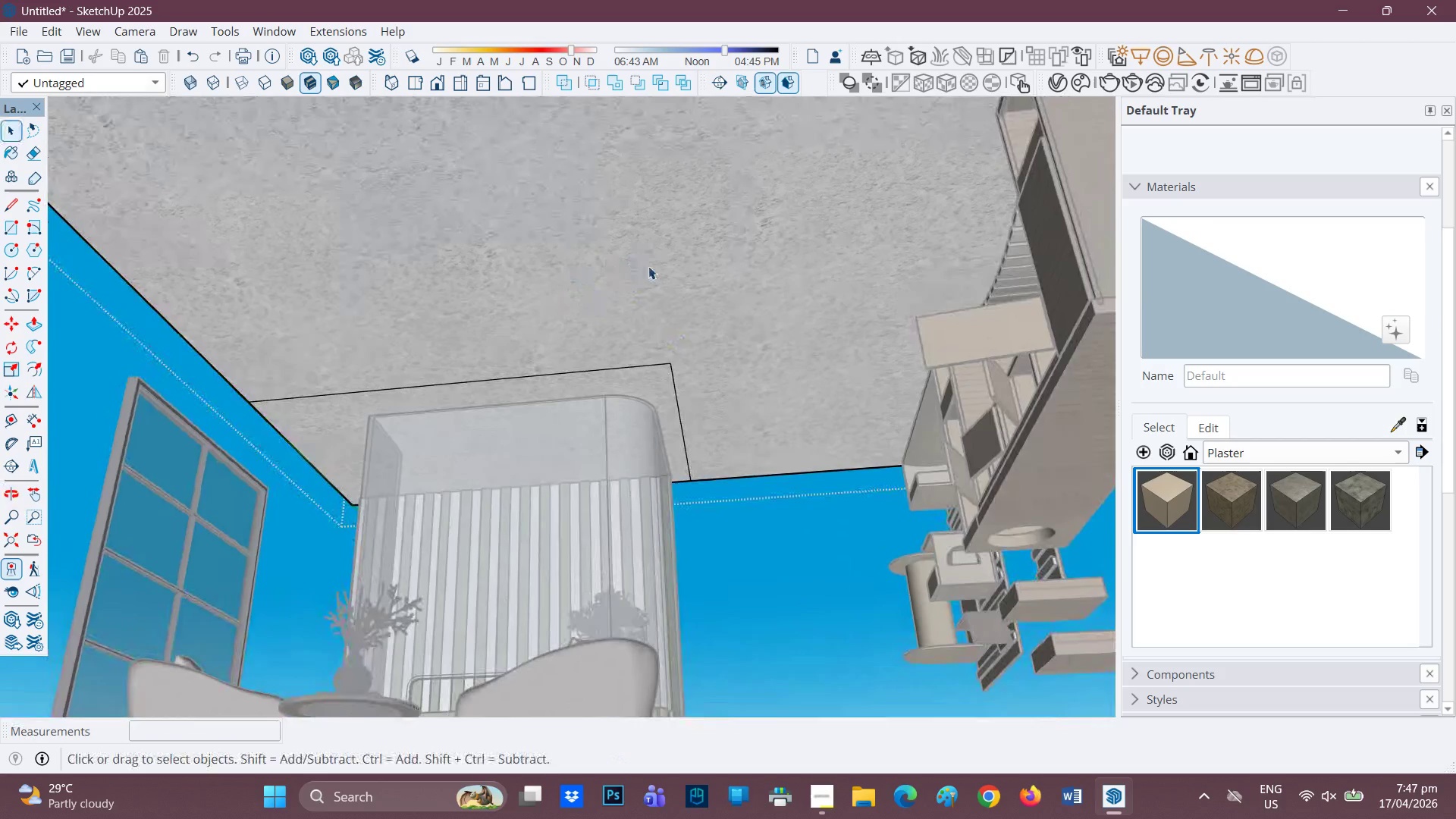 
scroll: coordinate [645, 268], scroll_direction: down, amount: 1.0
 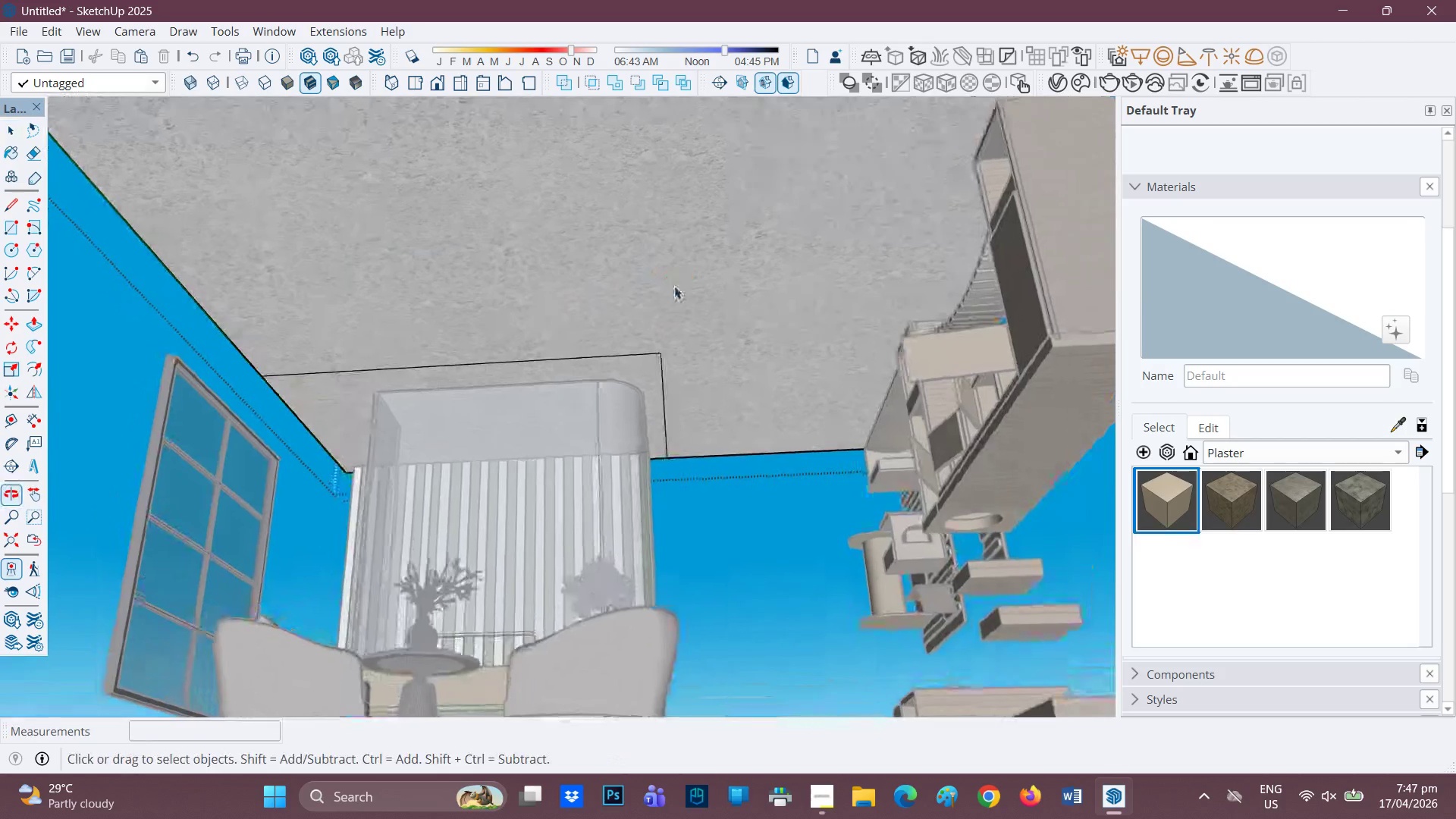 
key(F)
 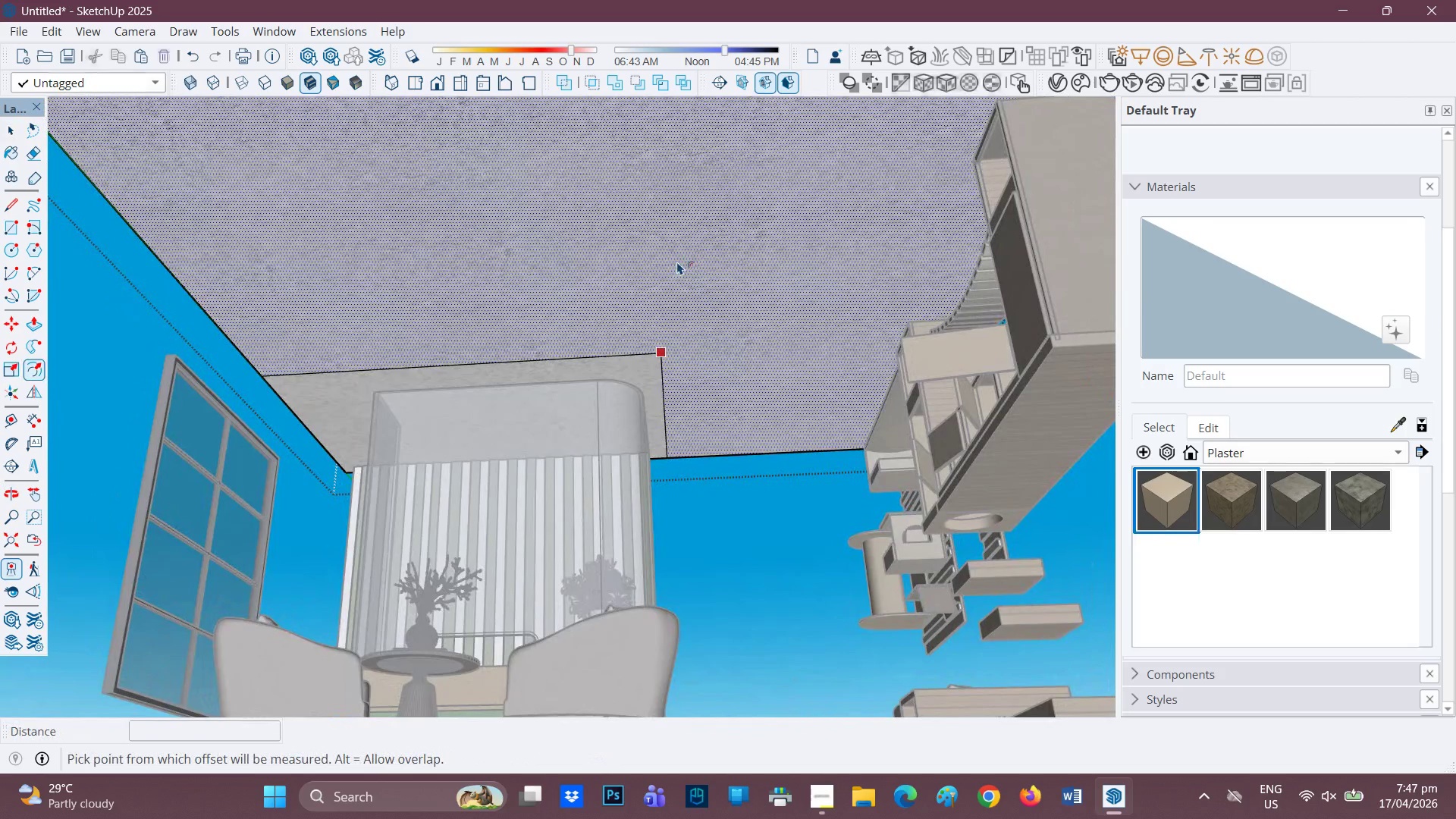 
left_click([677, 262])
 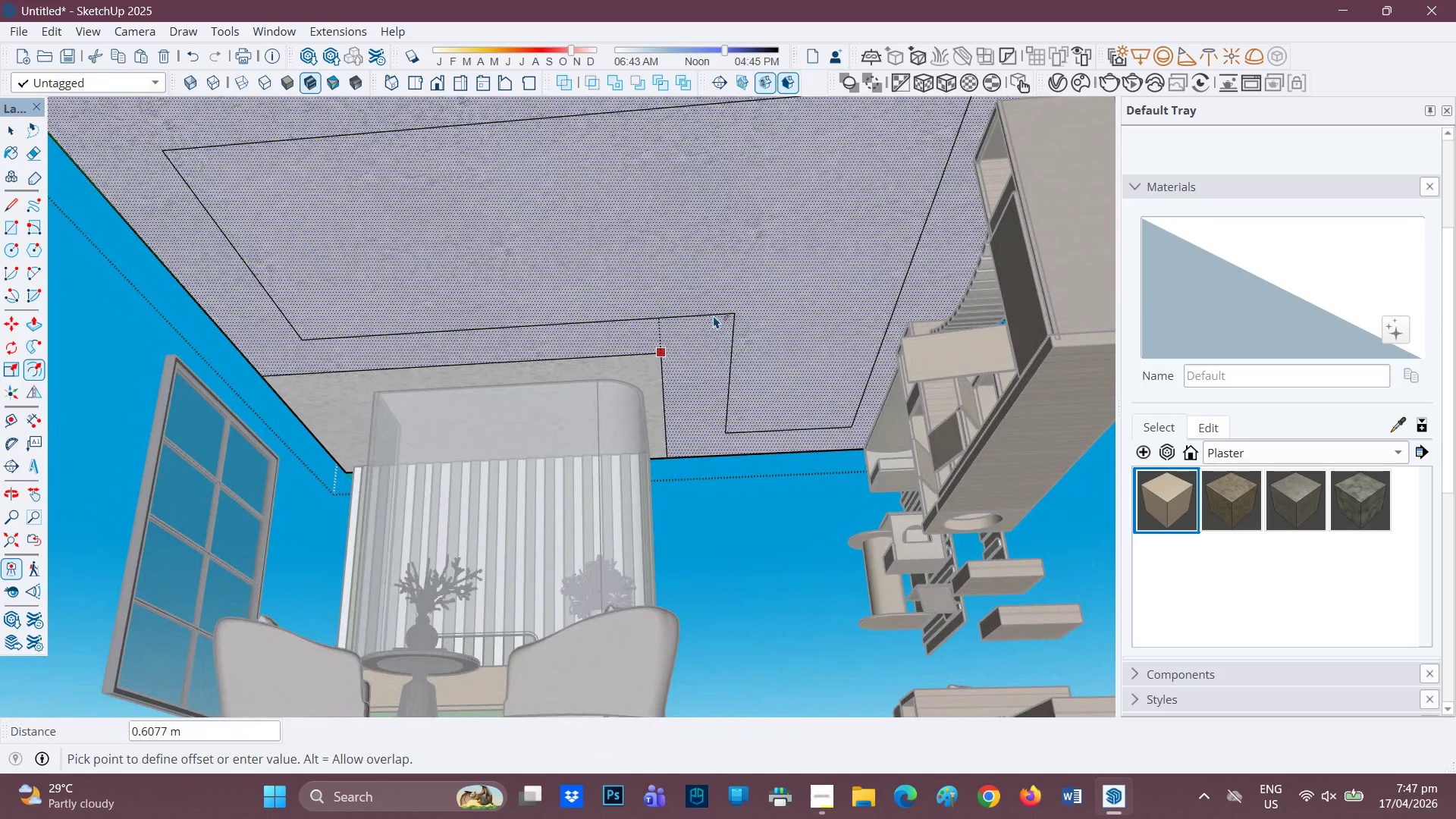 
wait(5.33)
 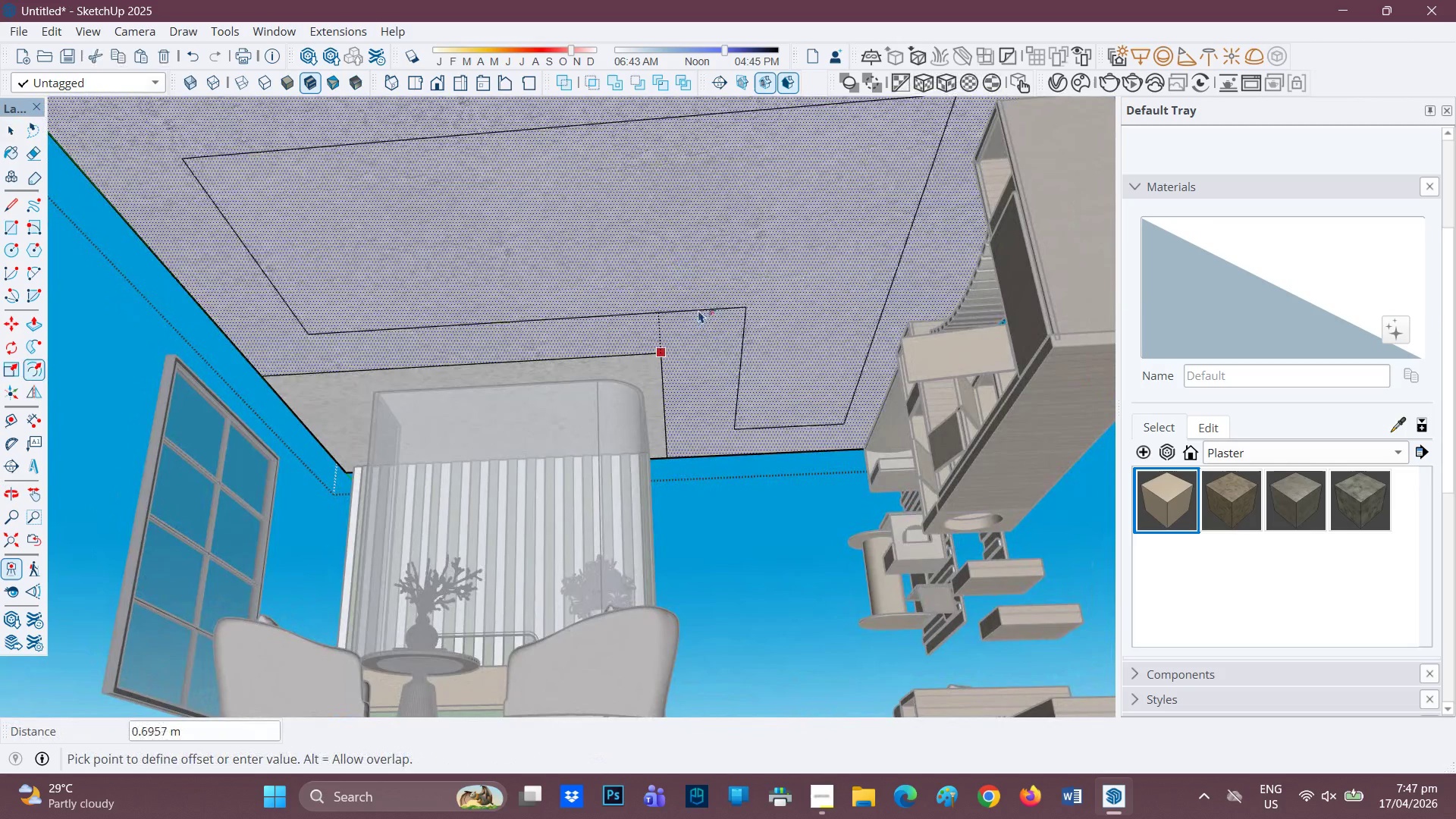 
left_click([716, 315])
 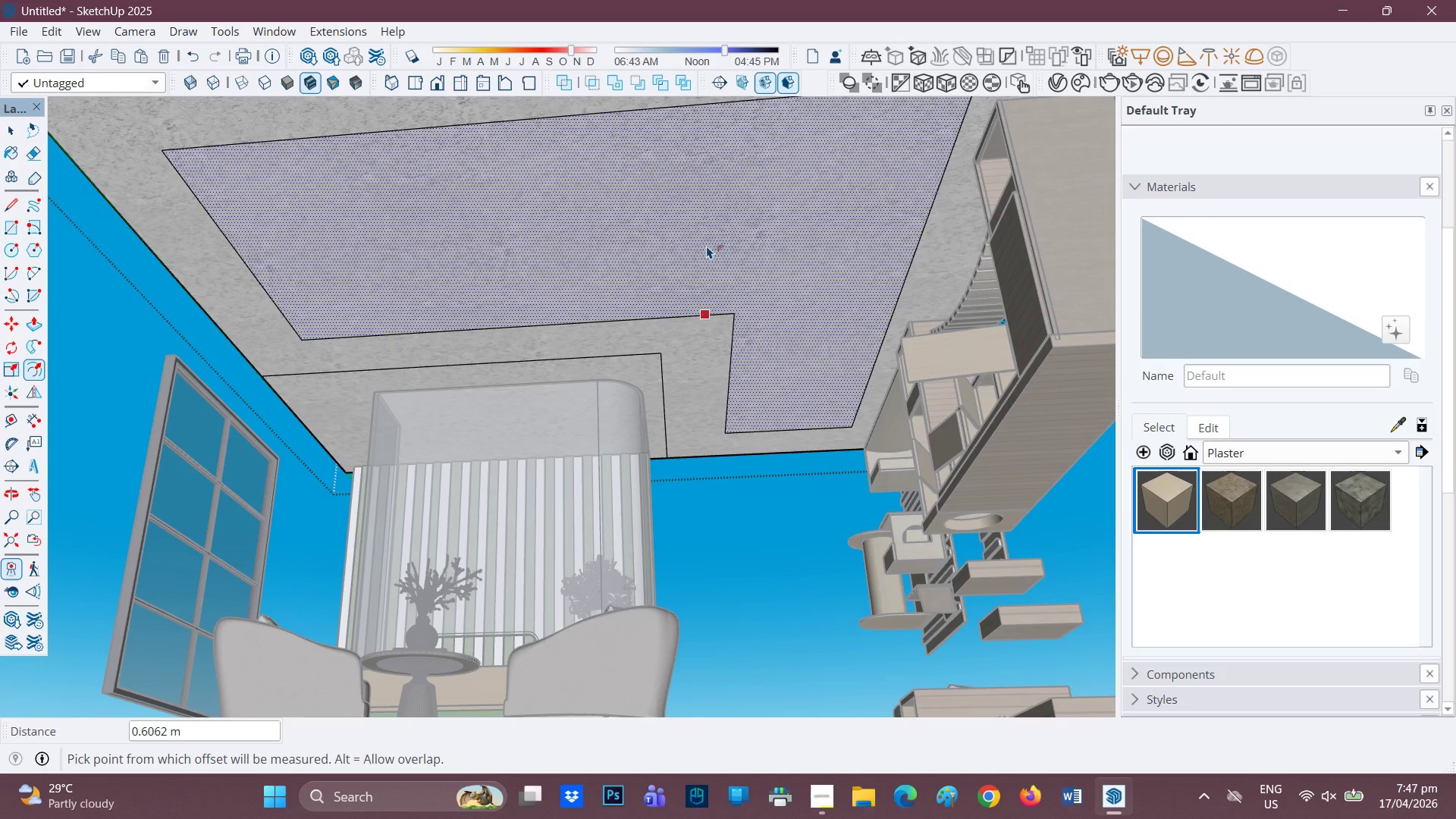 
left_click([707, 246])
 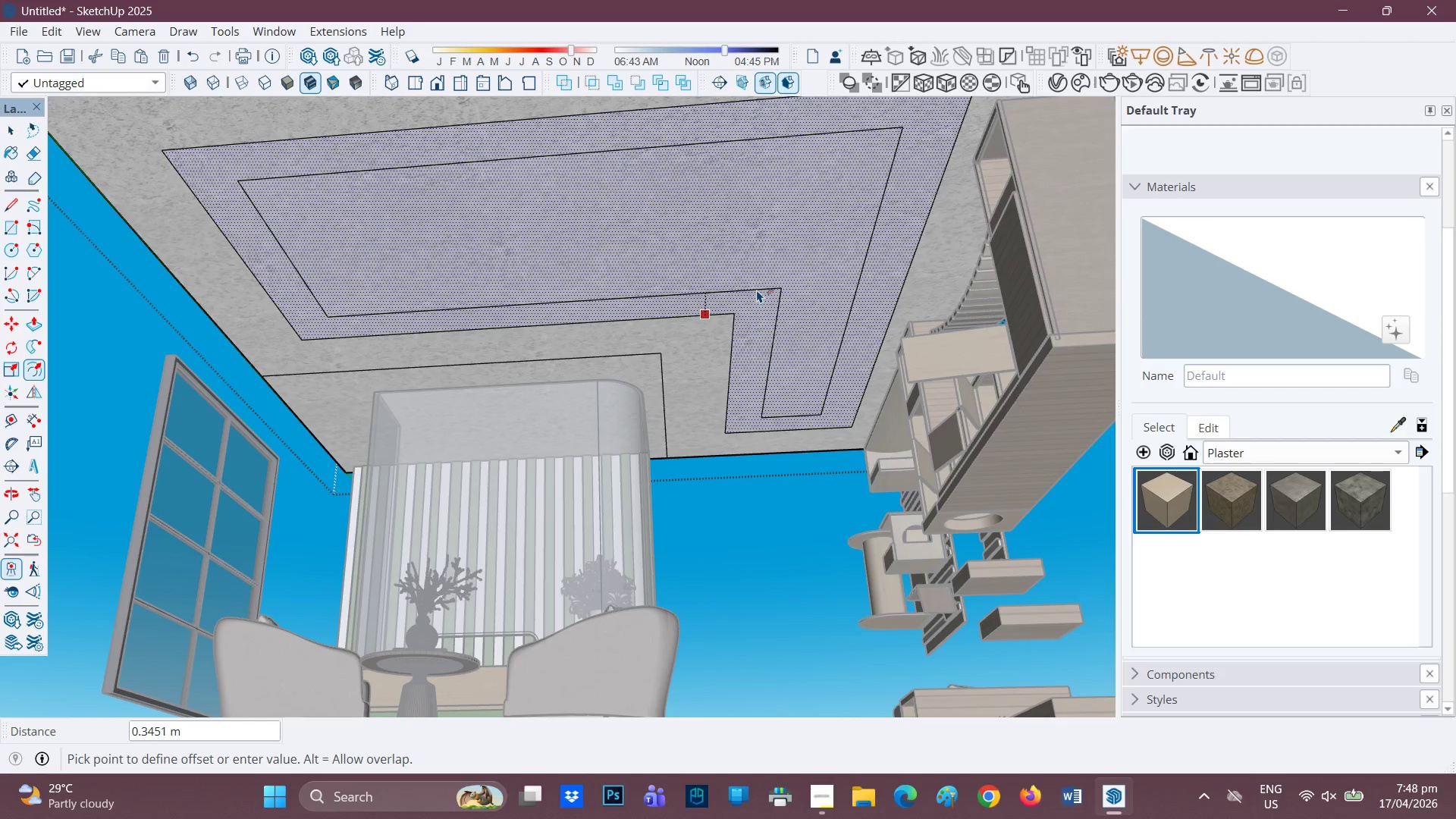 
wait(8.98)
 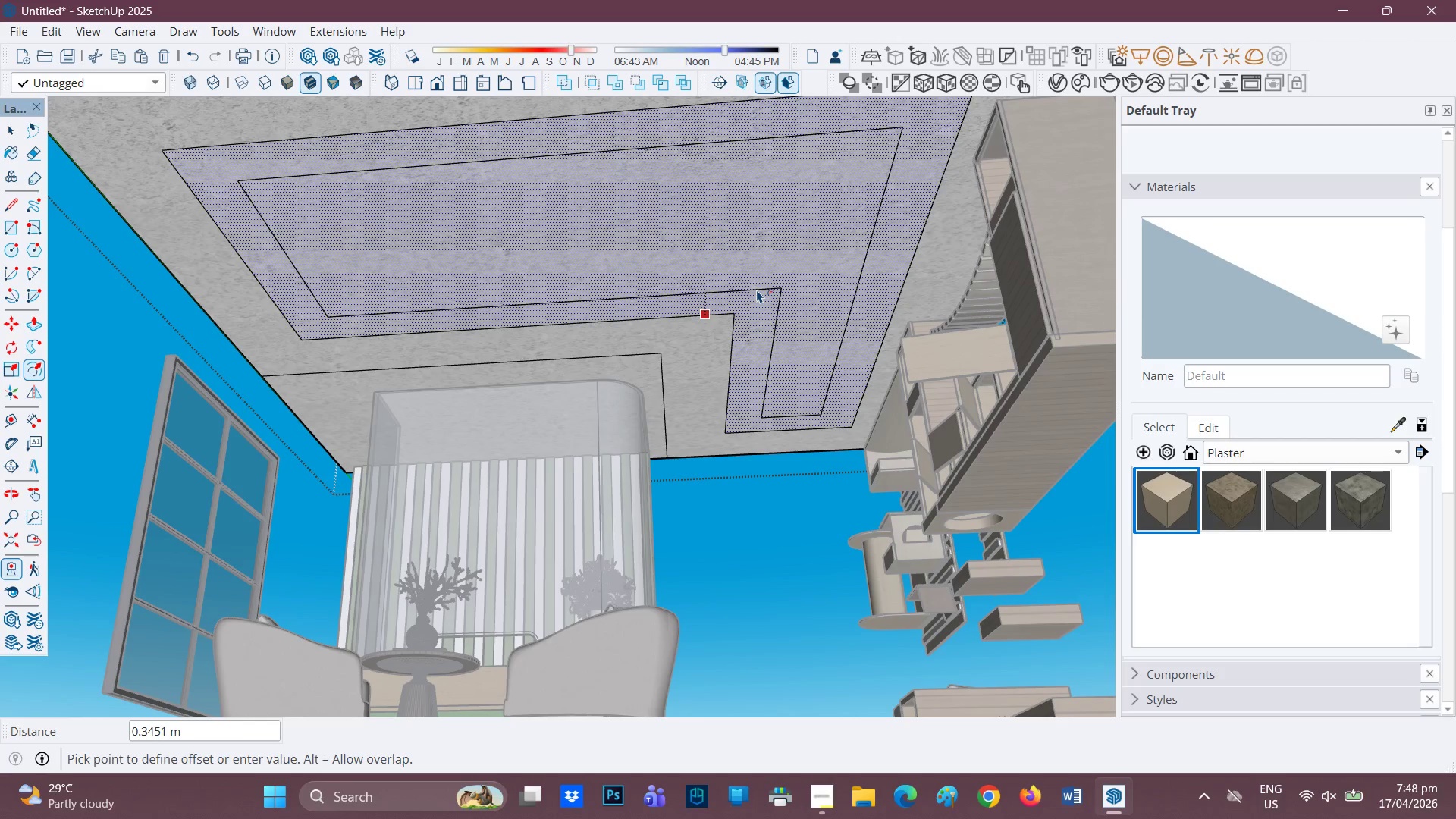 
left_click([757, 290])
 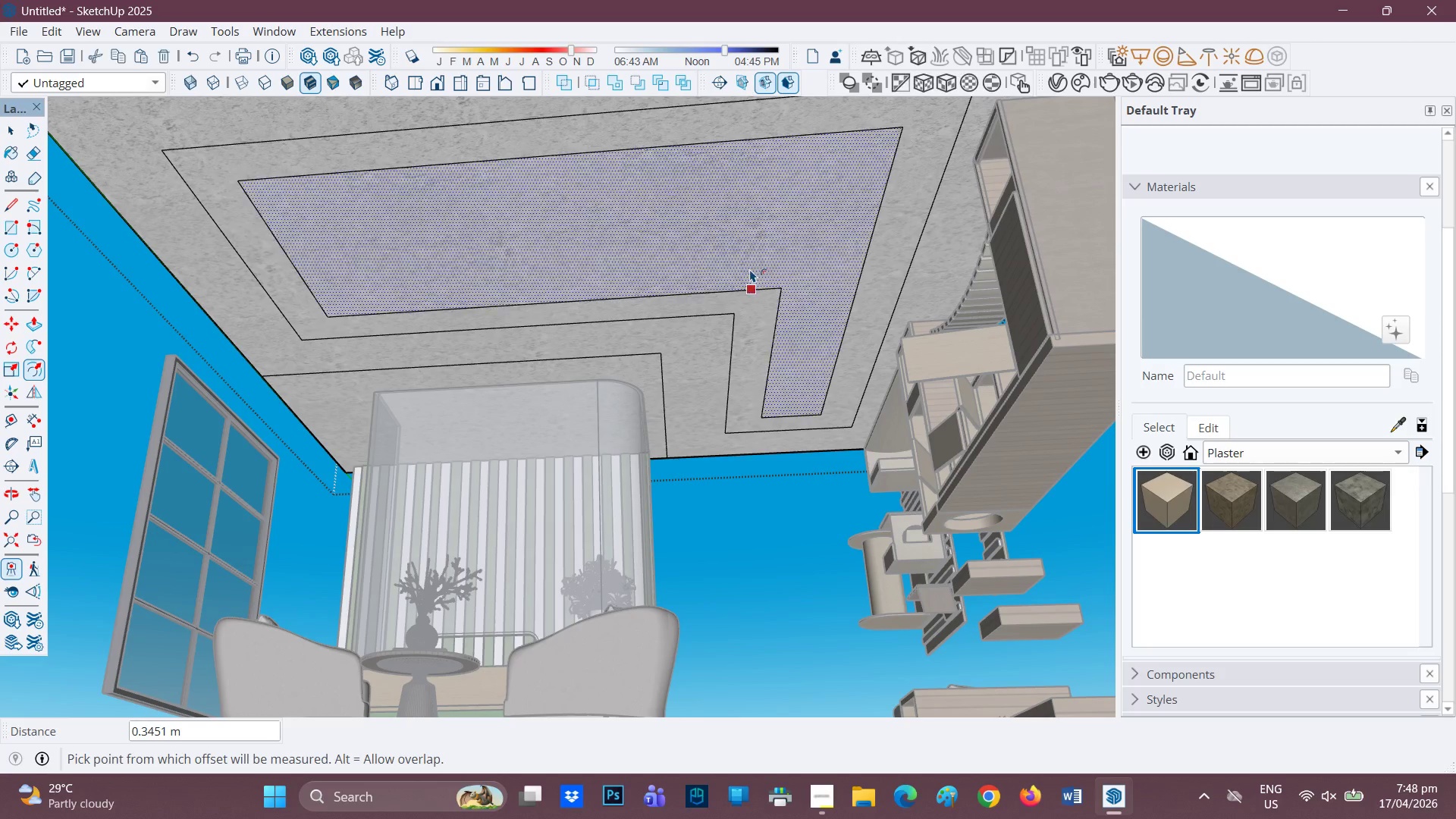 
scroll: coordinate [750, 269], scroll_direction: down, amount: 1.0
 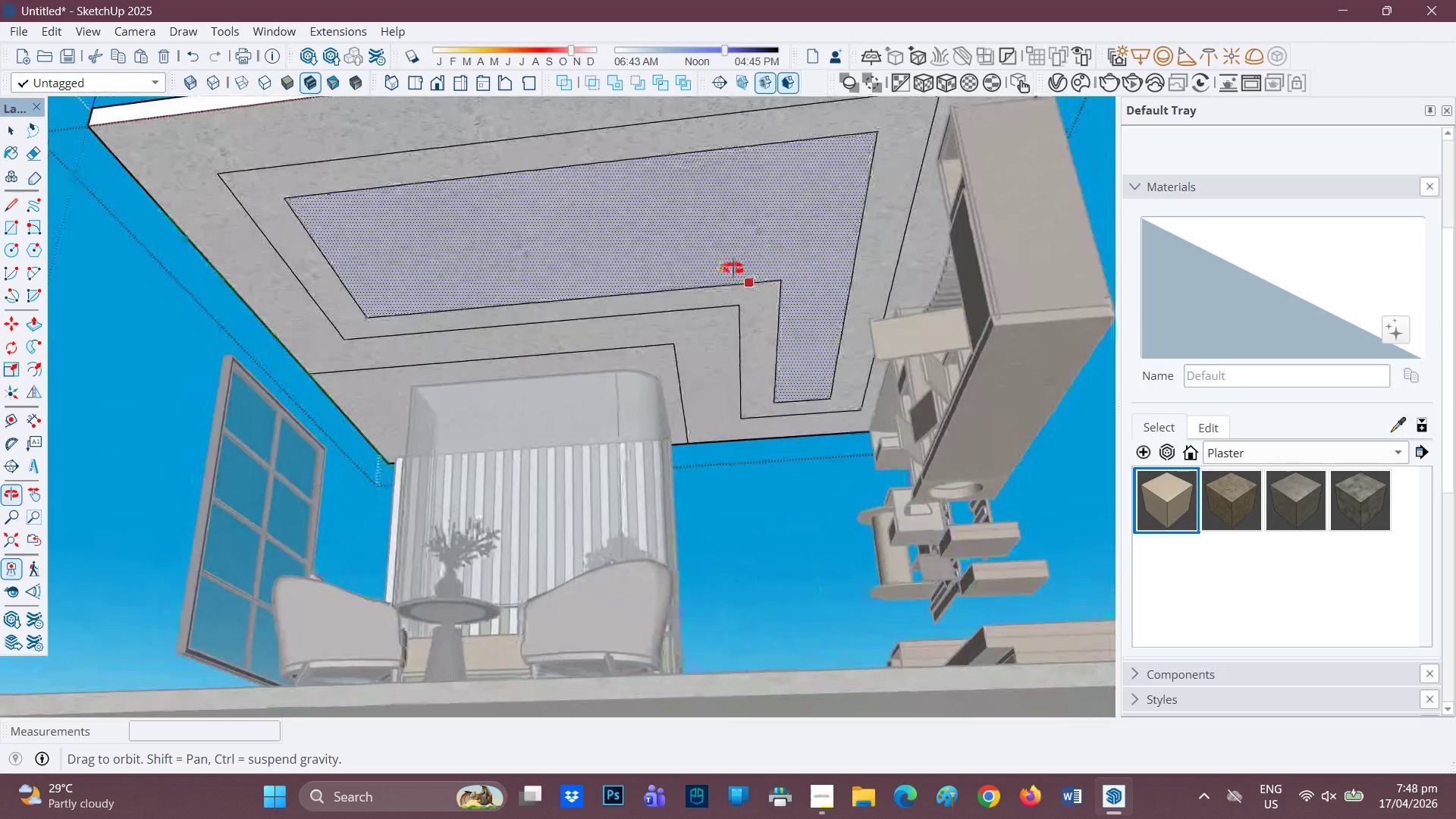 
wait(8.73)
 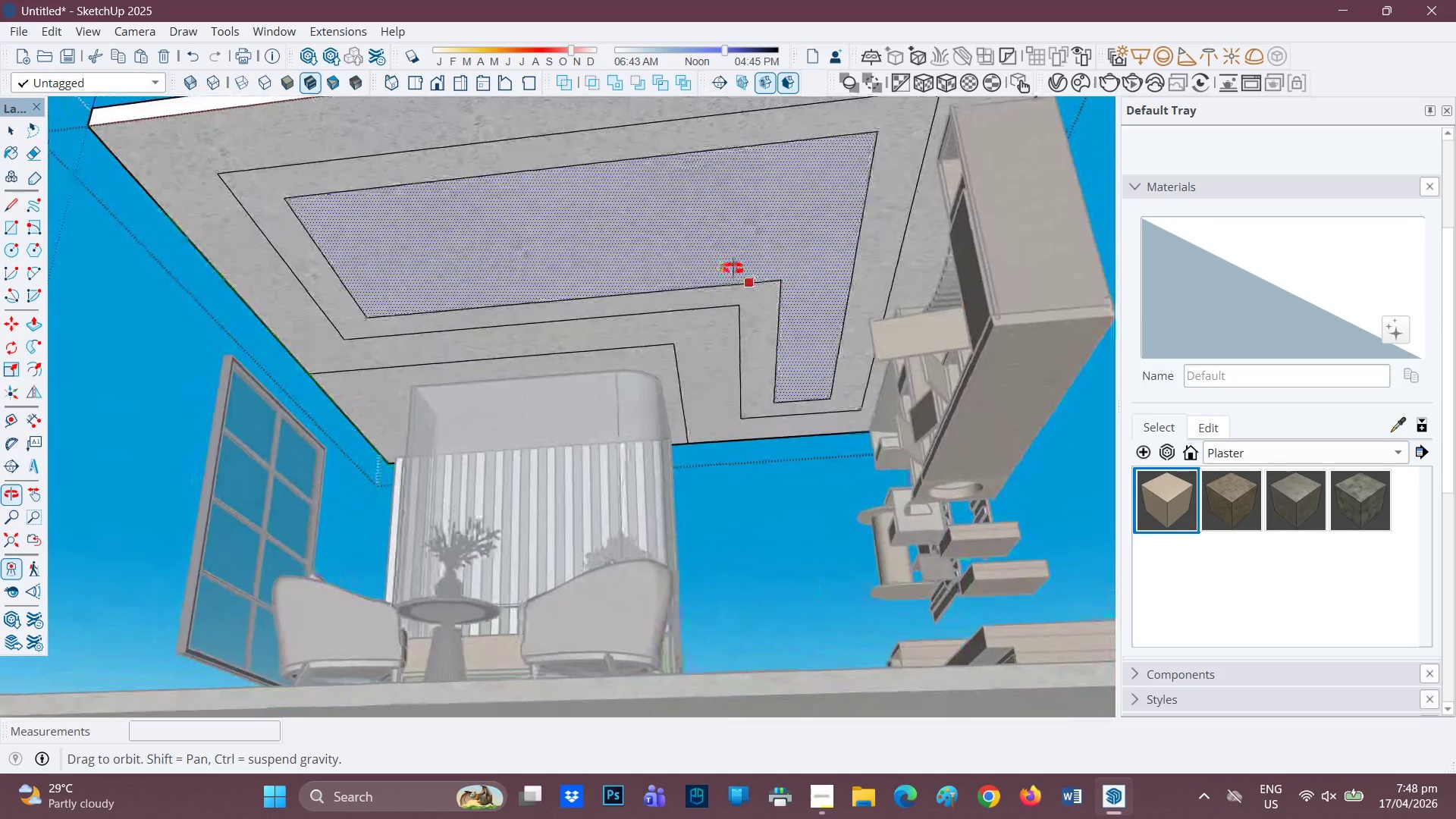 
scroll: coordinate [557, 414], scroll_direction: up, amount: 2.0
 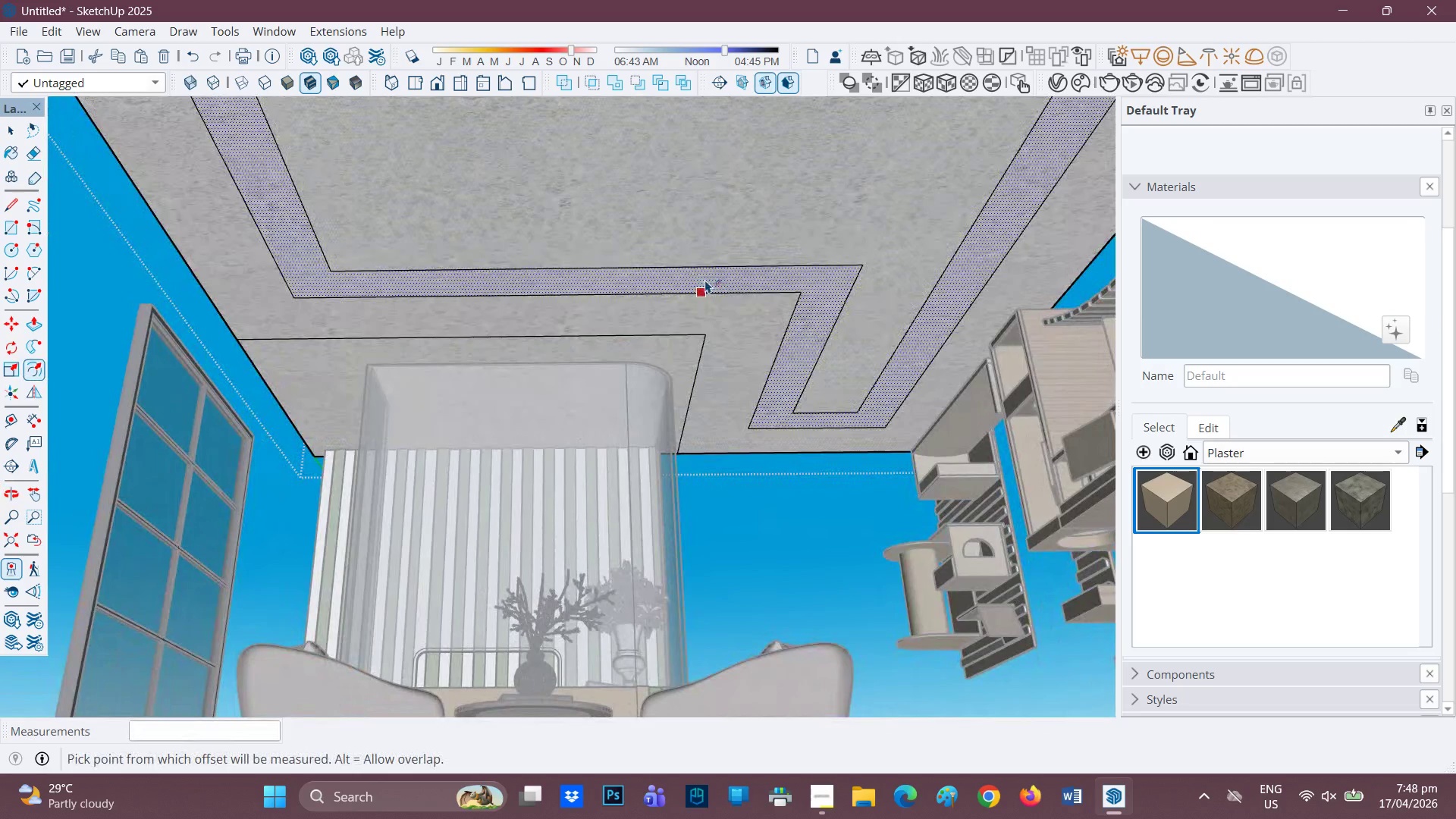 
wait(5.78)
 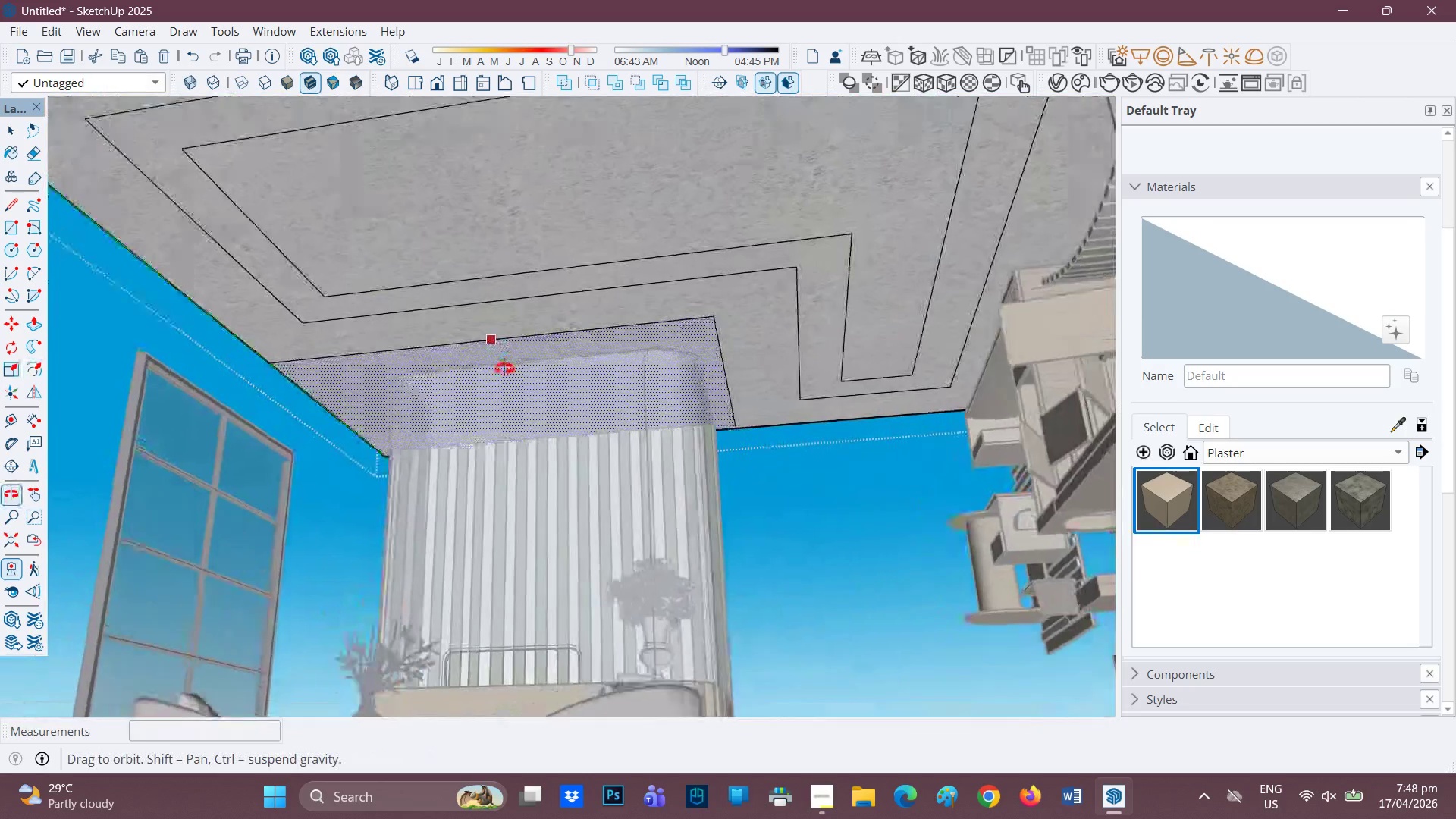 
key(P)
 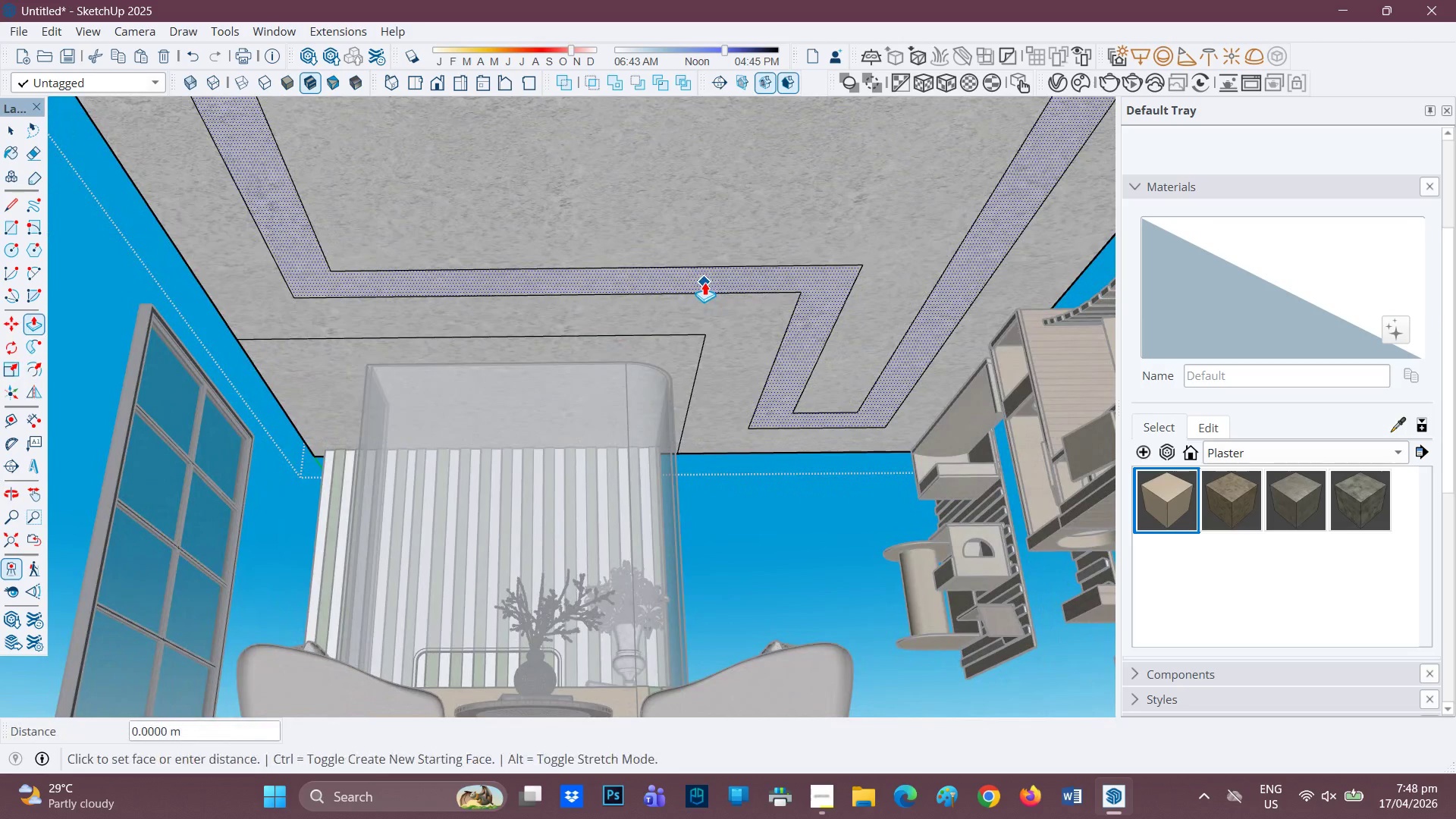 
left_click([704, 282])
 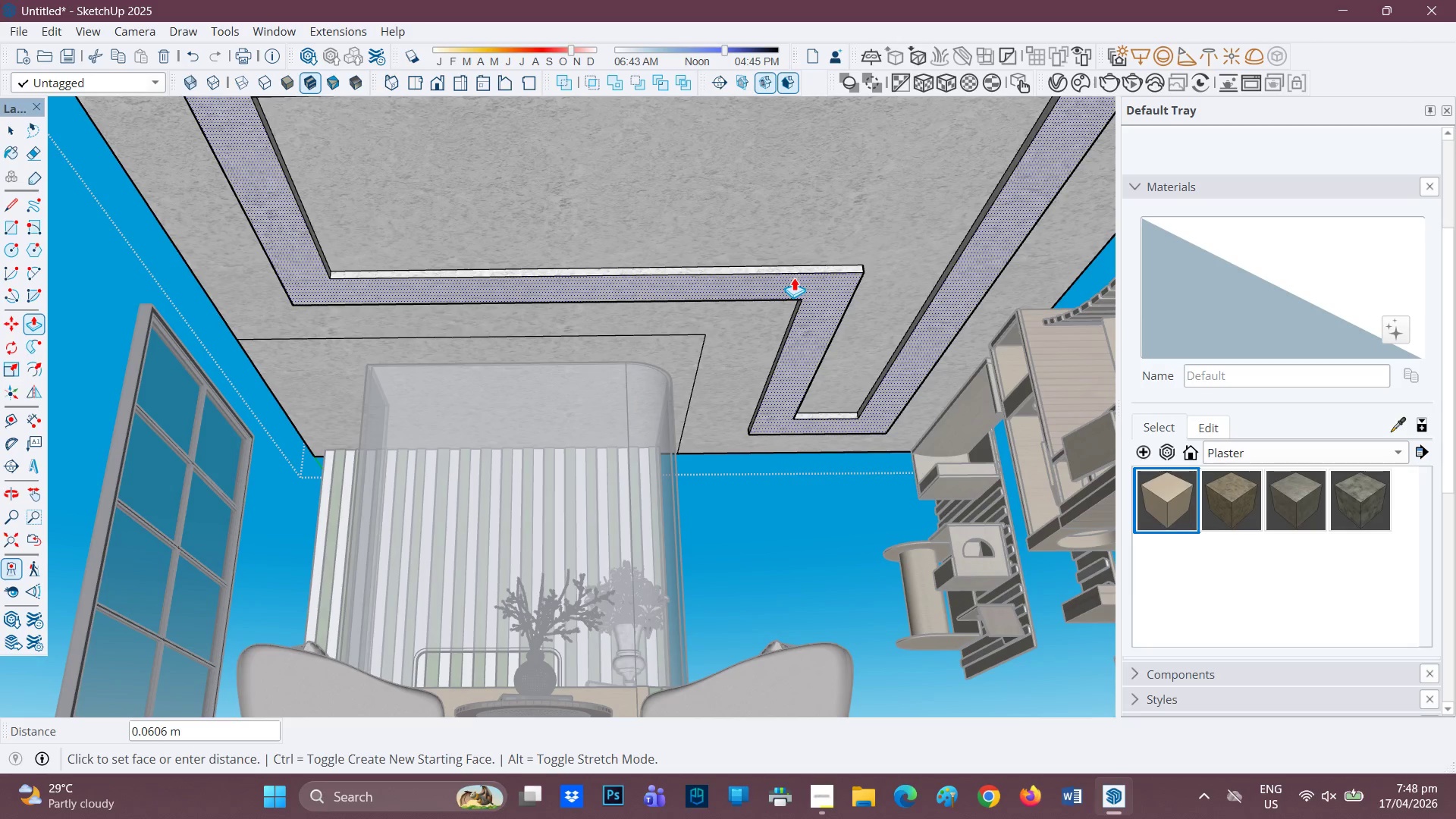 
wait(16.42)
 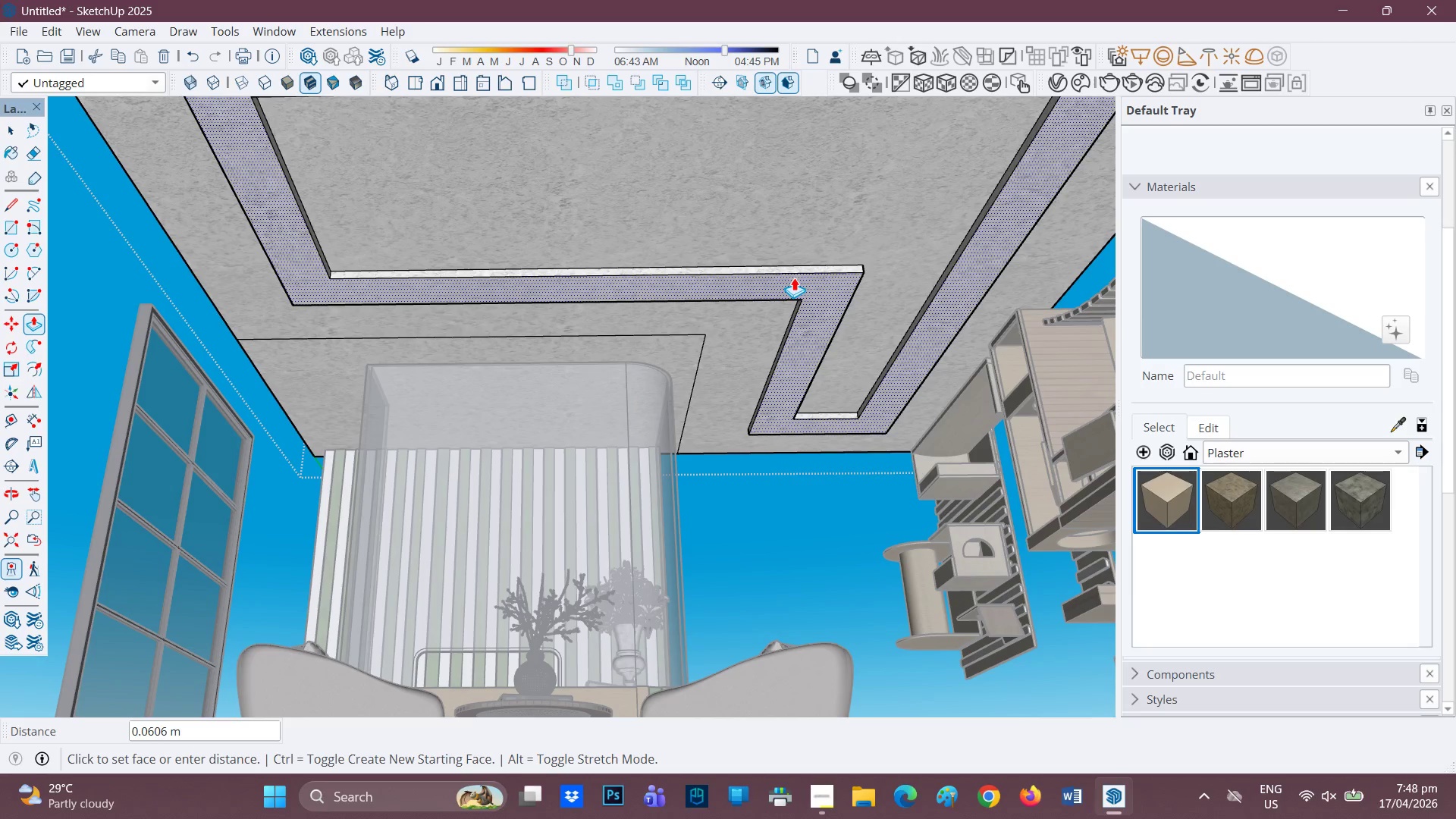 
left_click([794, 278])
 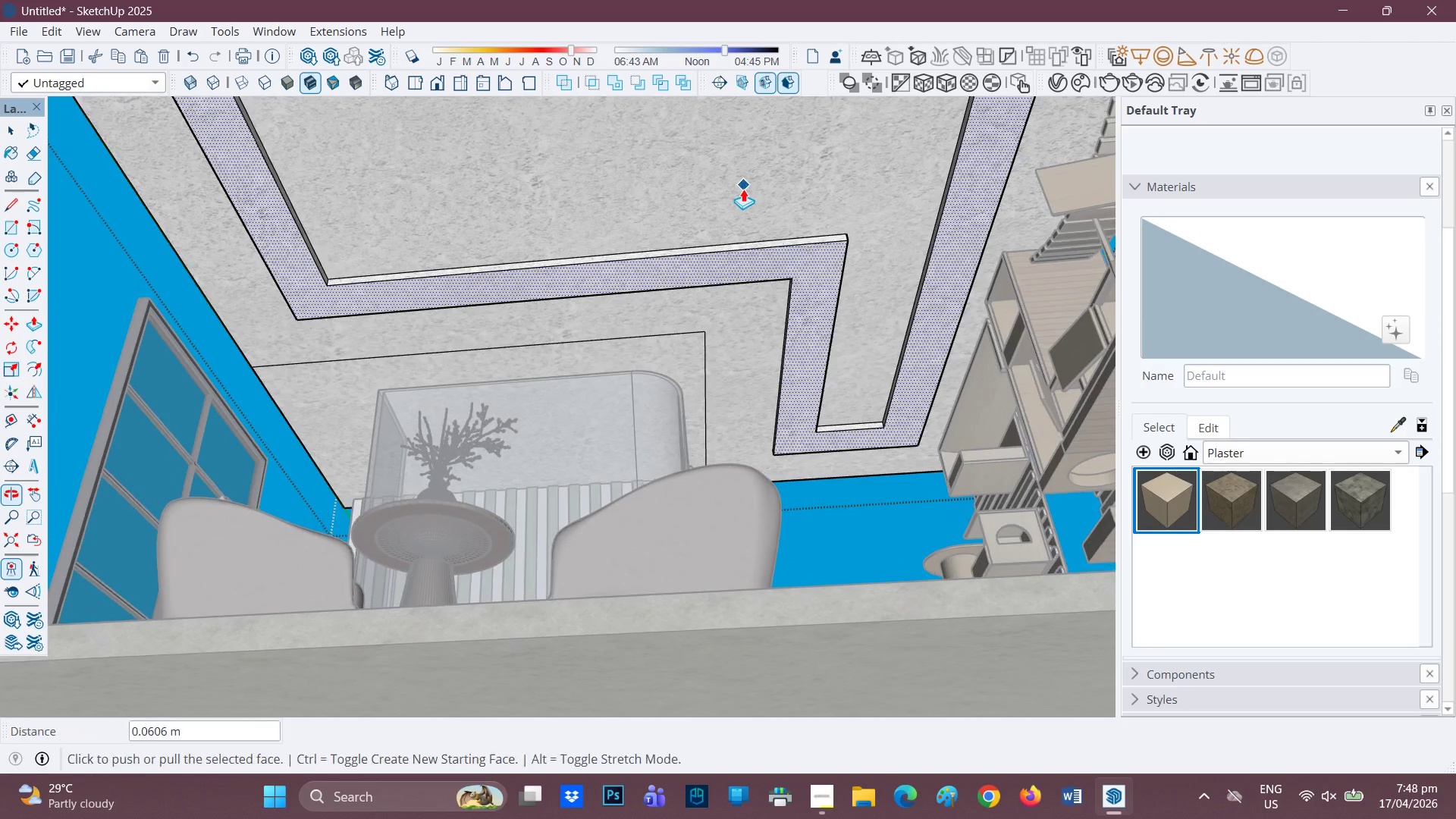 
key(H)
 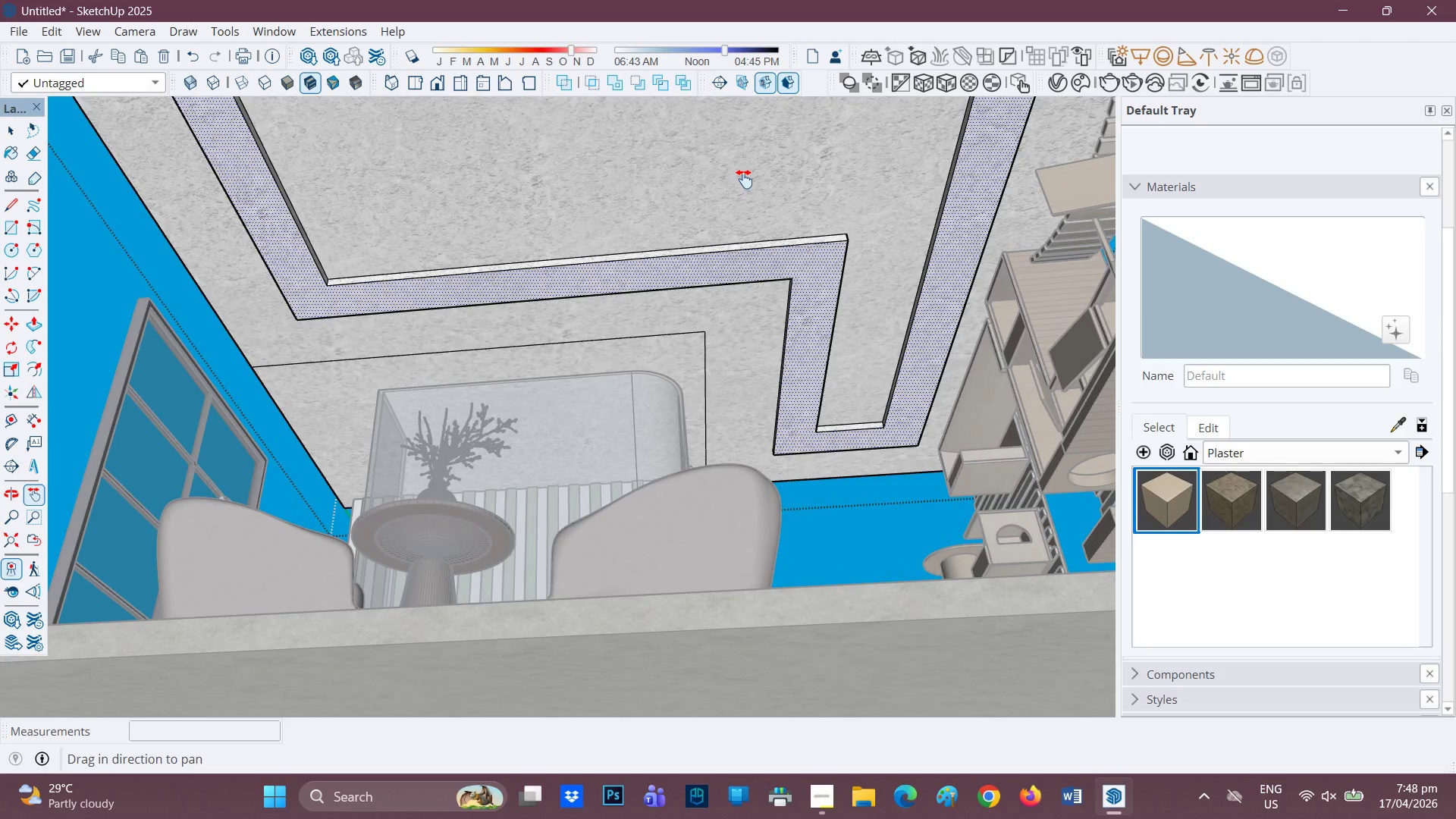 
key(Space)
 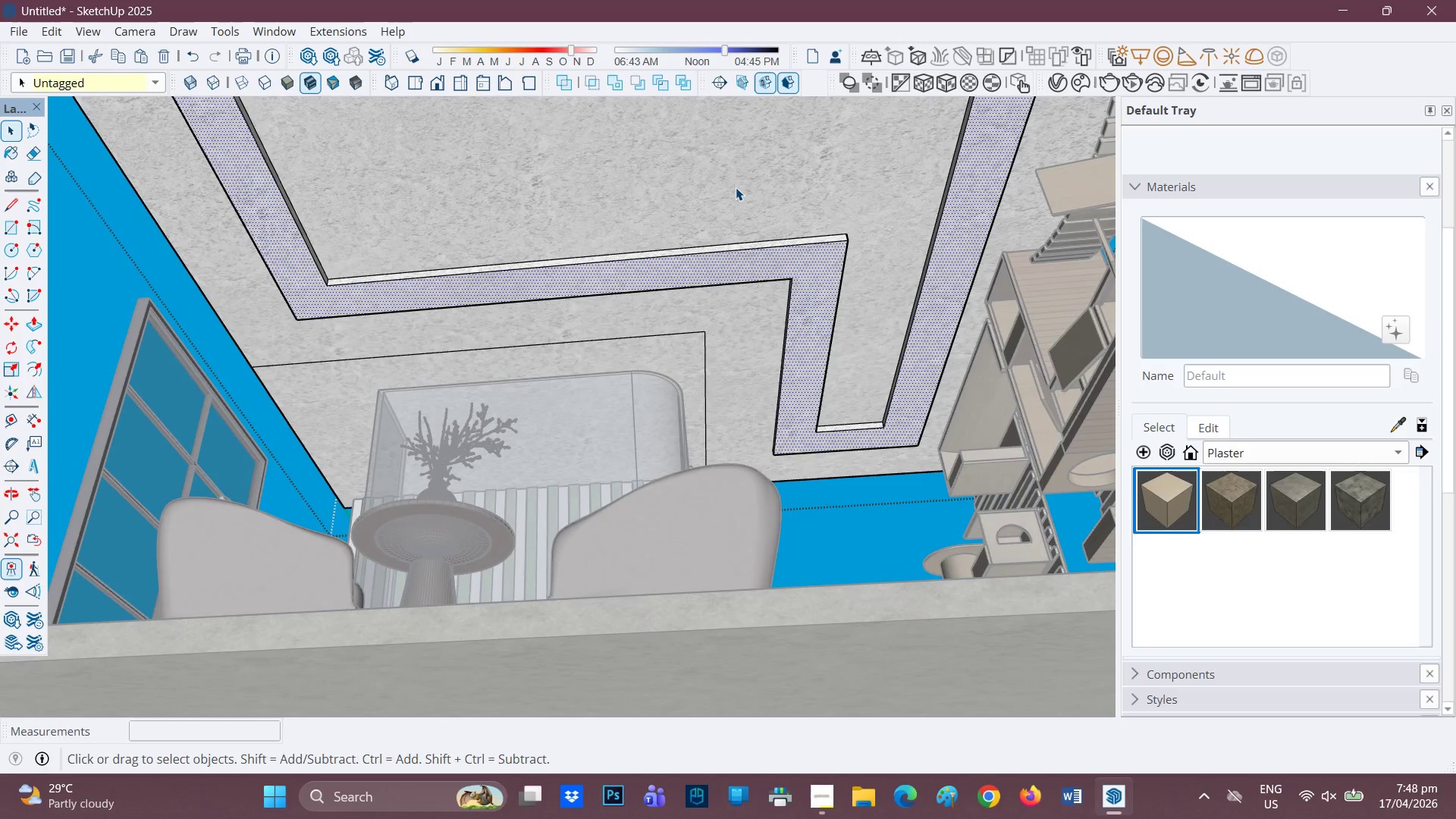 
left_click([736, 187])
 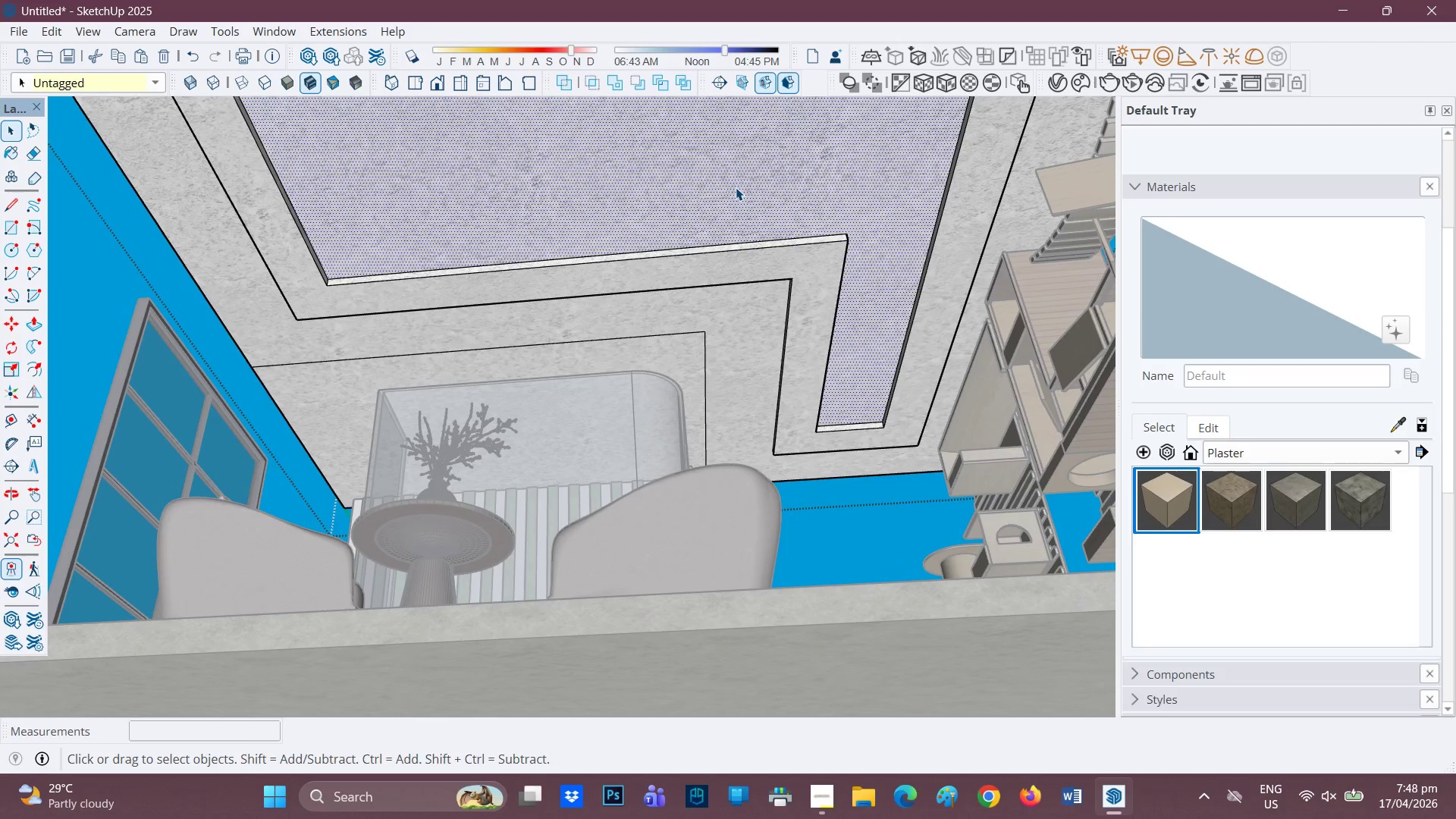 
key(F)
 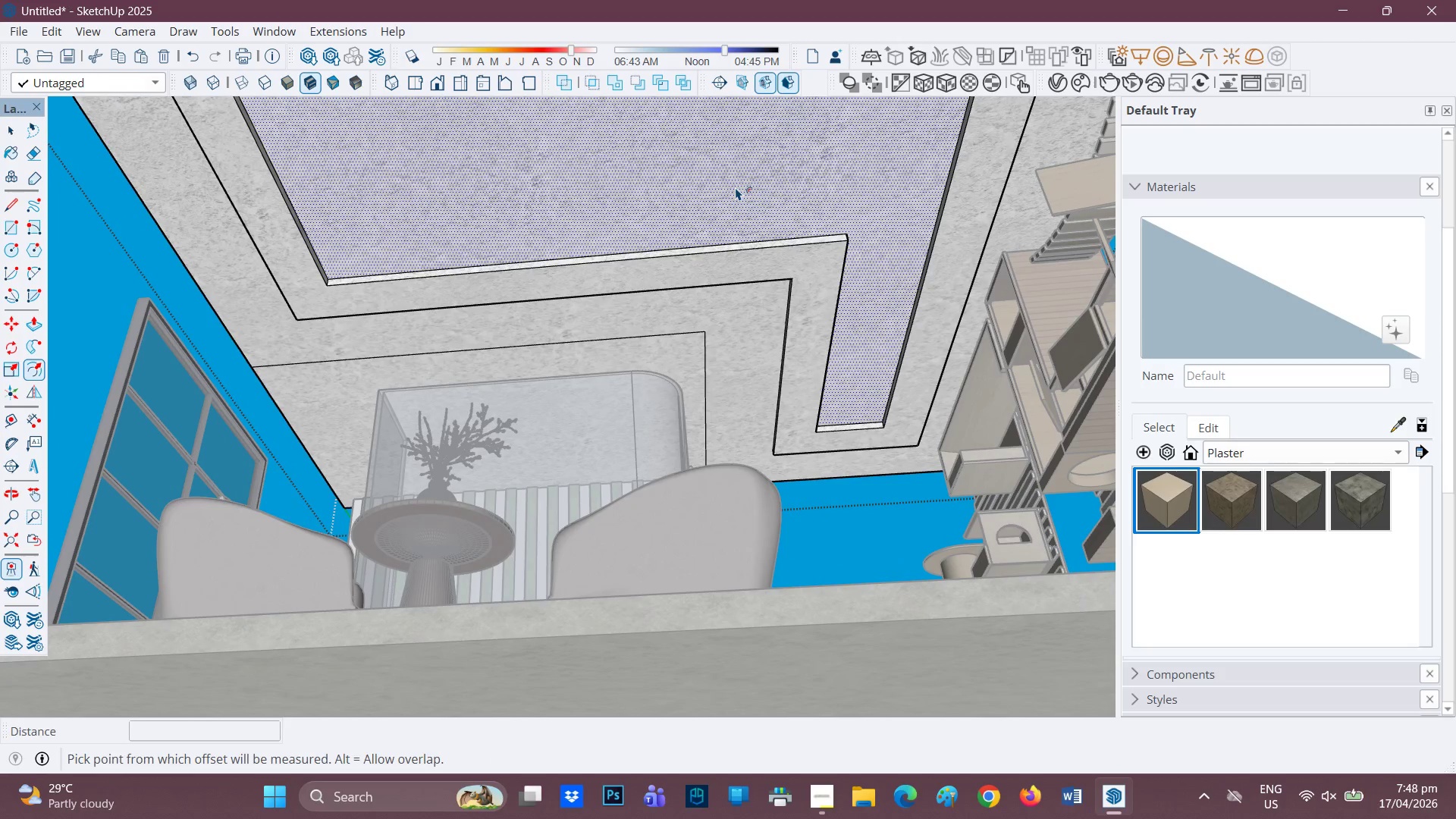 
left_click([736, 187])
 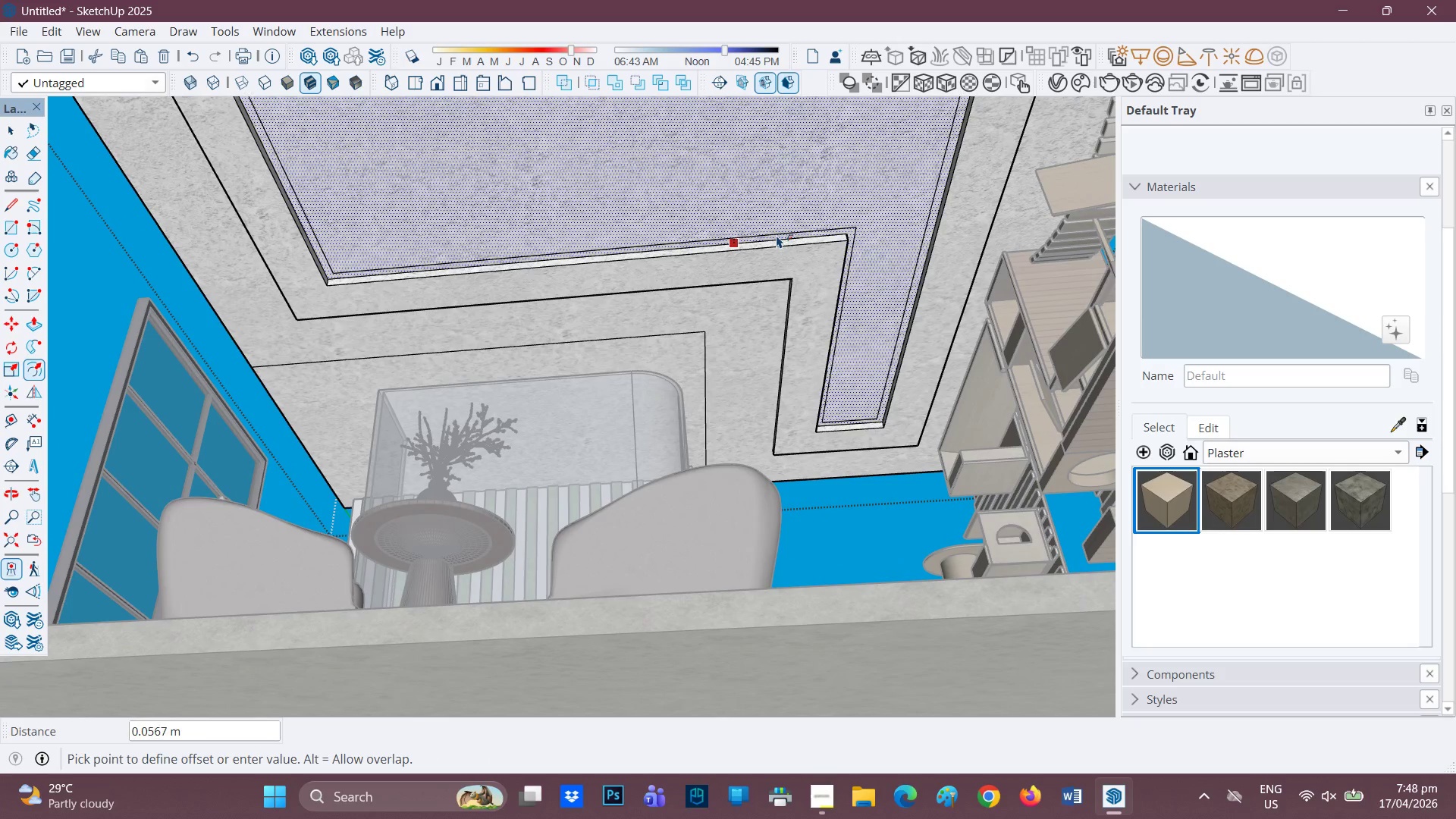 
left_click([777, 235])
 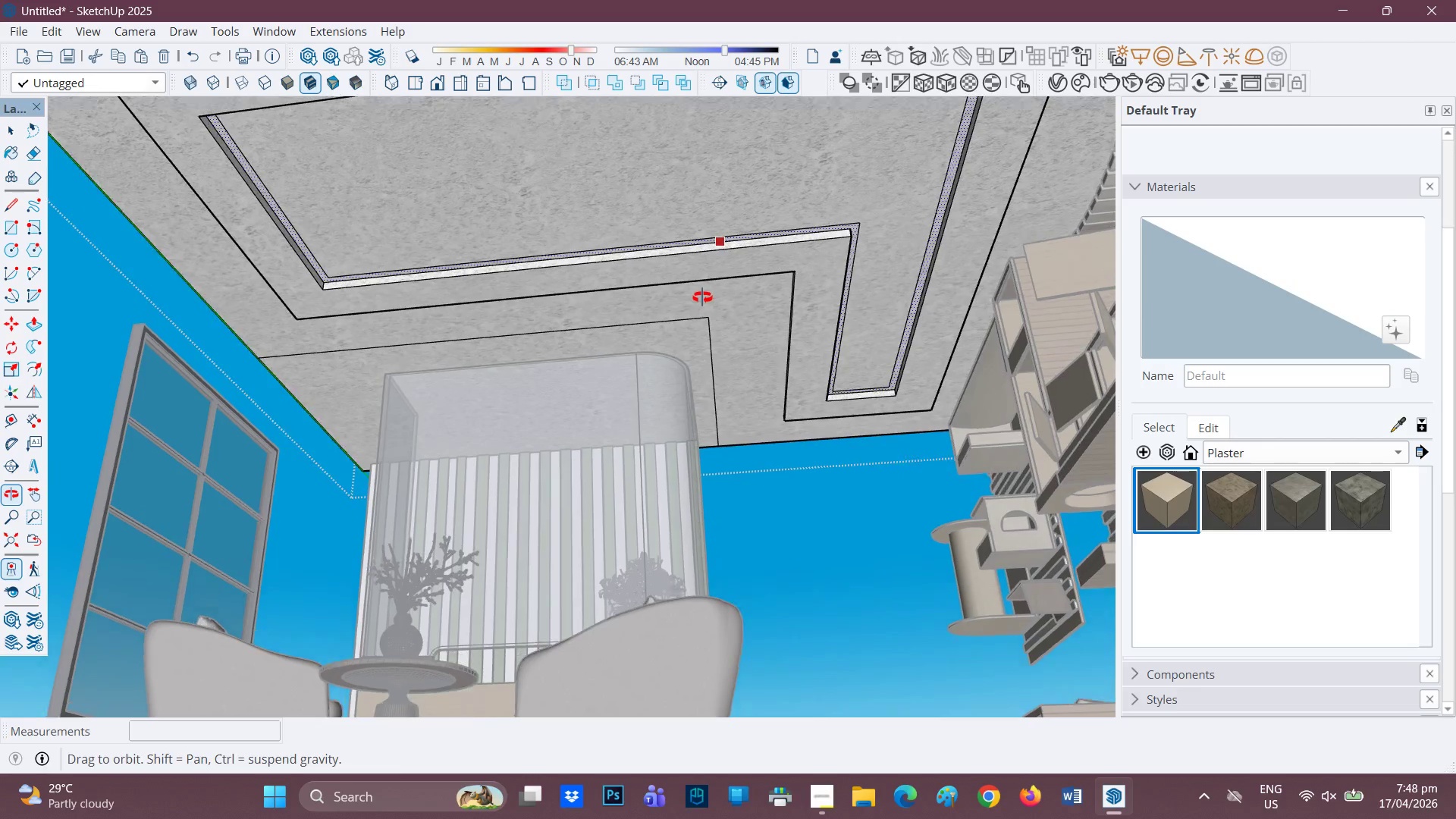 
scroll: coordinate [722, 276], scroll_direction: up, amount: 1.0
 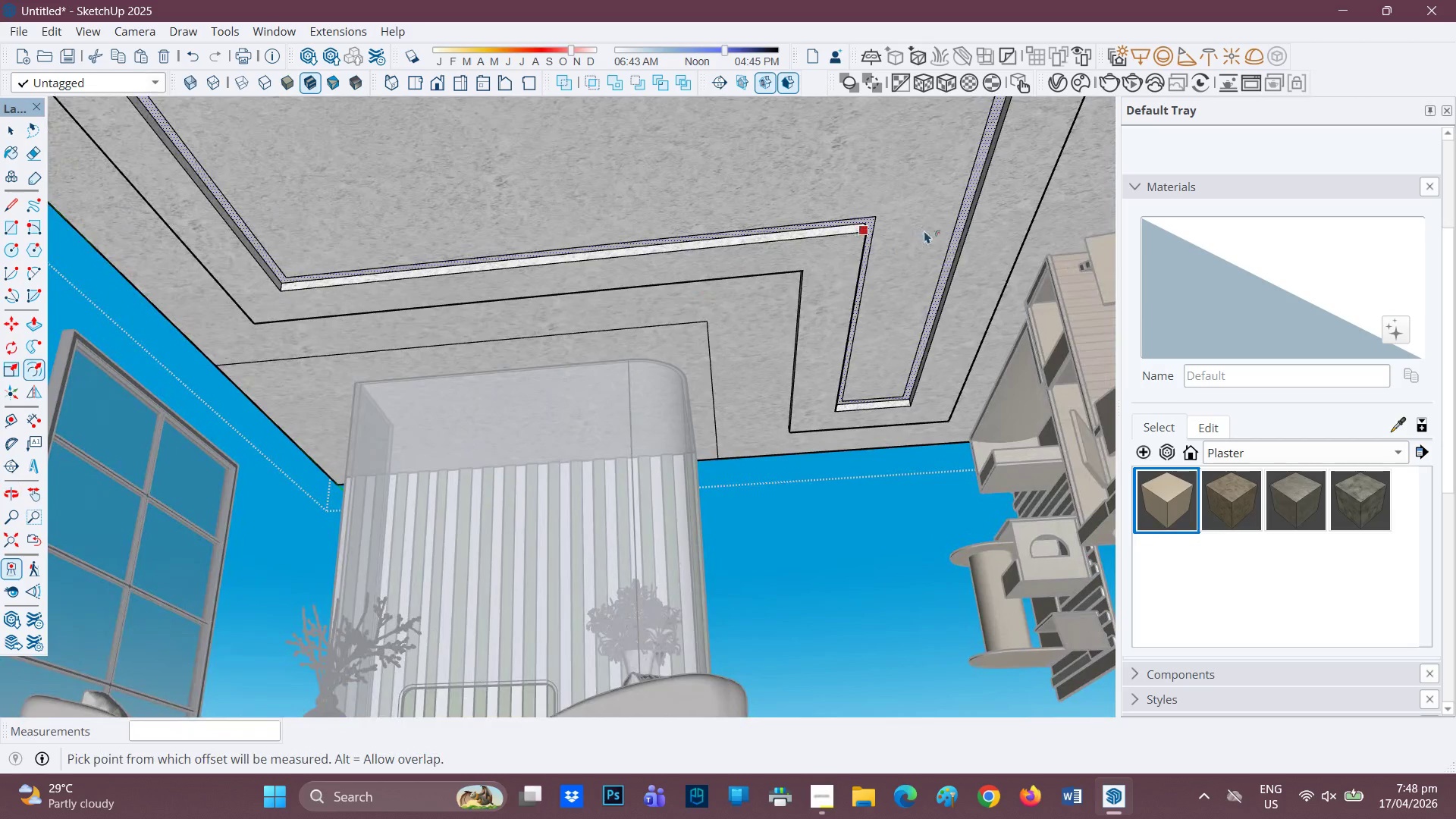 
key(P)
 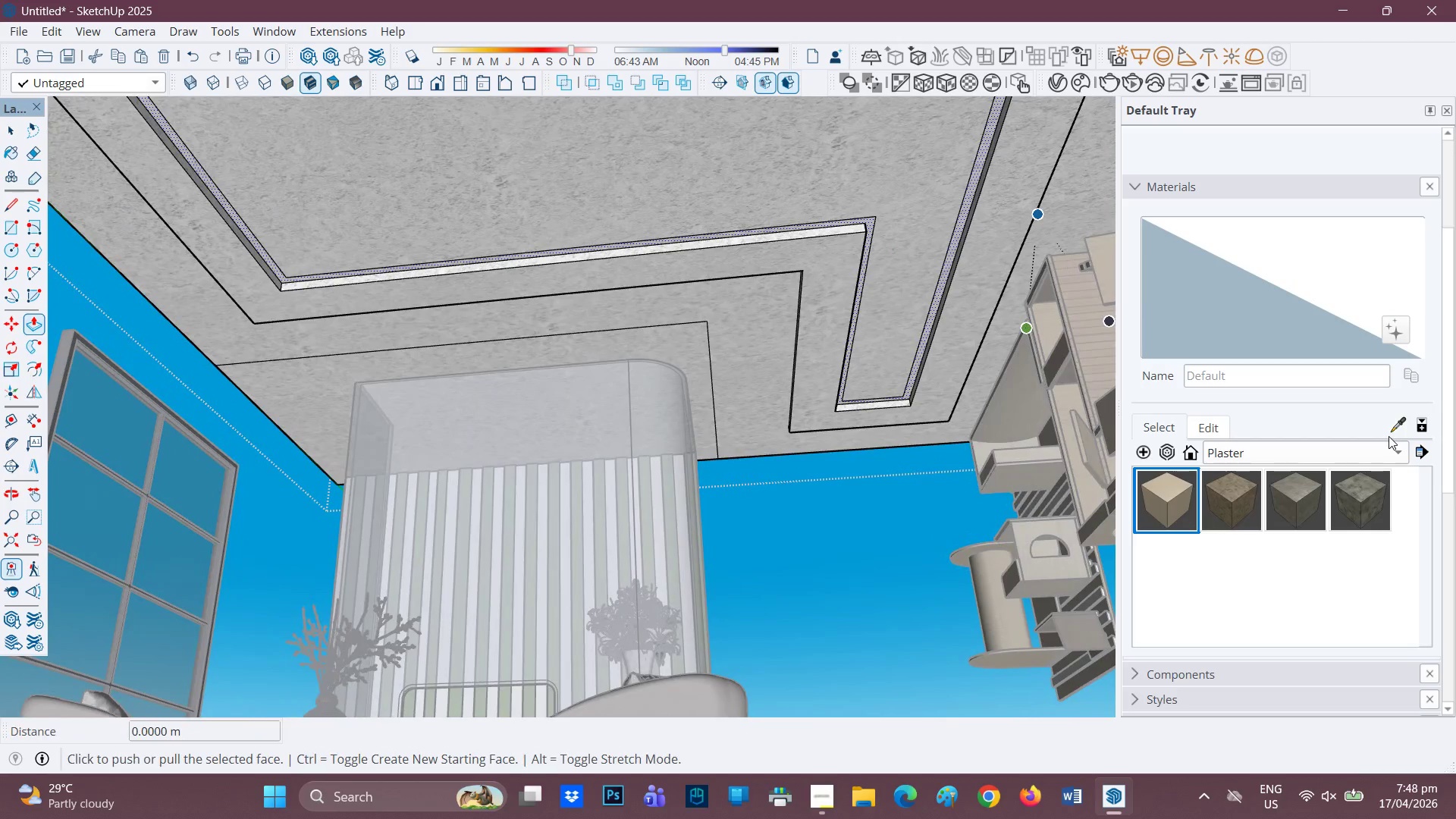 
left_click([1399, 449])
 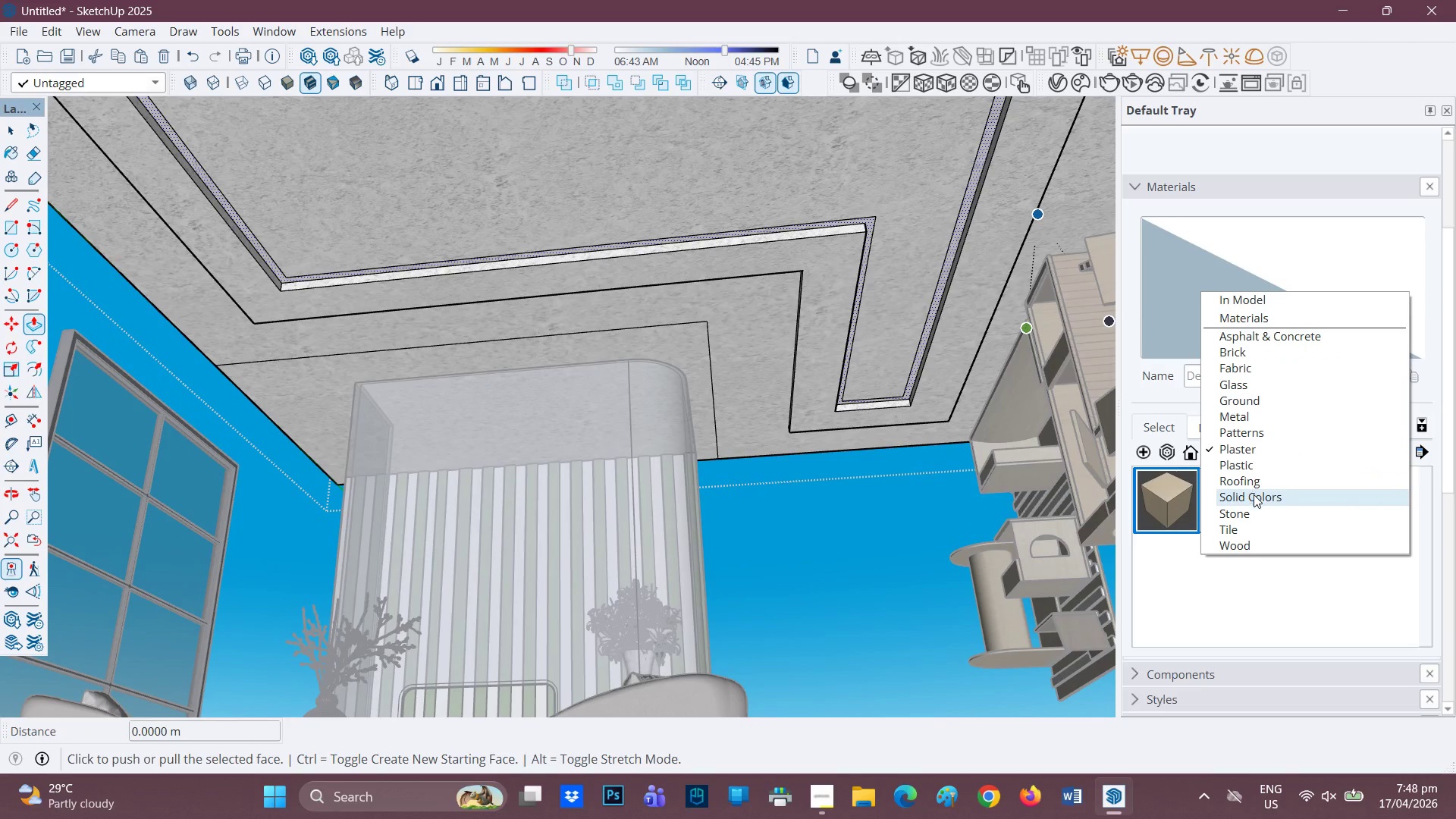 
left_click([1254, 494])
 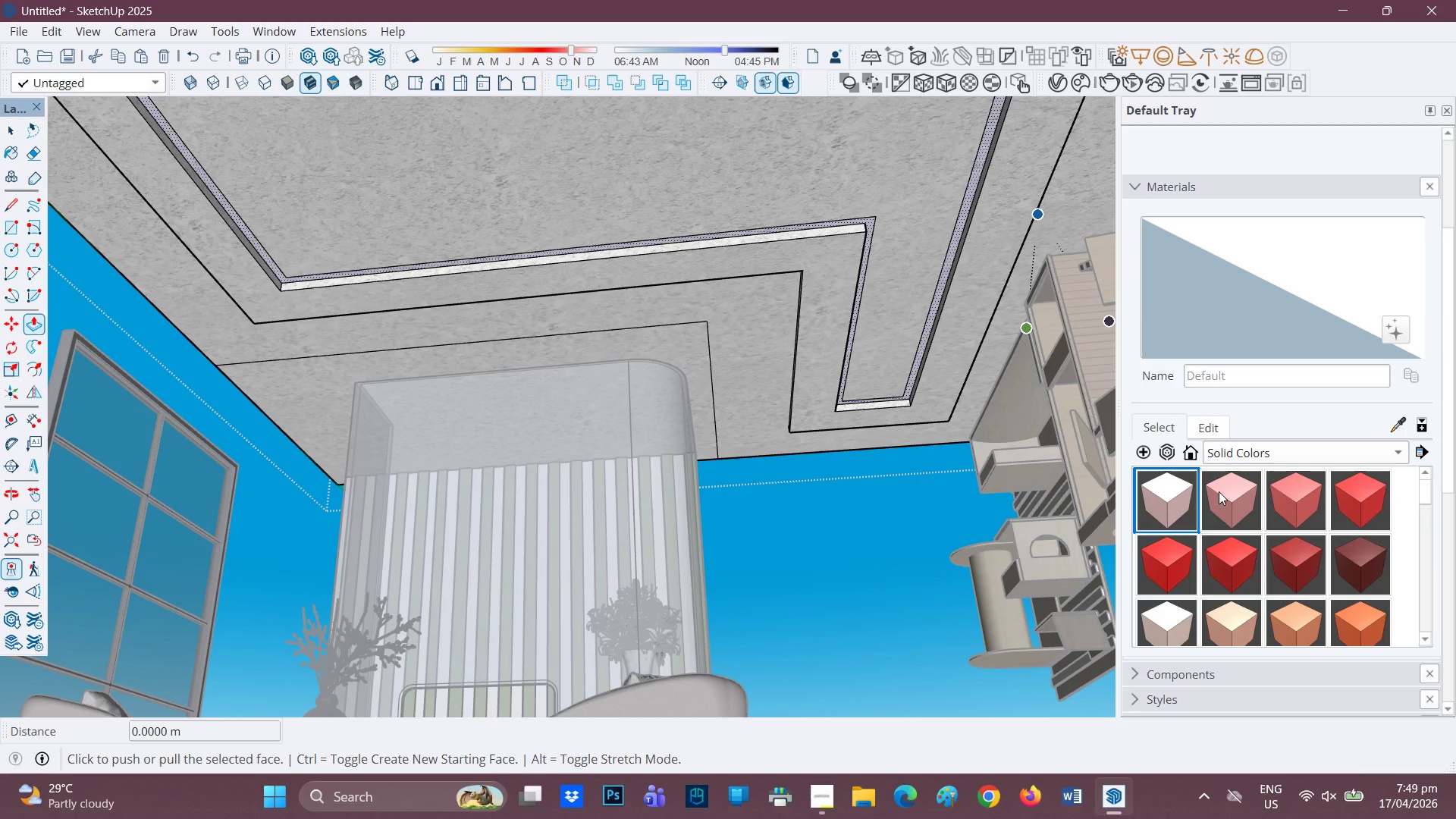 
scroll: coordinate [1237, 581], scroll_direction: down, amount: 6.0
 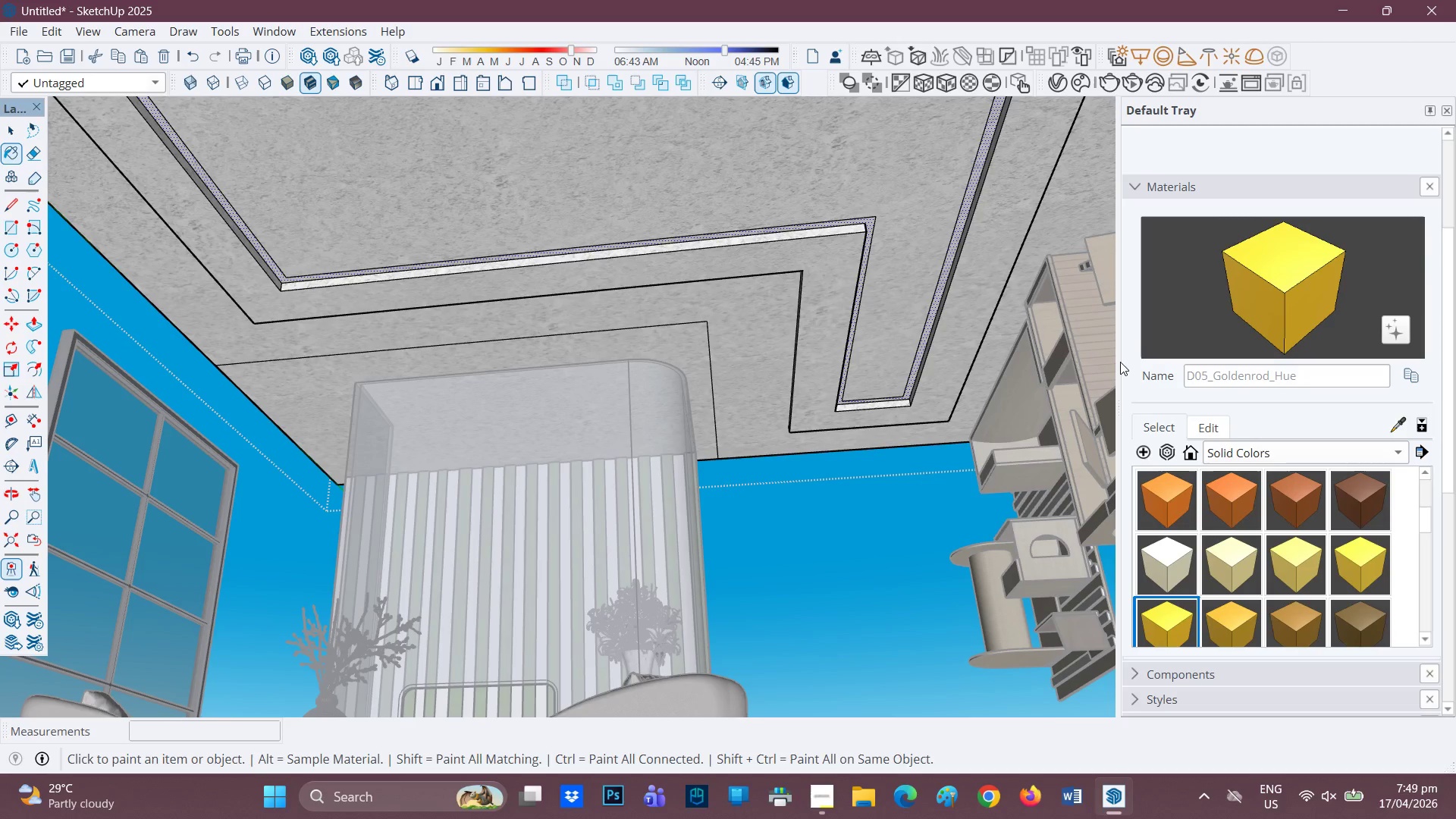 
left_click([1295, 563])
 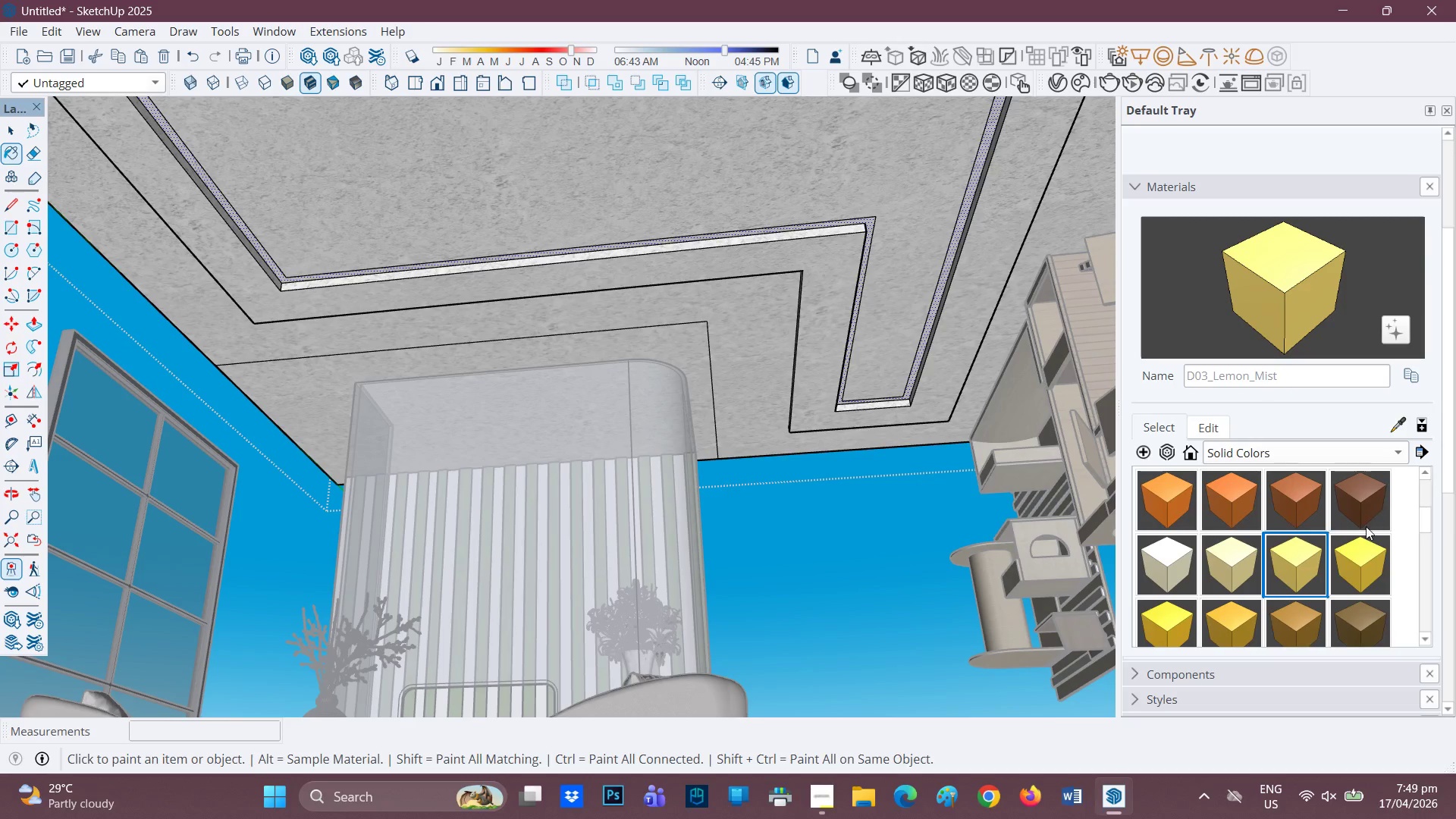 
left_click([1345, 582])
 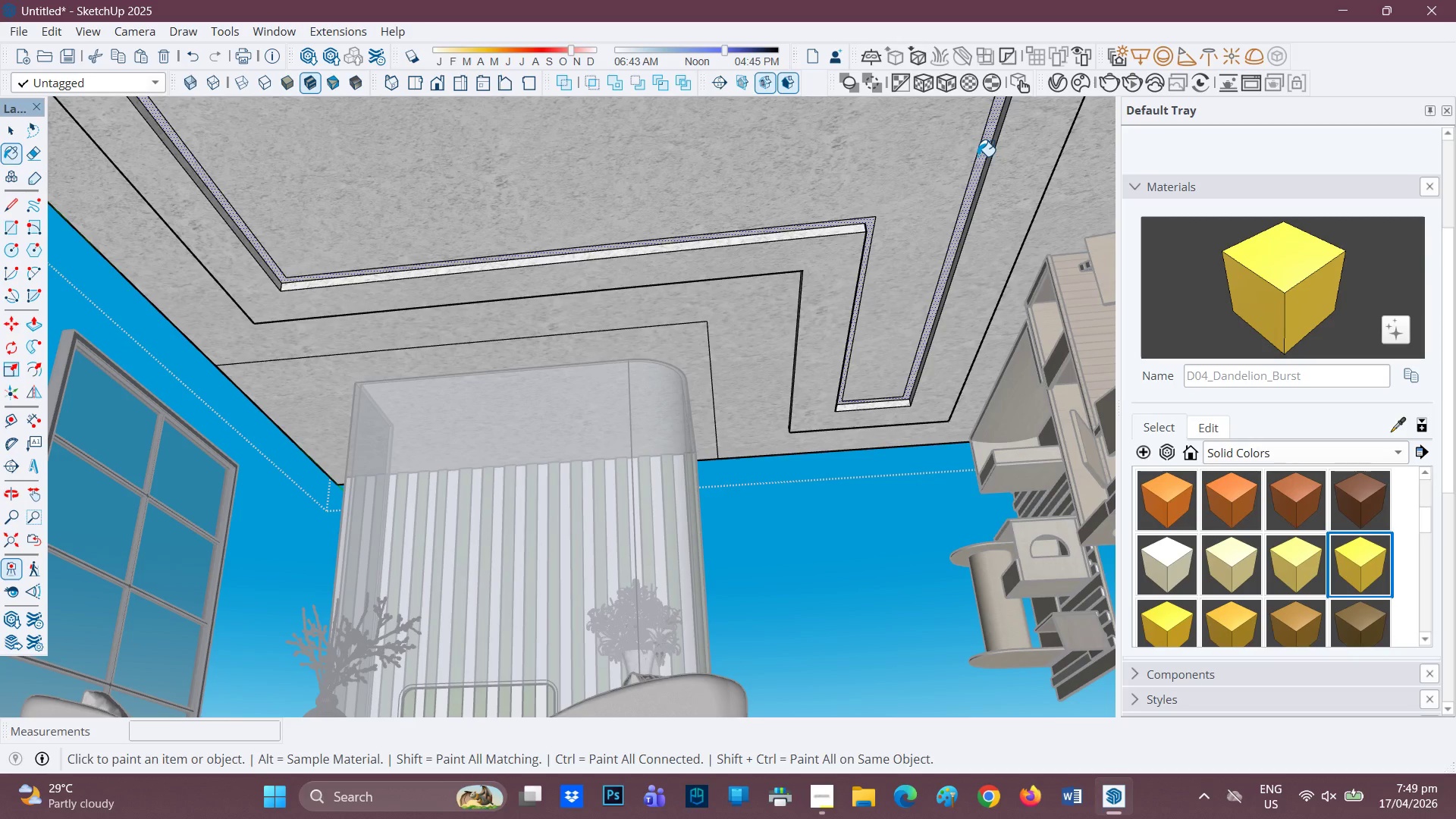 
left_click([978, 156])
 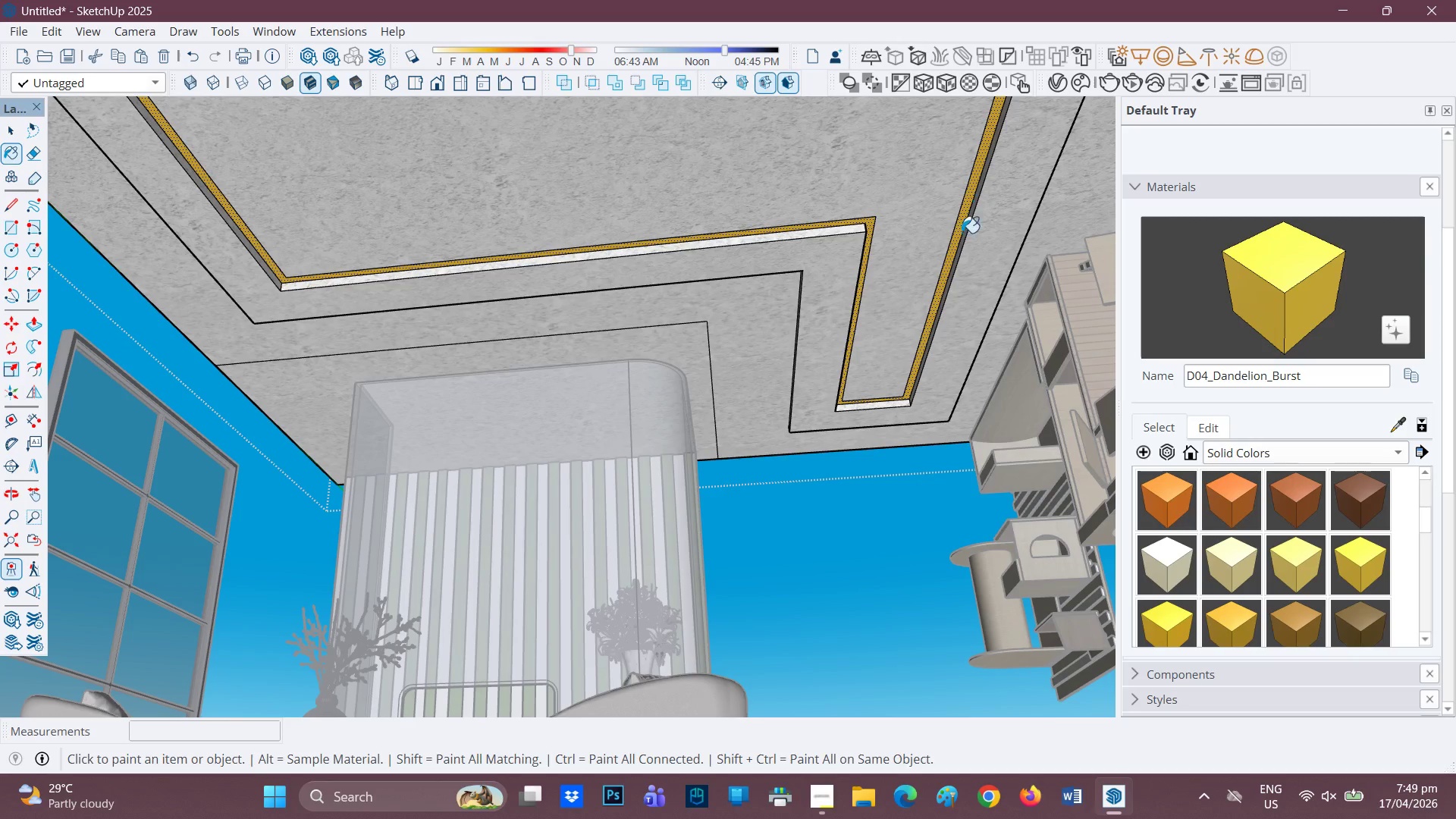 
scroll: coordinate [953, 243], scroll_direction: down, amount: 1.0
 